 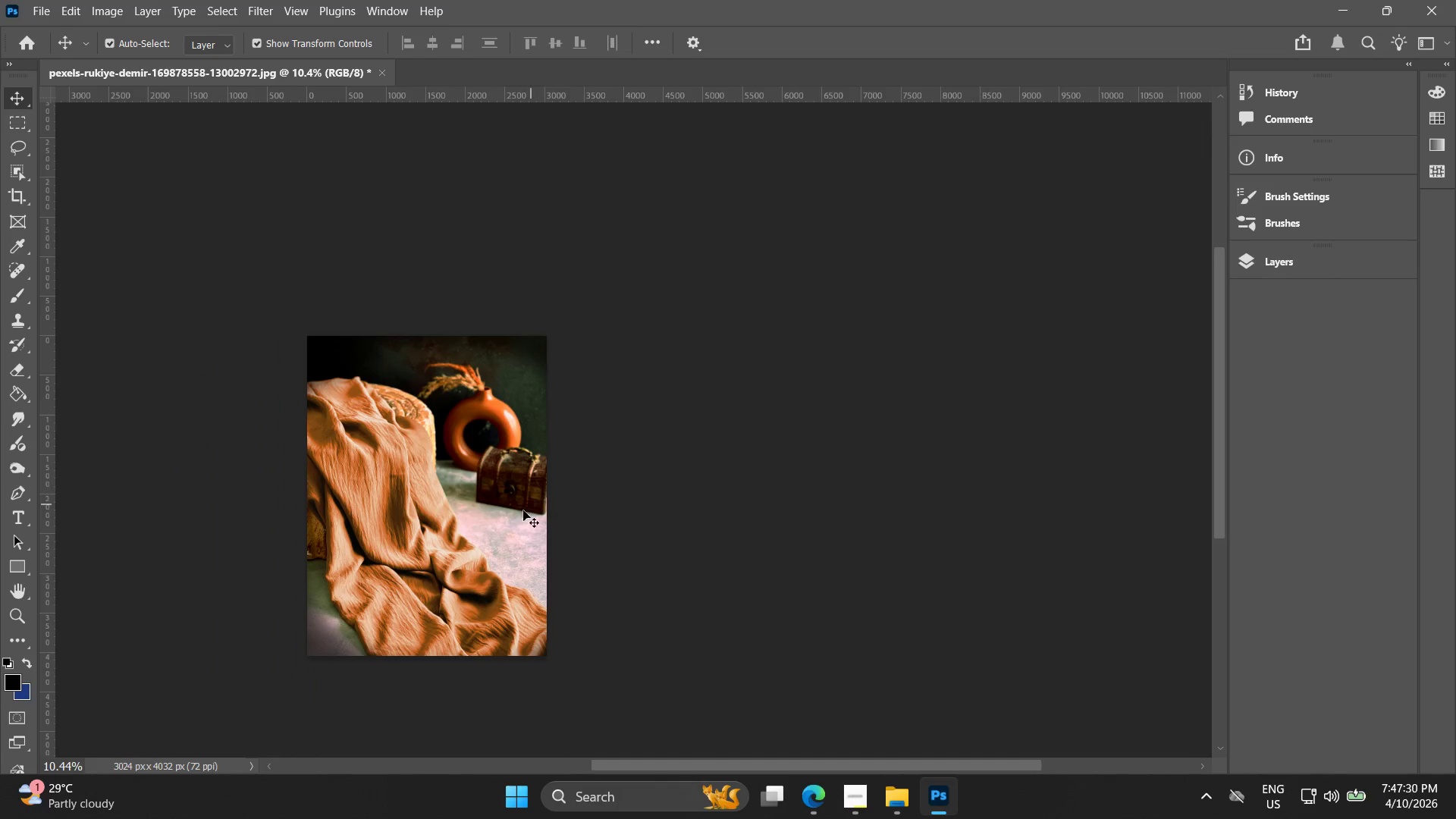 
hold_key(key=Space, duration=0.48)
 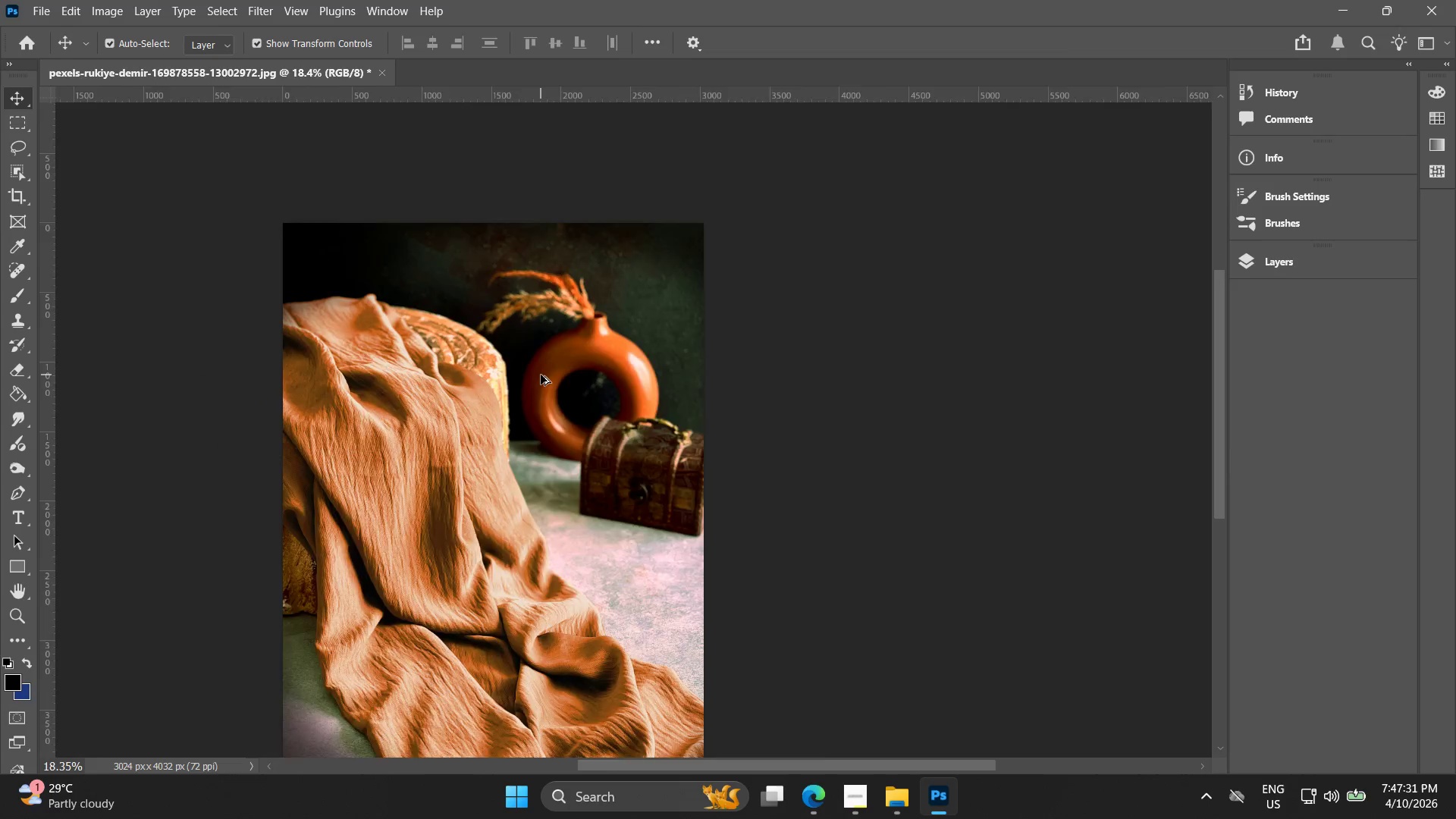 
left_click_drag(start_coordinate=[563, 492], to_coordinate=[651, 443])
 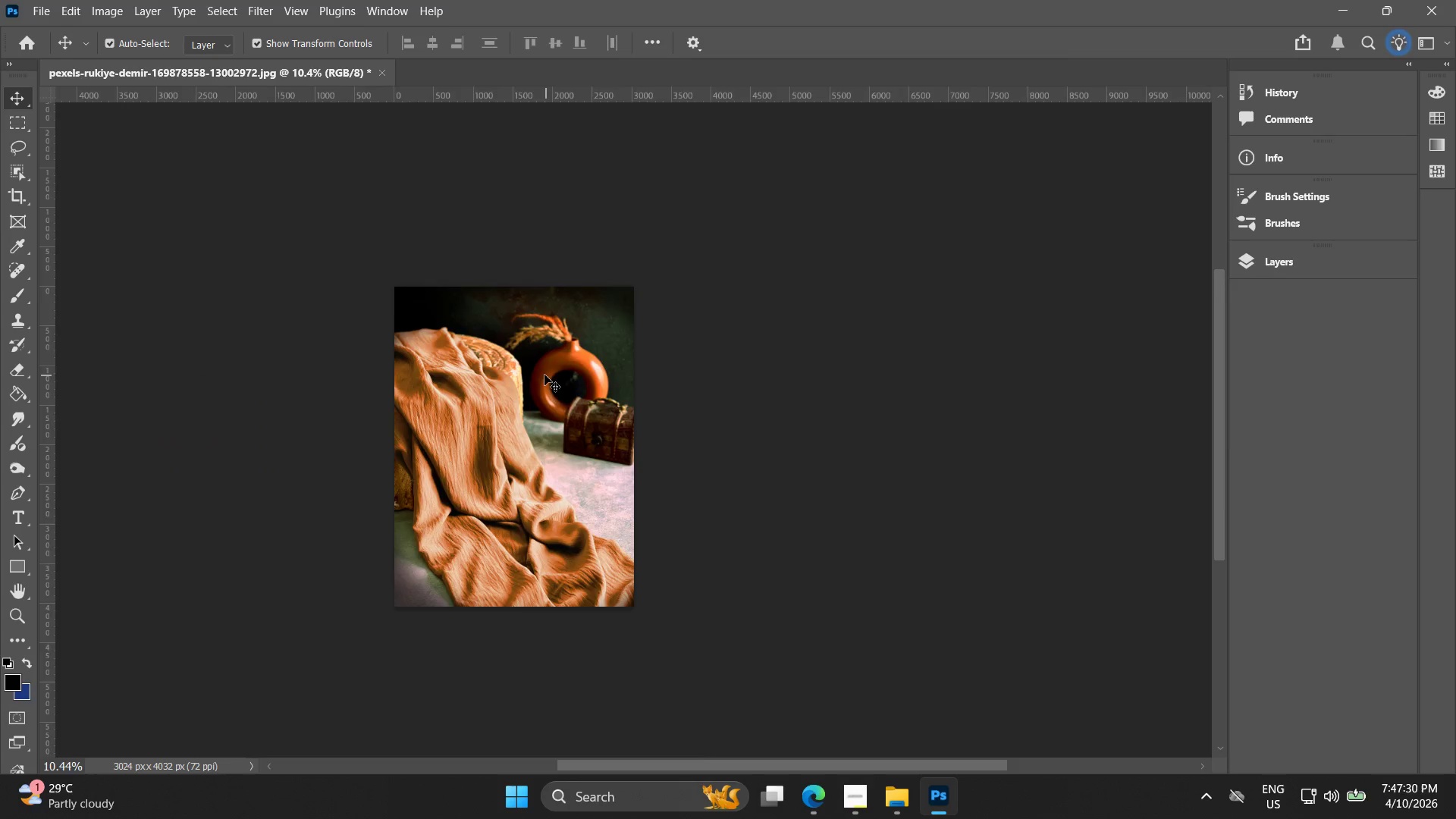 
scroll: coordinate [543, 491], scroll_direction: down, amount: 9.0
 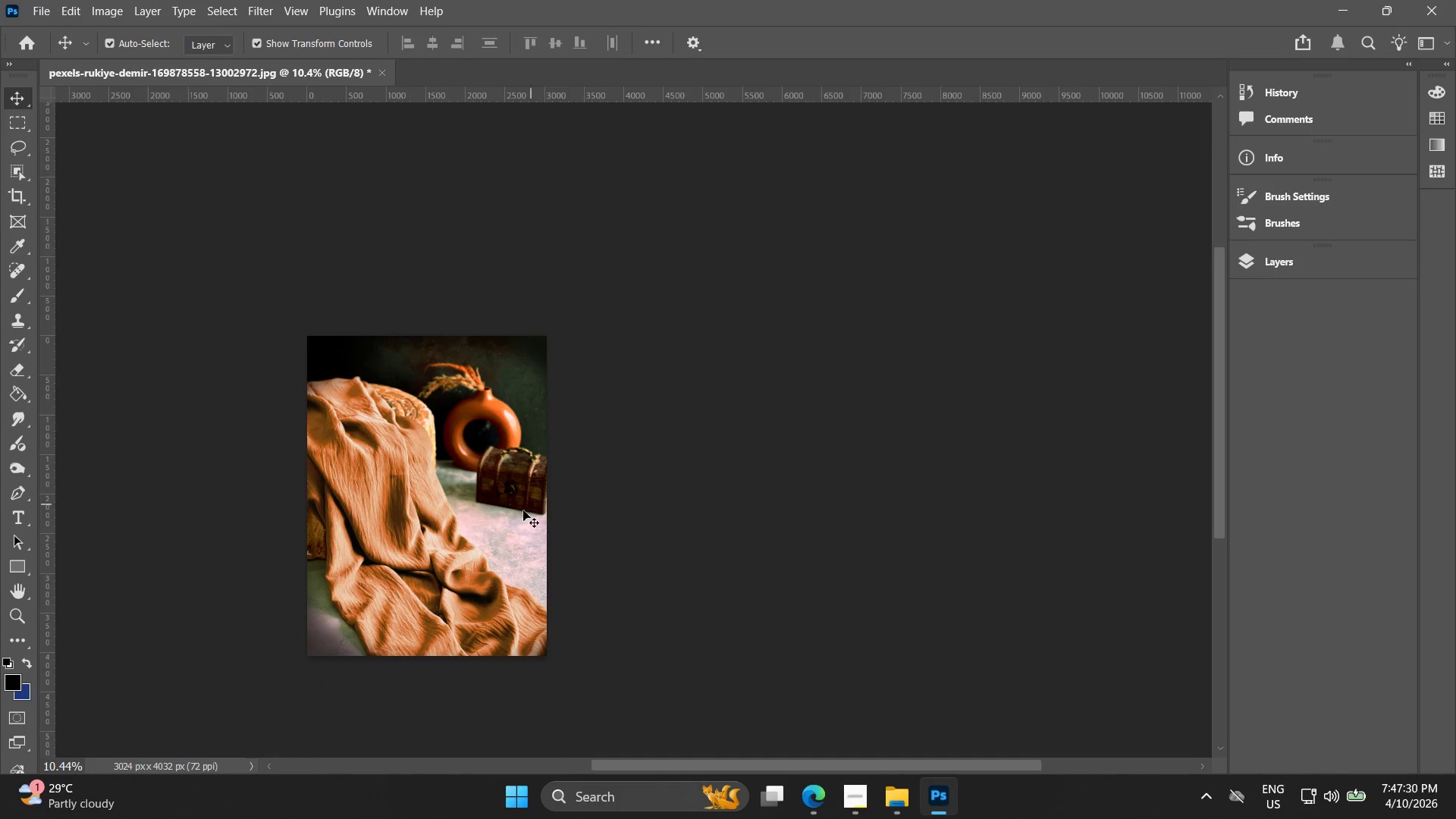 
hold_key(key=AltLeft, duration=1.5)
 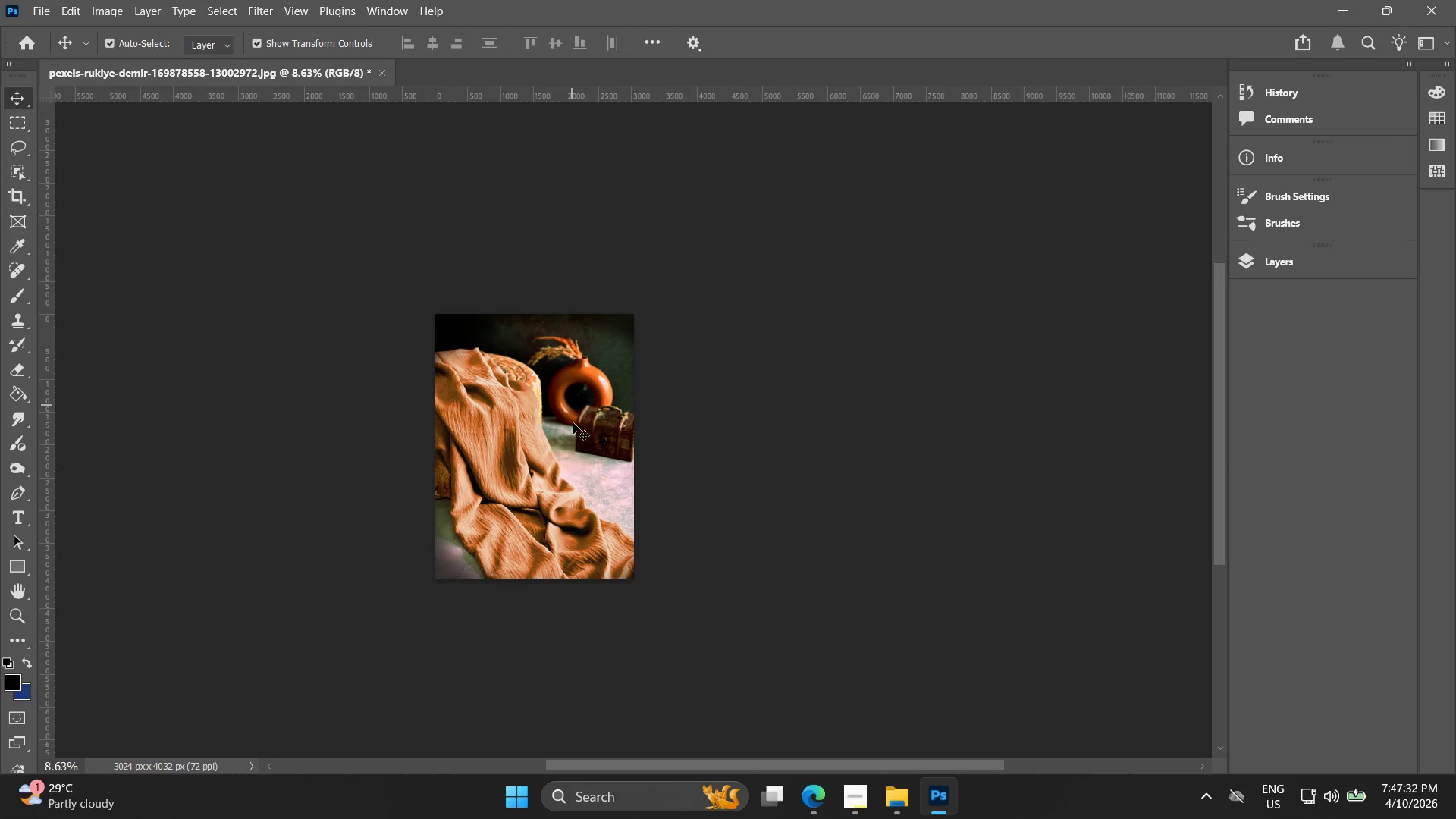 
hold_key(key=AltLeft, duration=0.42)
 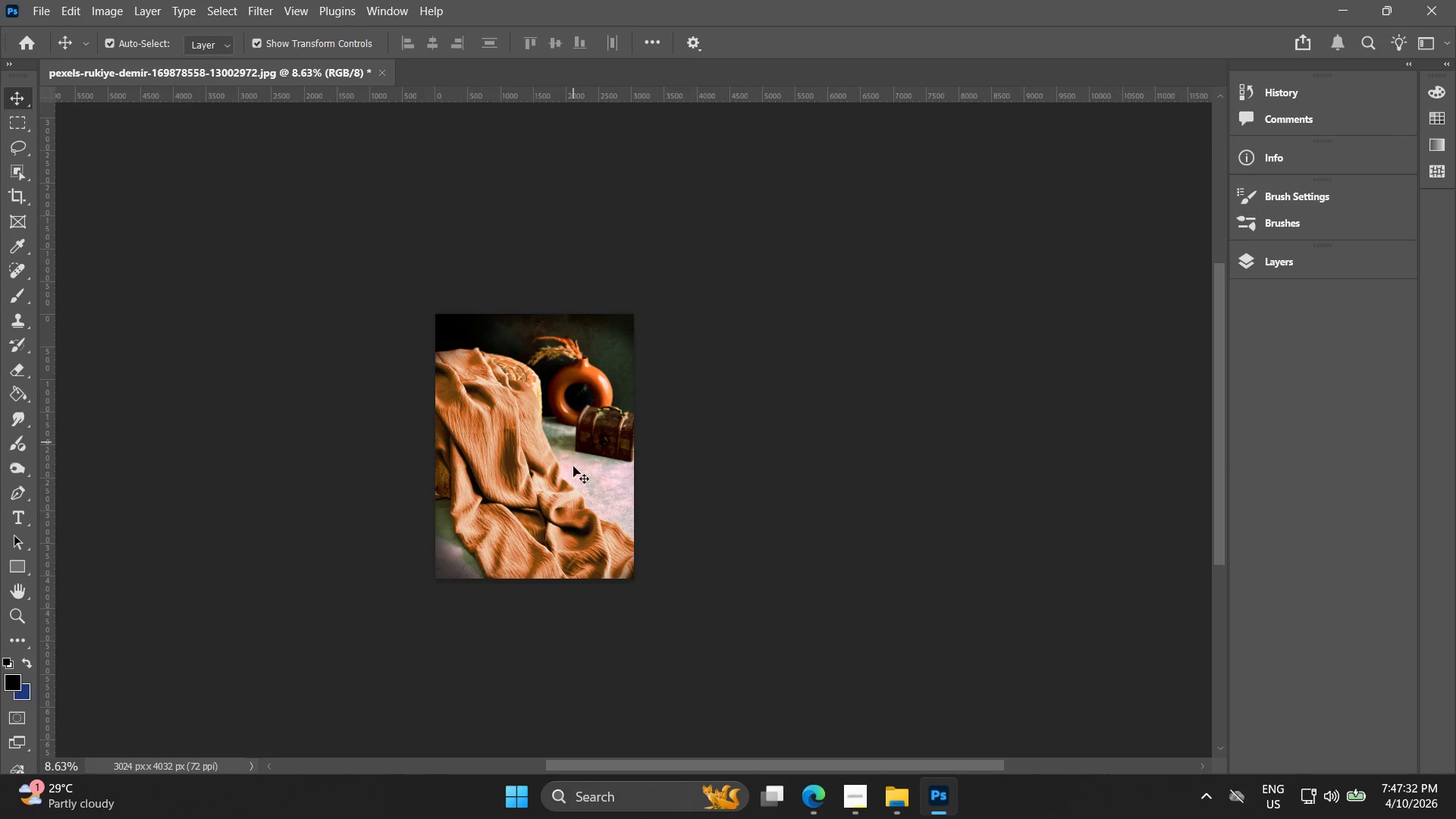 
hold_key(key=Space, duration=0.42)
 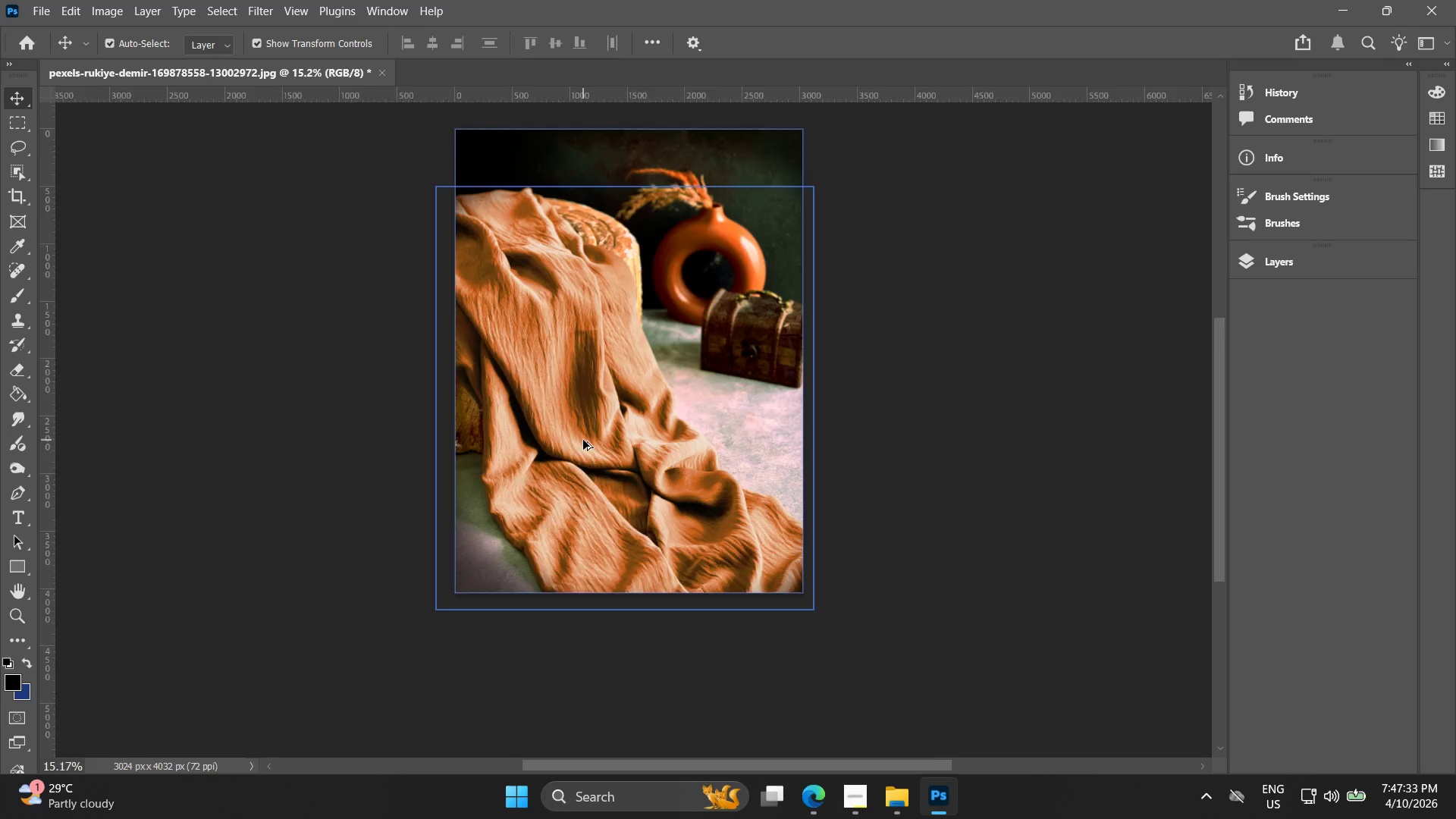 
left_click_drag(start_coordinate=[570, 472], to_coordinate=[619, 432])
 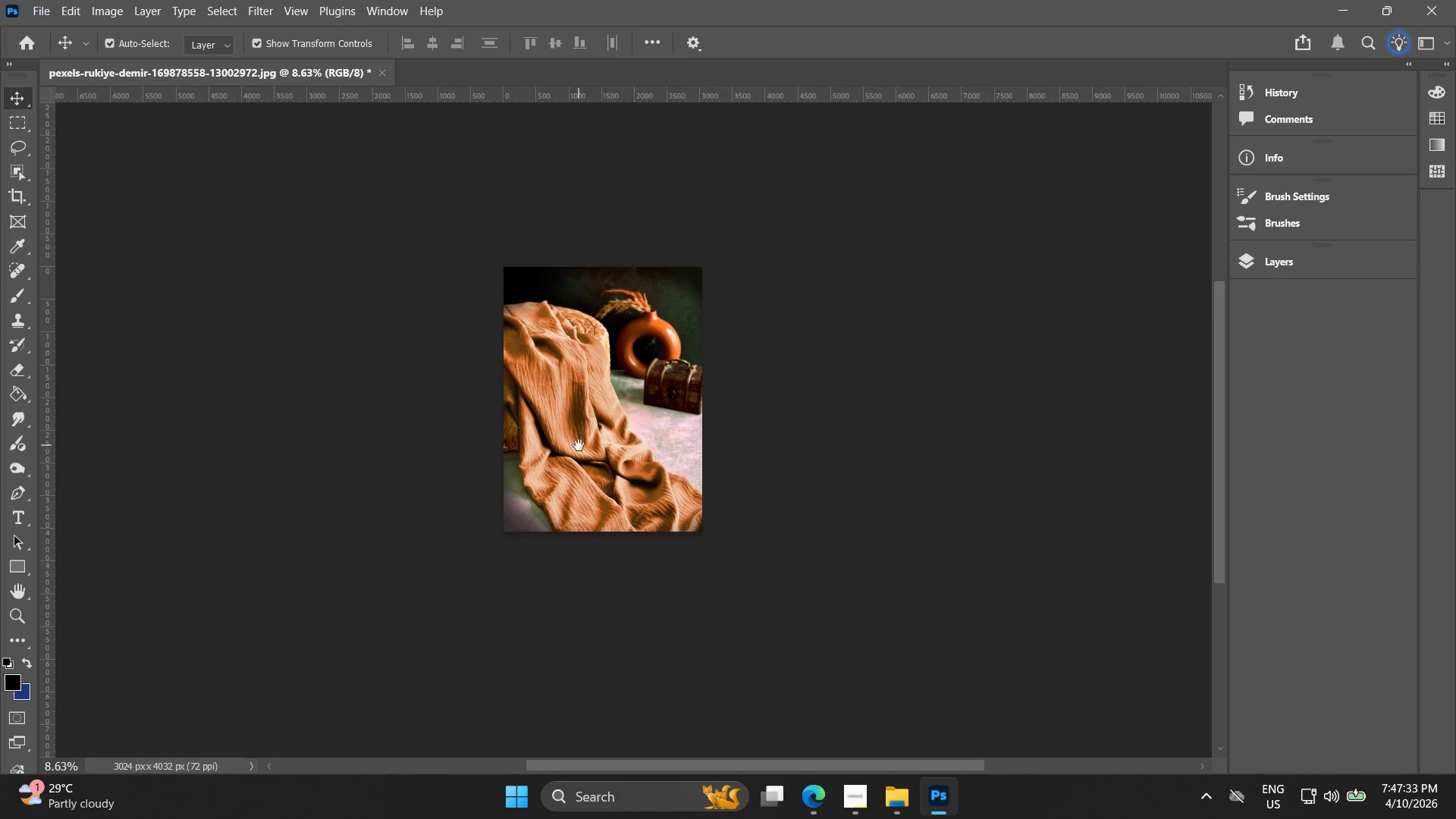 
scroll: coordinate [570, 394], scroll_direction: down, amount: 1.0
 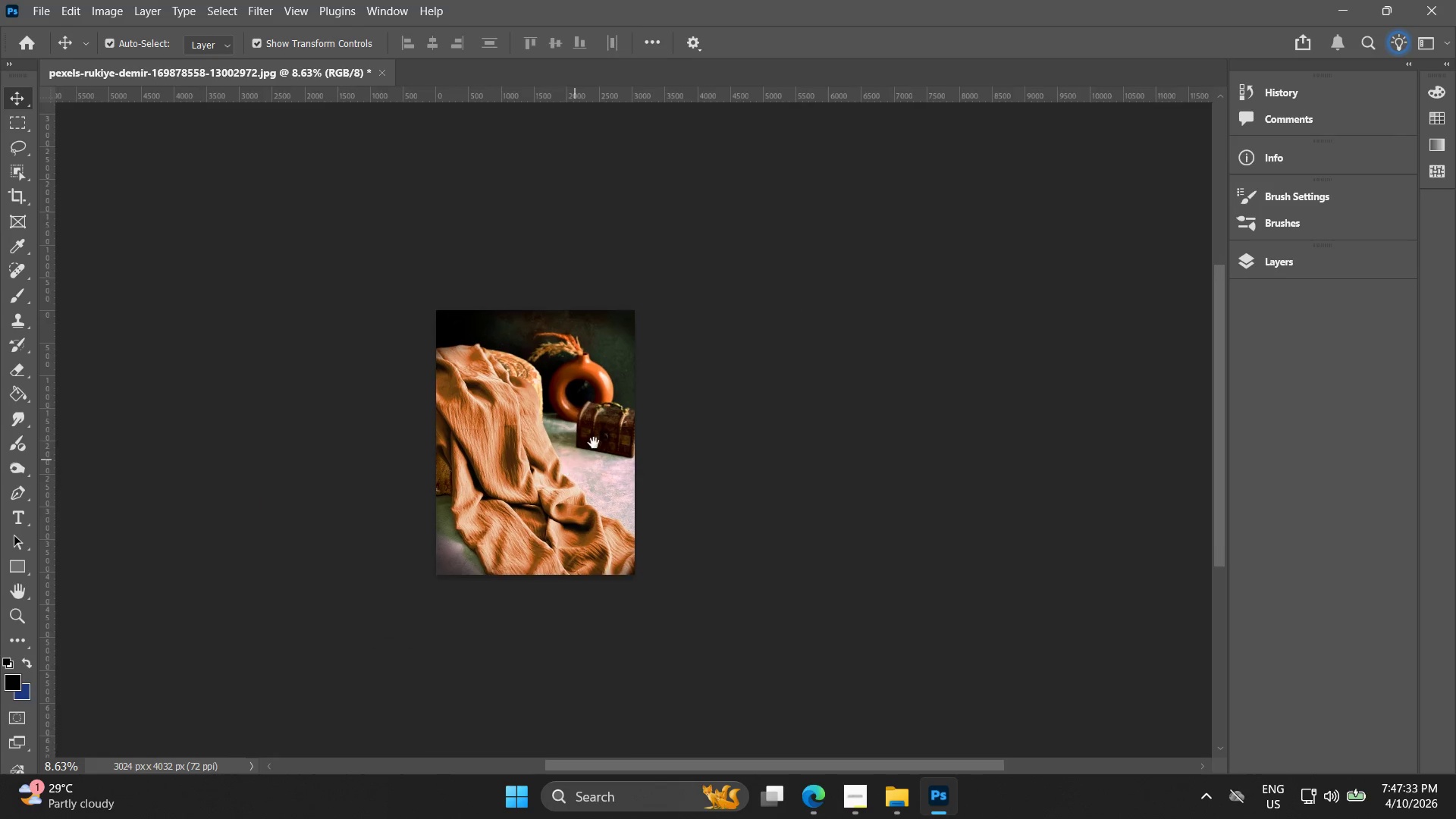 
hold_key(key=AltLeft, duration=1.36)
 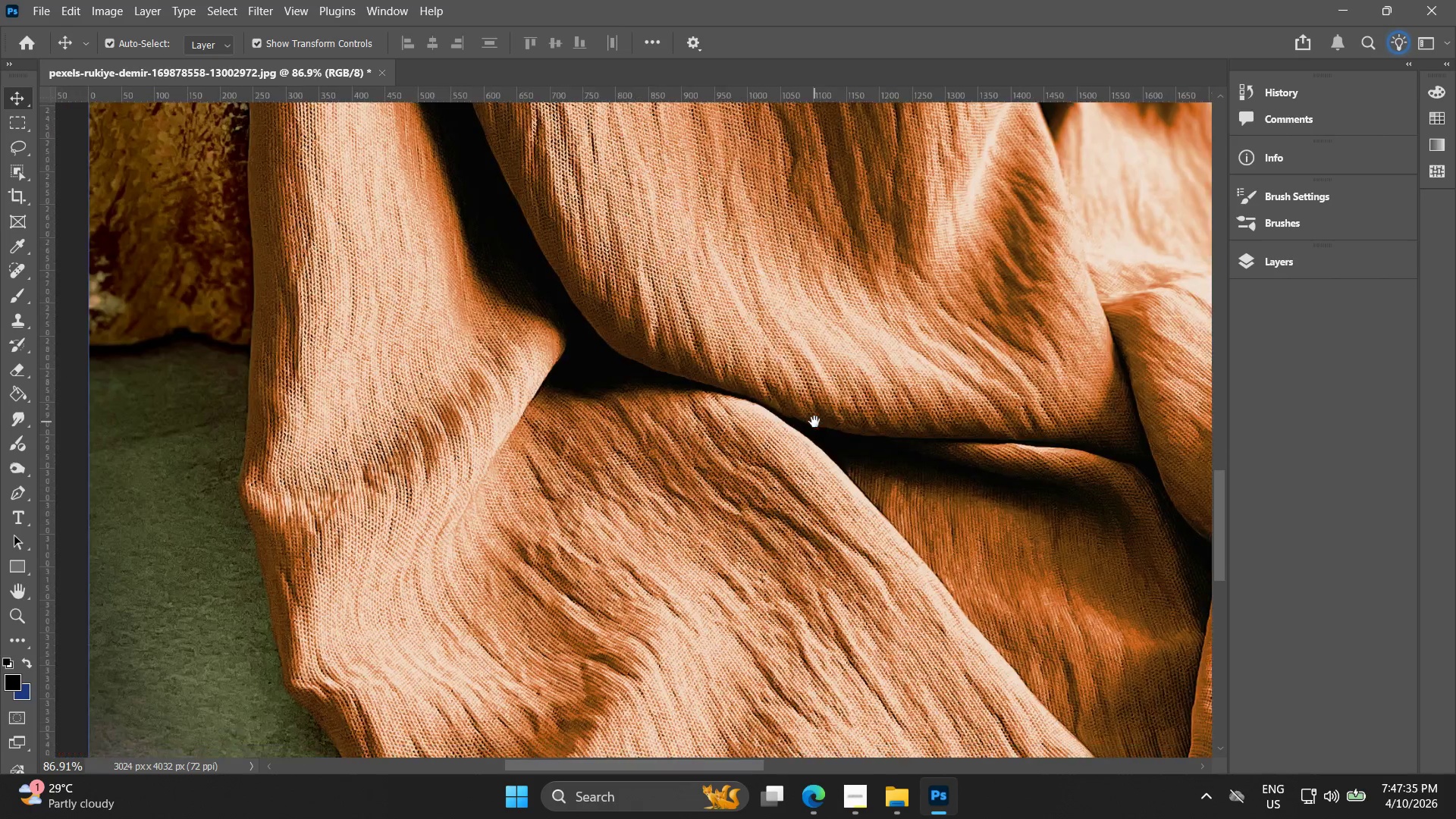 
hold_key(key=Space, duration=1.16)
 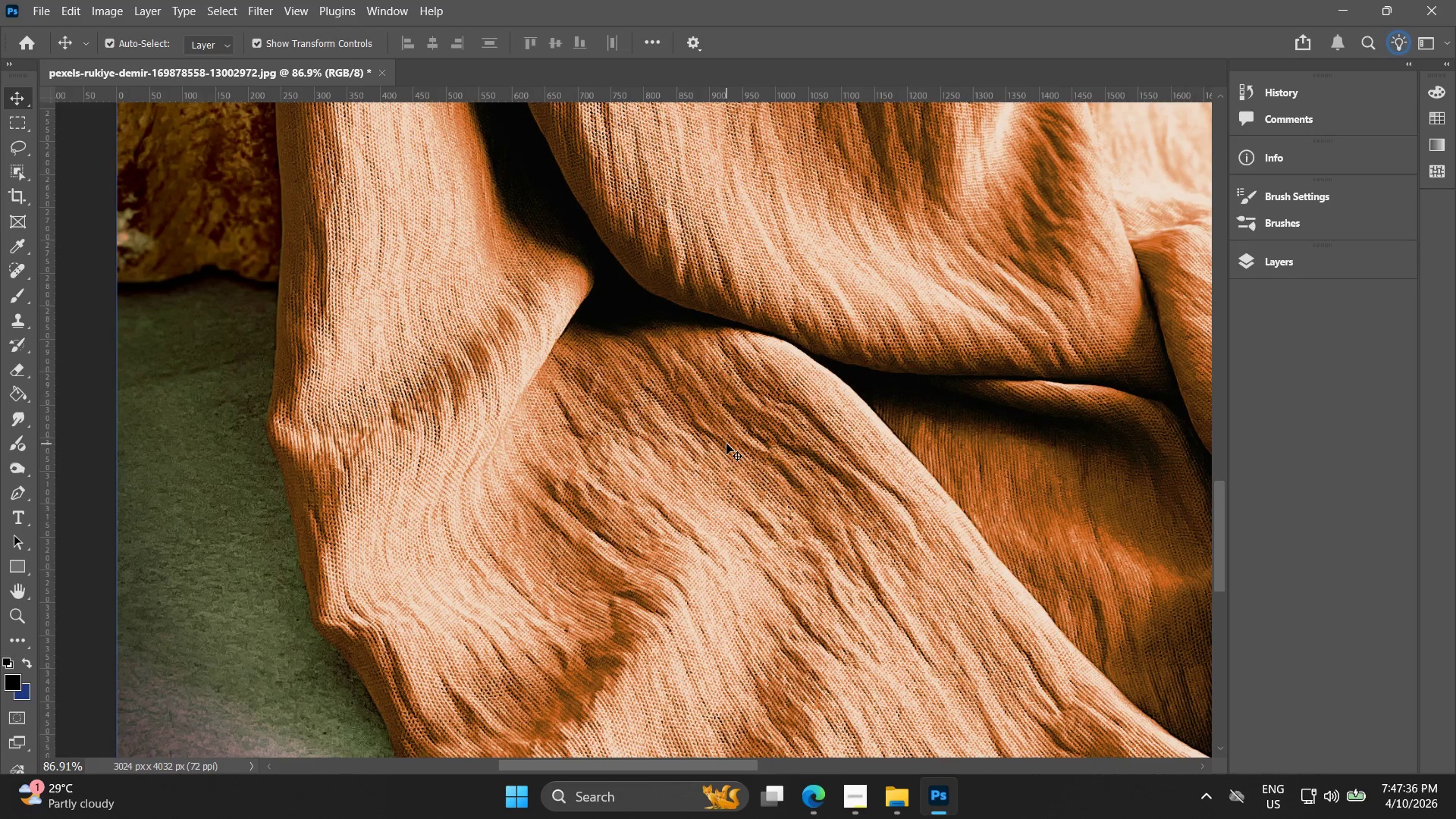 
left_click_drag(start_coordinate=[581, 521], to_coordinate=[814, 422])
 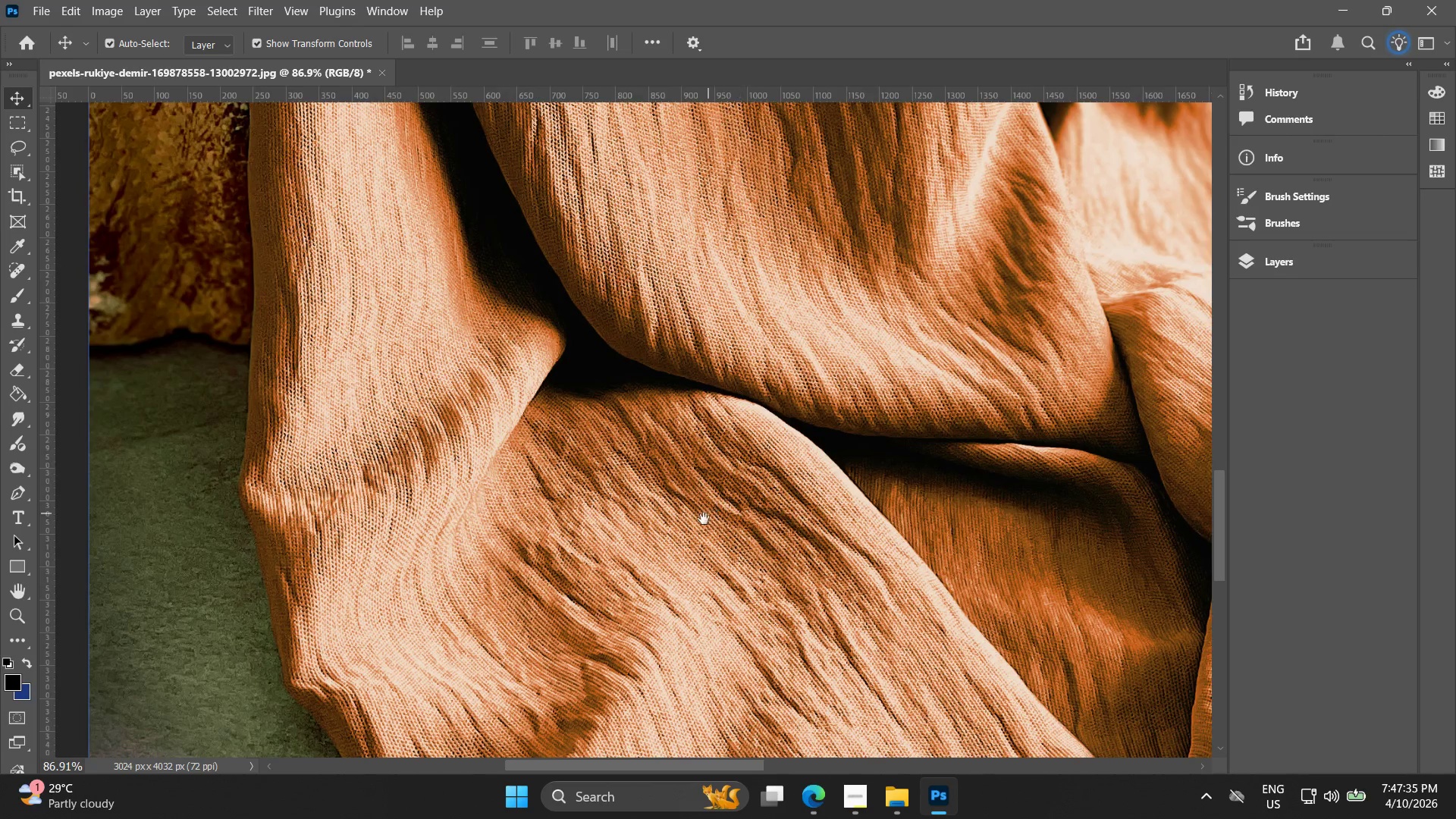 
scroll: coordinate [579, 477], scroll_direction: up, amount: 25.0
 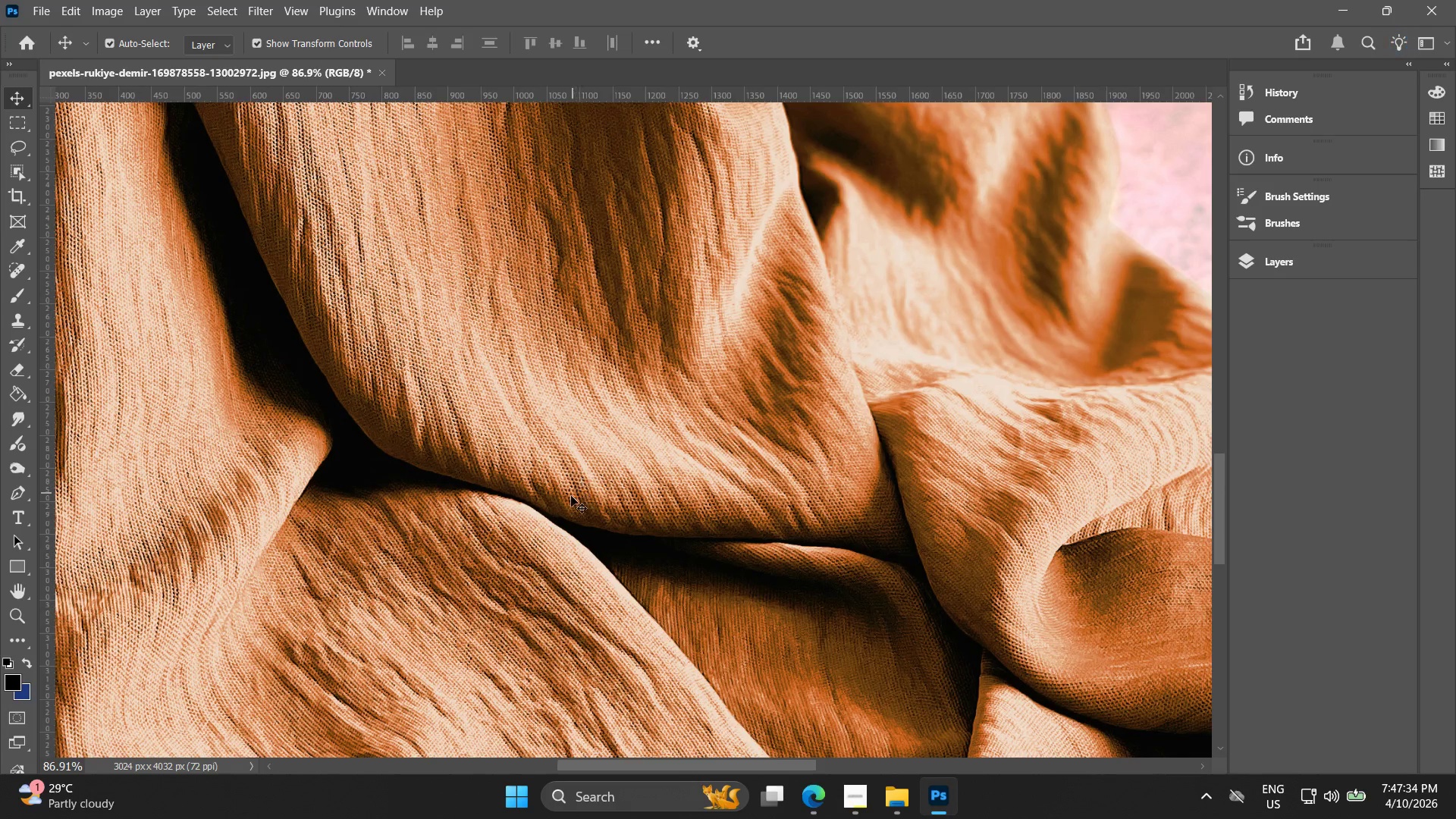 
left_click_drag(start_coordinate=[703, 519], to_coordinate=[731, 456])
 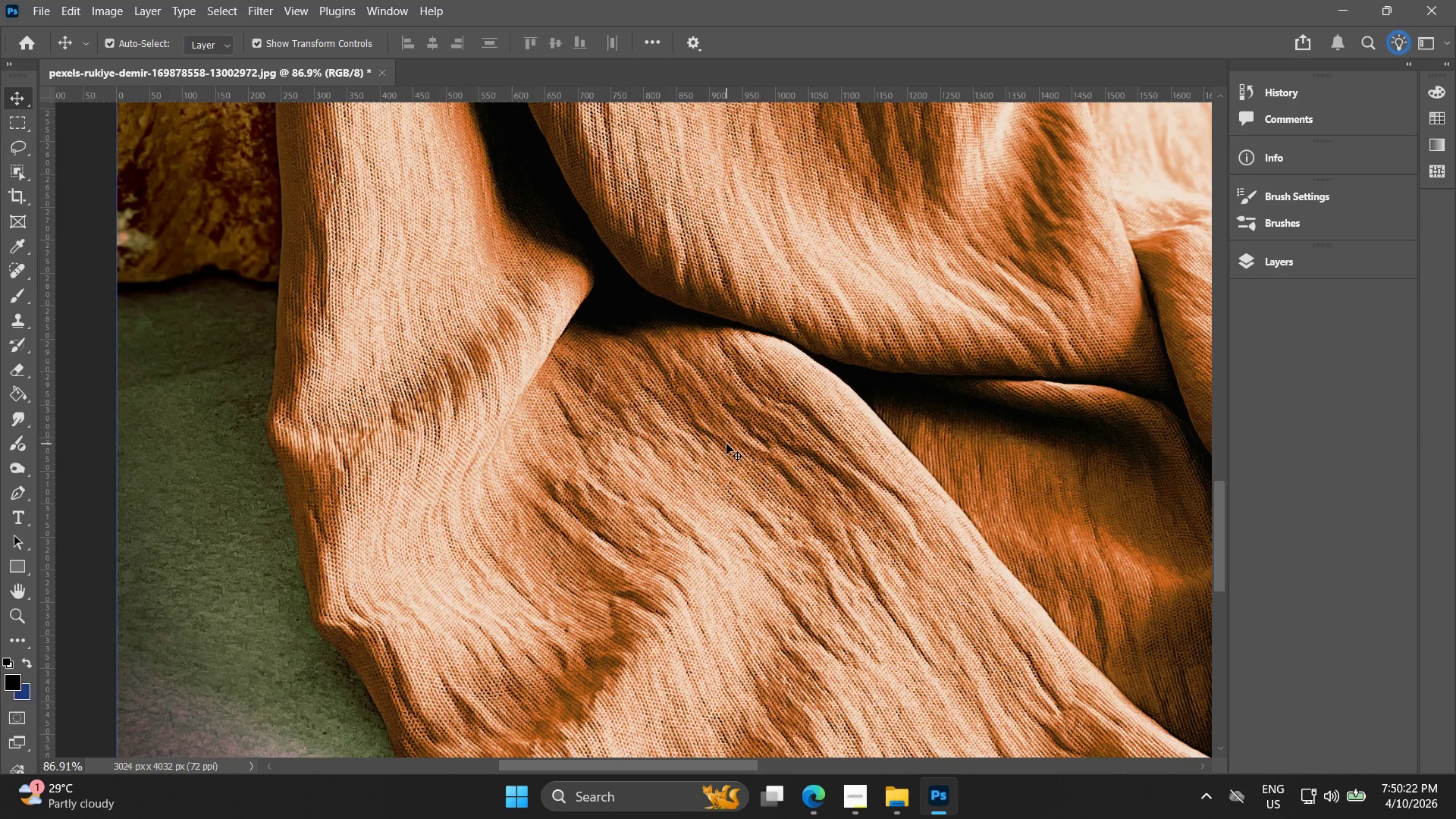 
wait(171.45)
 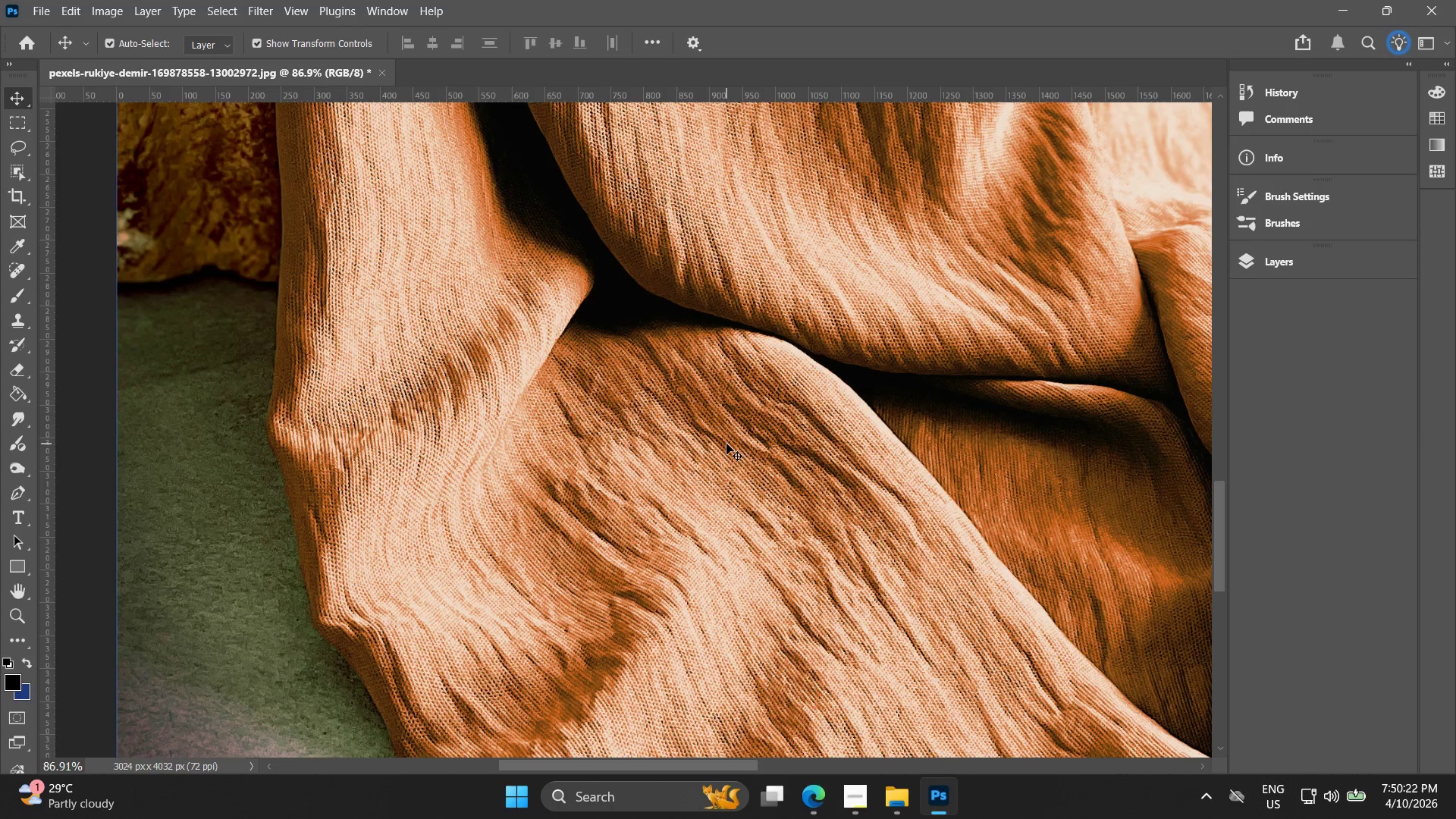 
hold_key(key=AltLeft, duration=0.91)
 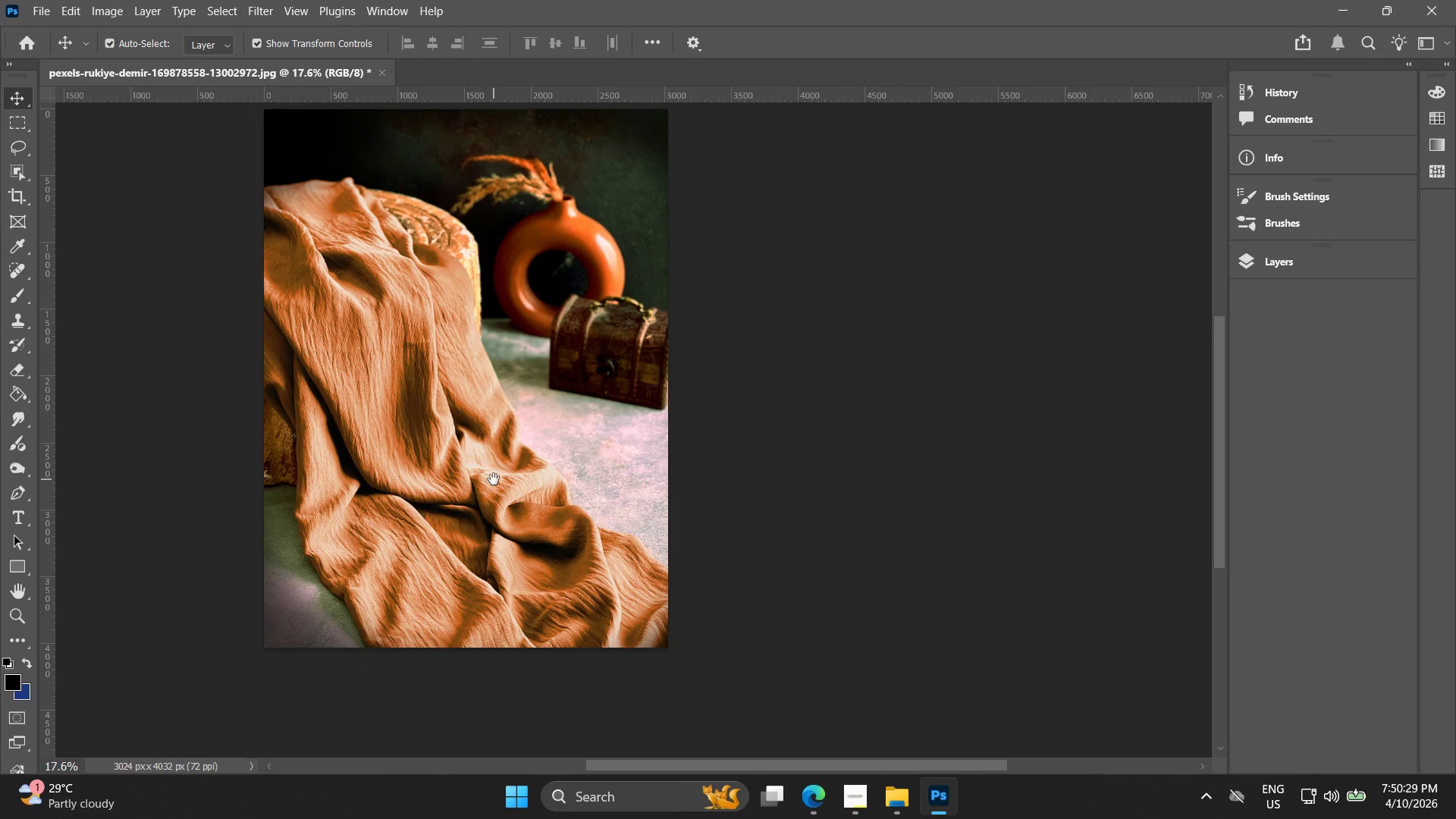 
hold_key(key=Space, duration=0.42)
 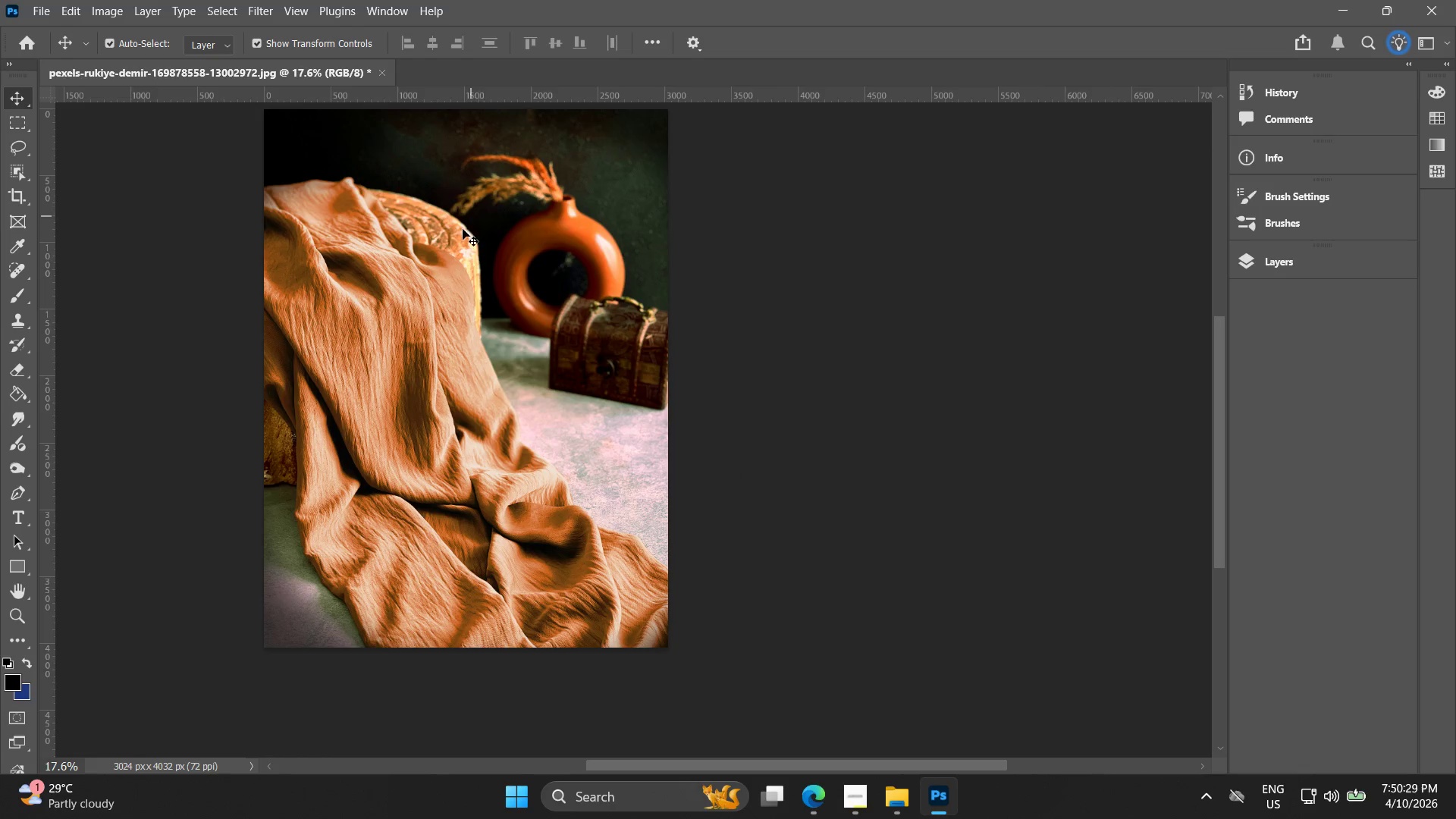 
left_click_drag(start_coordinate=[583, 413], to_coordinate=[494, 479])
 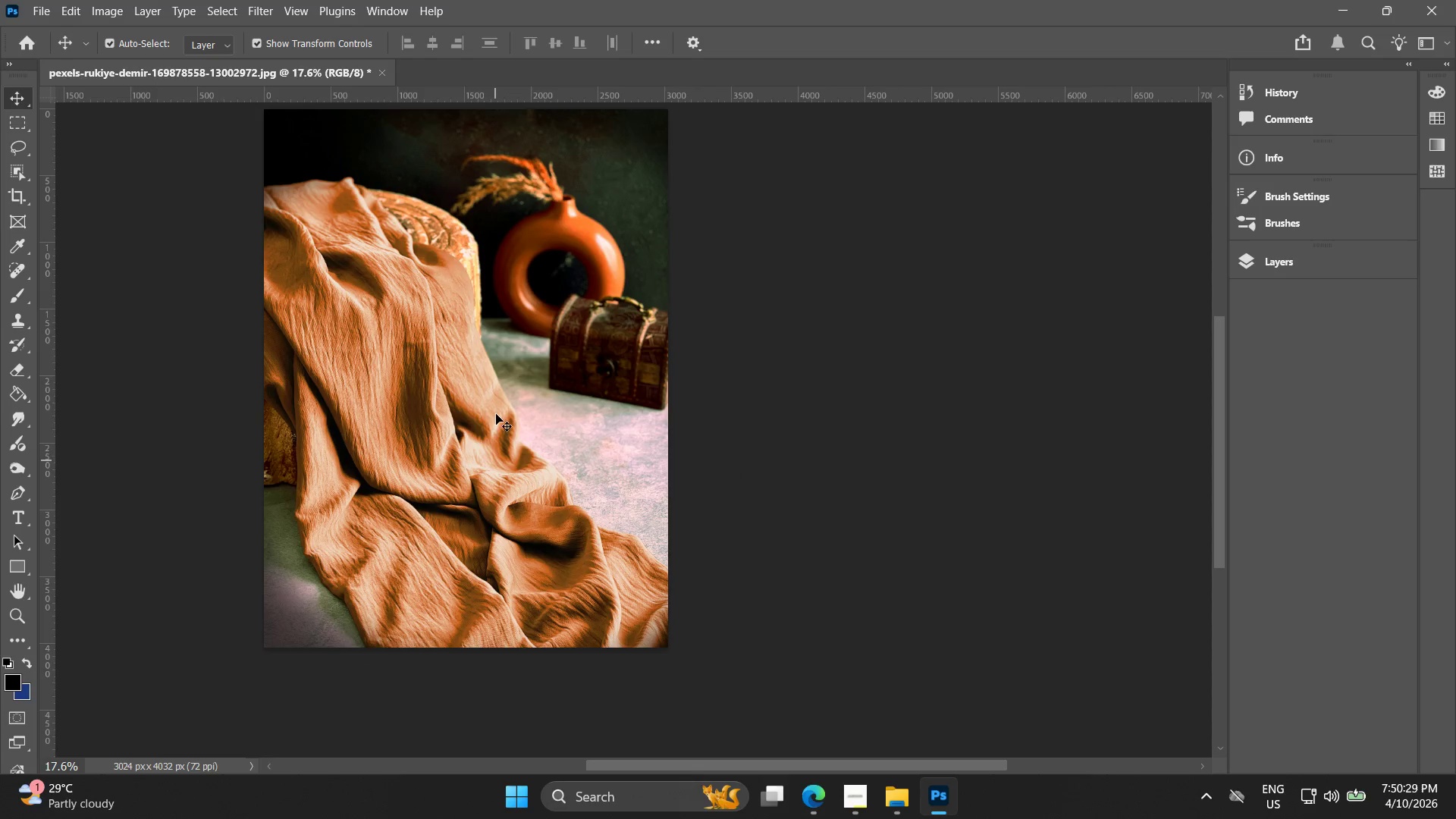 
scroll: coordinate [419, 458], scroll_direction: down, amount: 16.0
 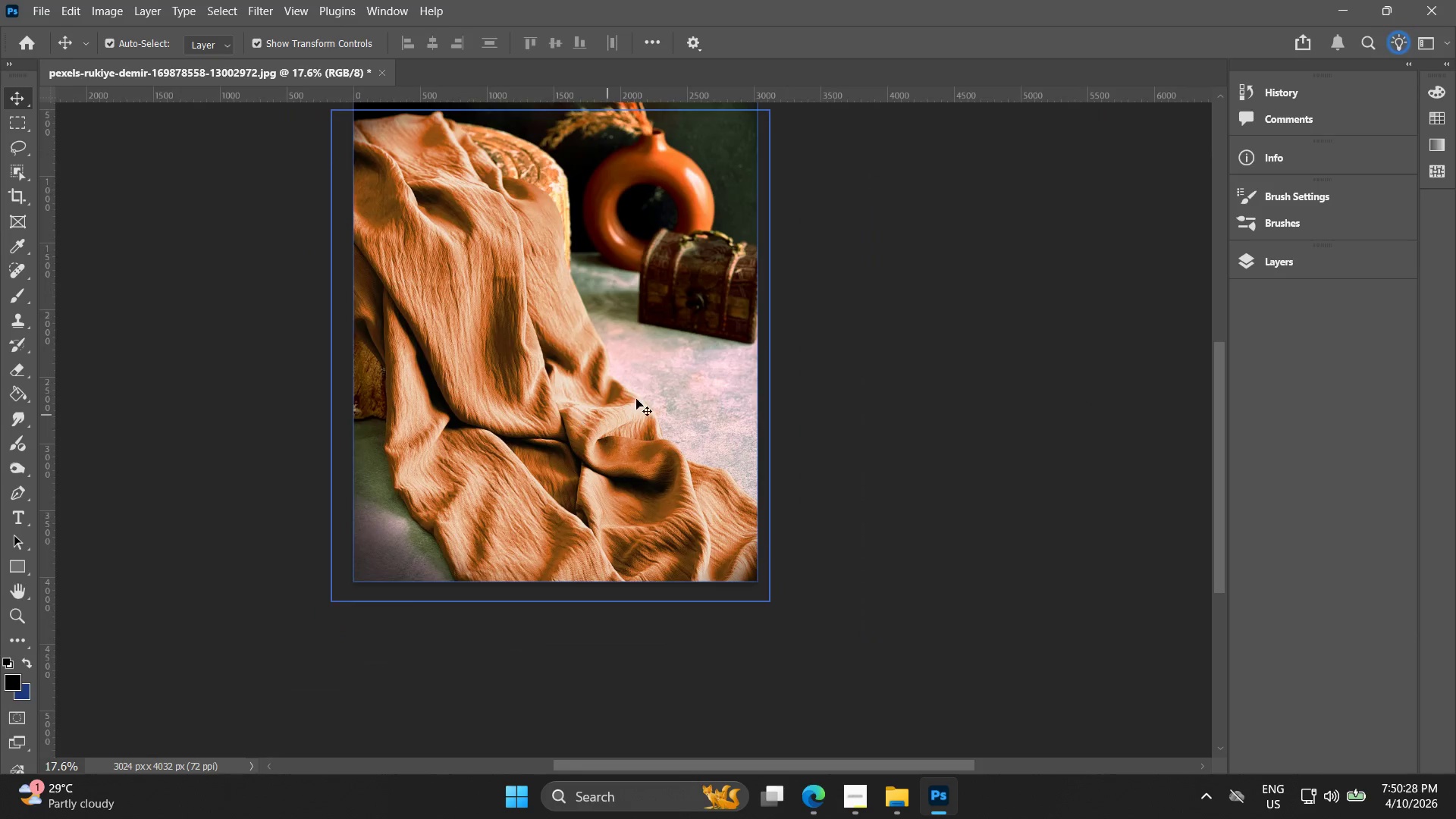 
key(V)
 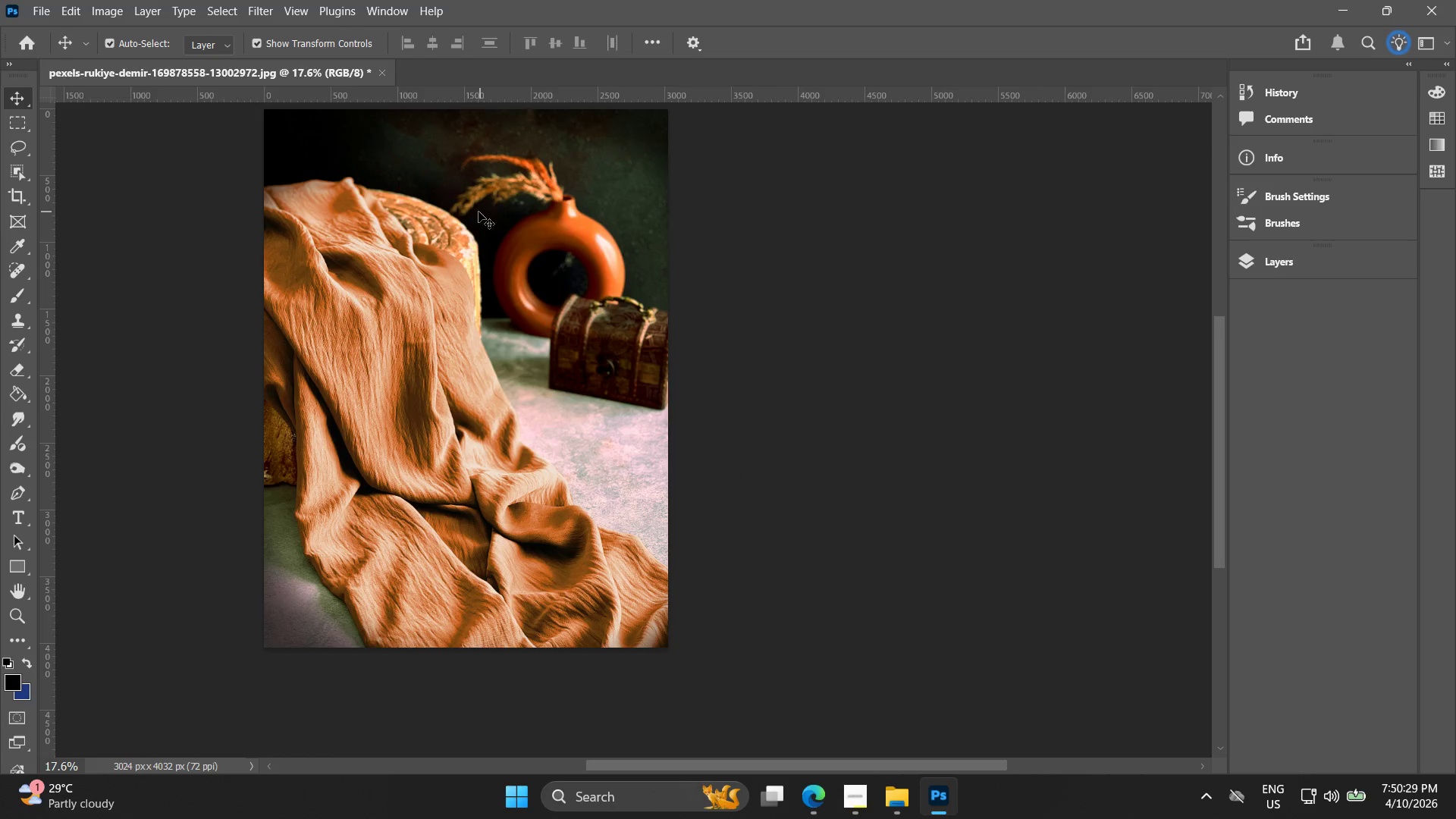 
key(Alt+AltLeft)
 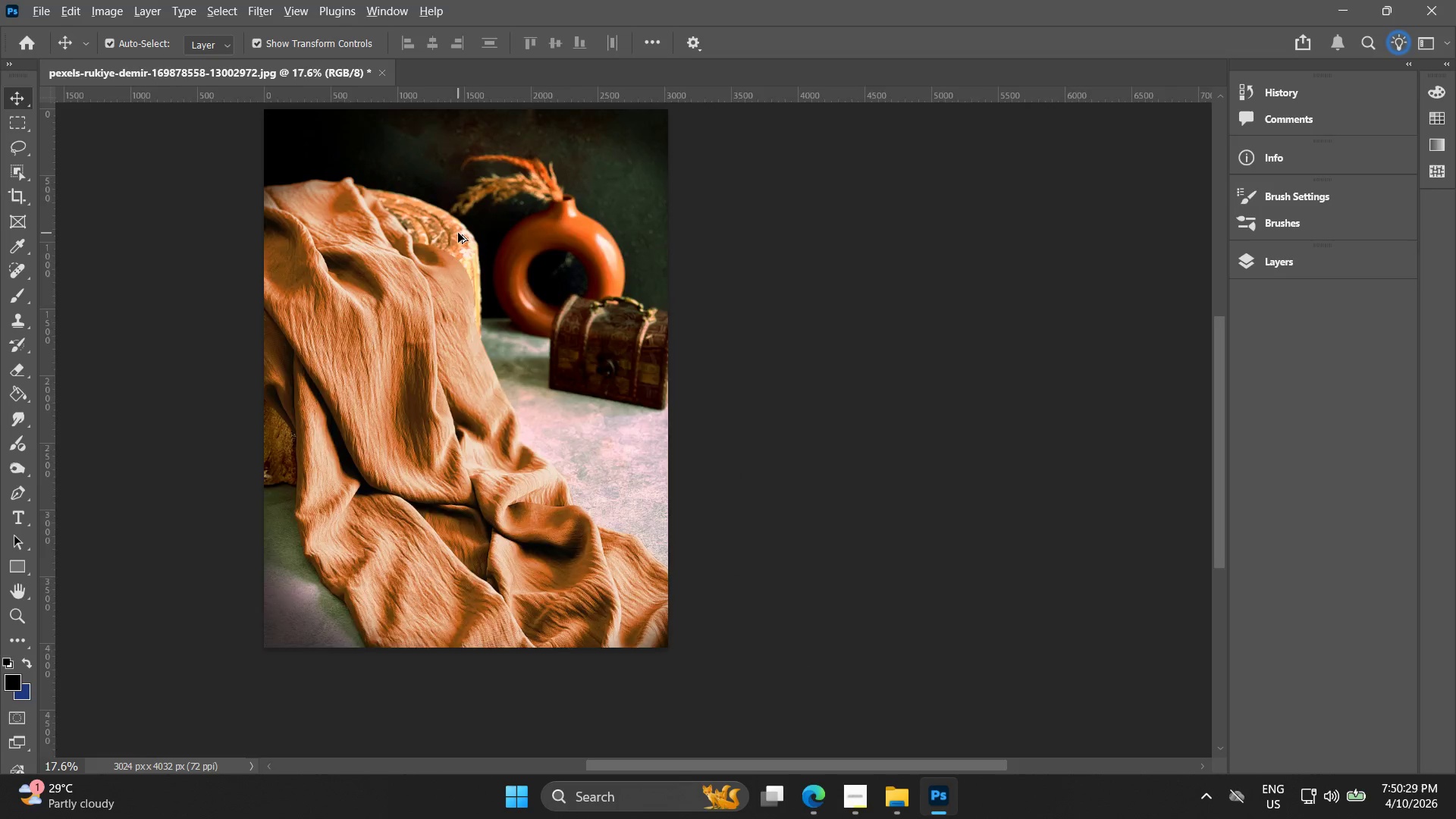 
hold_key(key=Space, duration=0.39)
 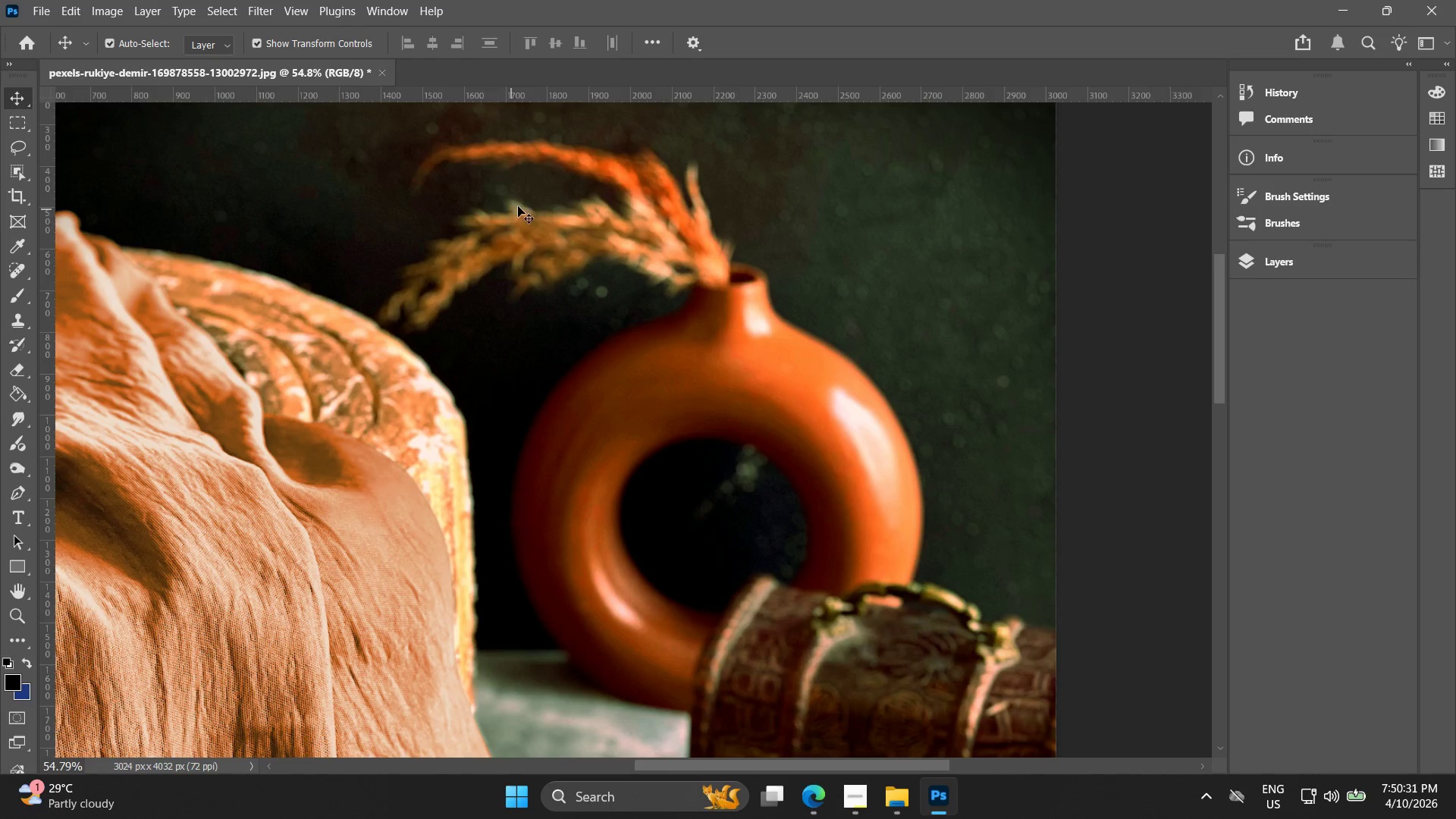 
left_click_drag(start_coordinate=[481, 224], to_coordinate=[457, 297])
 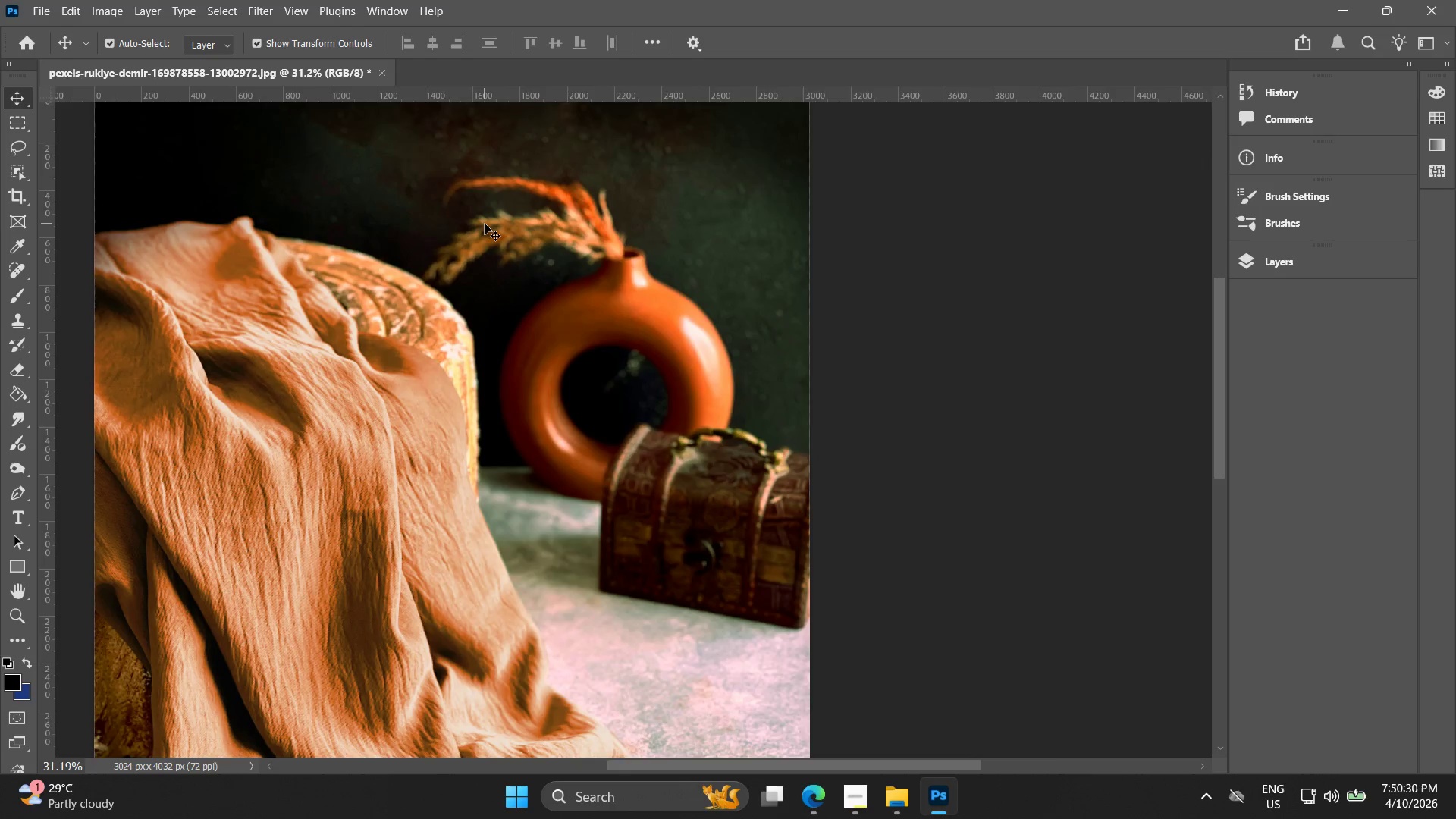 
scroll: coordinate [455, 231], scroll_direction: up, amount: 6.0
 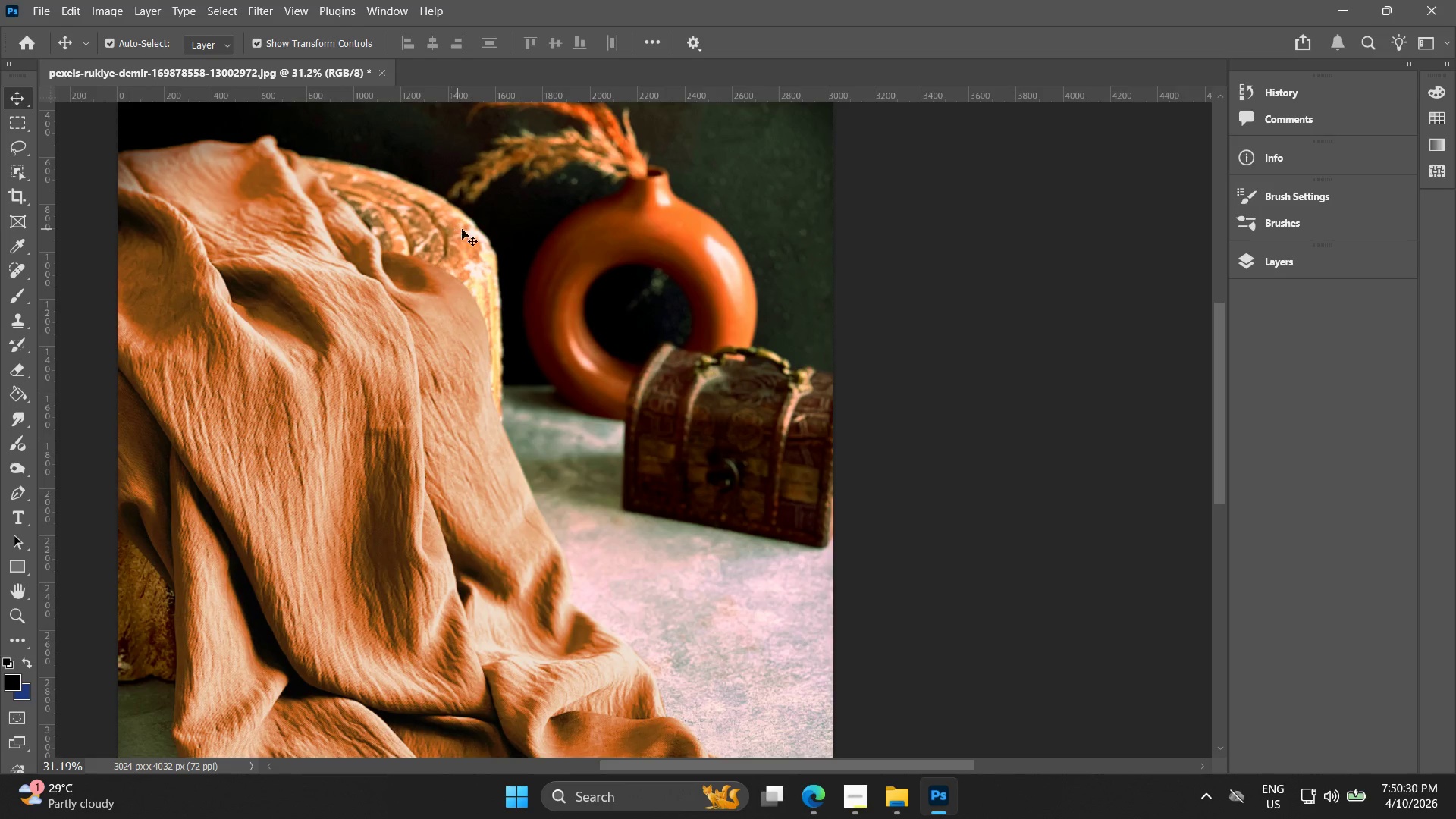 
key(Alt+AltLeft)
 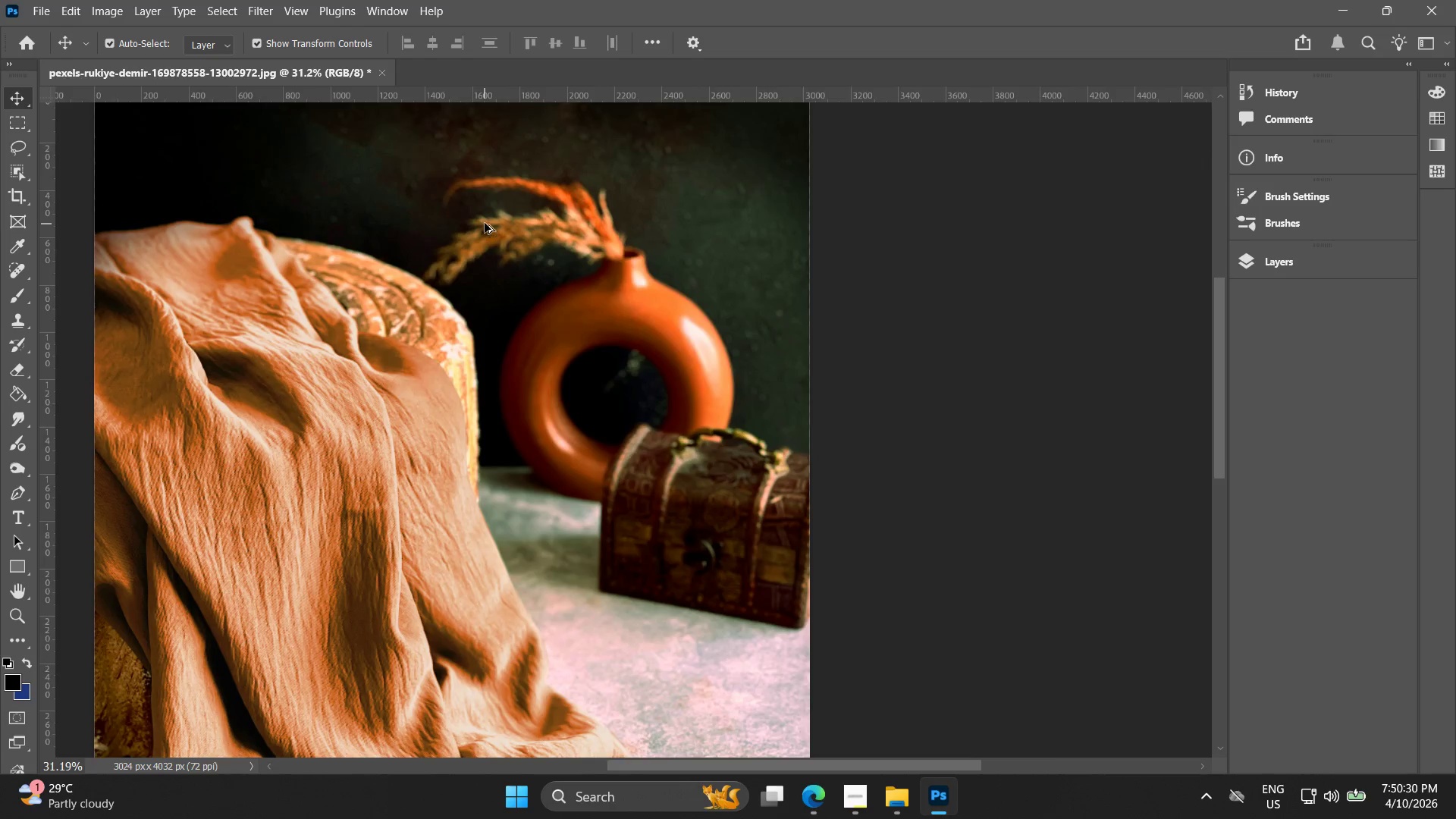 
hold_key(key=Space, duration=0.47)
 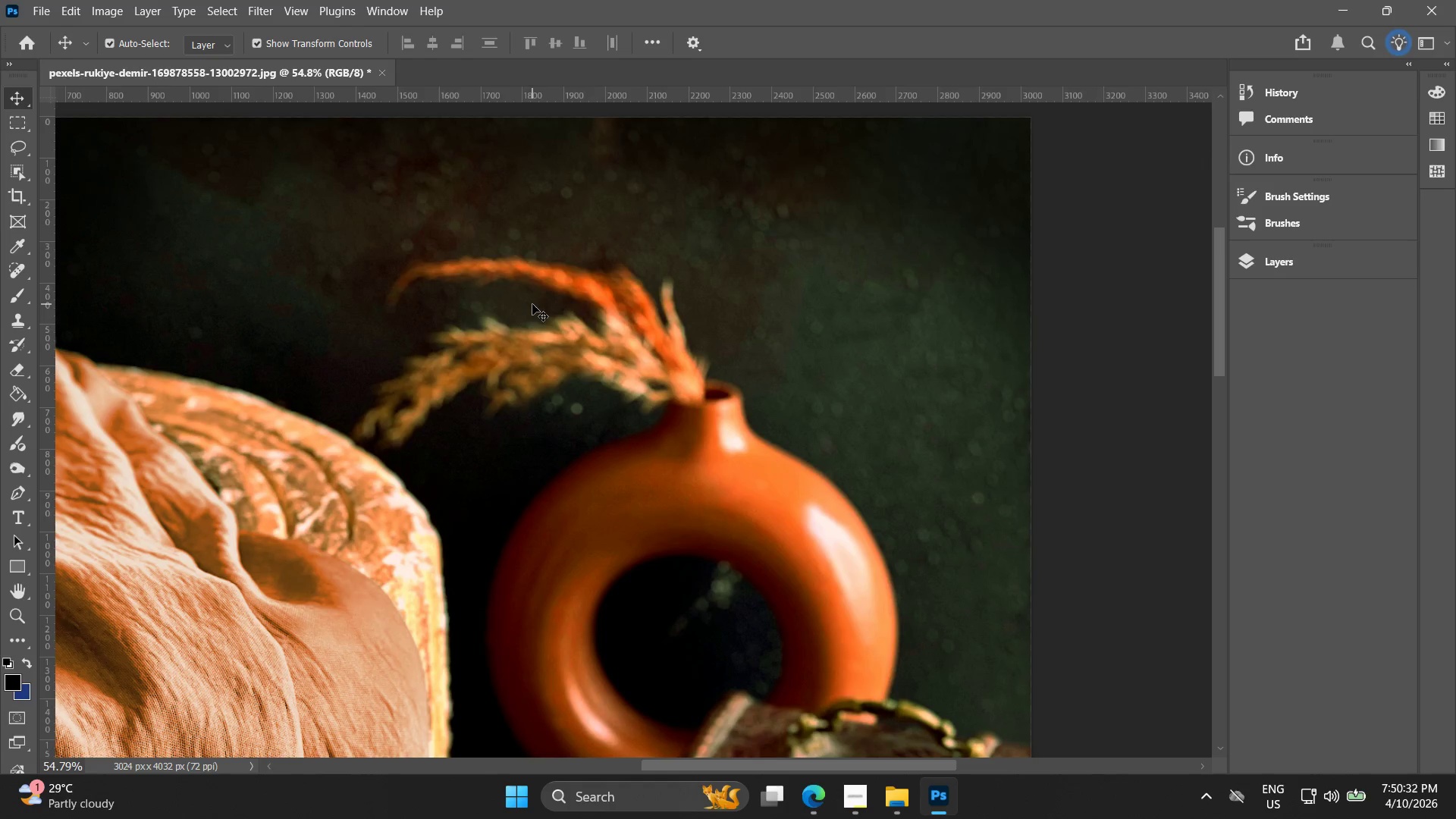 
left_click_drag(start_coordinate=[542, 228], to_coordinate=[517, 344])
 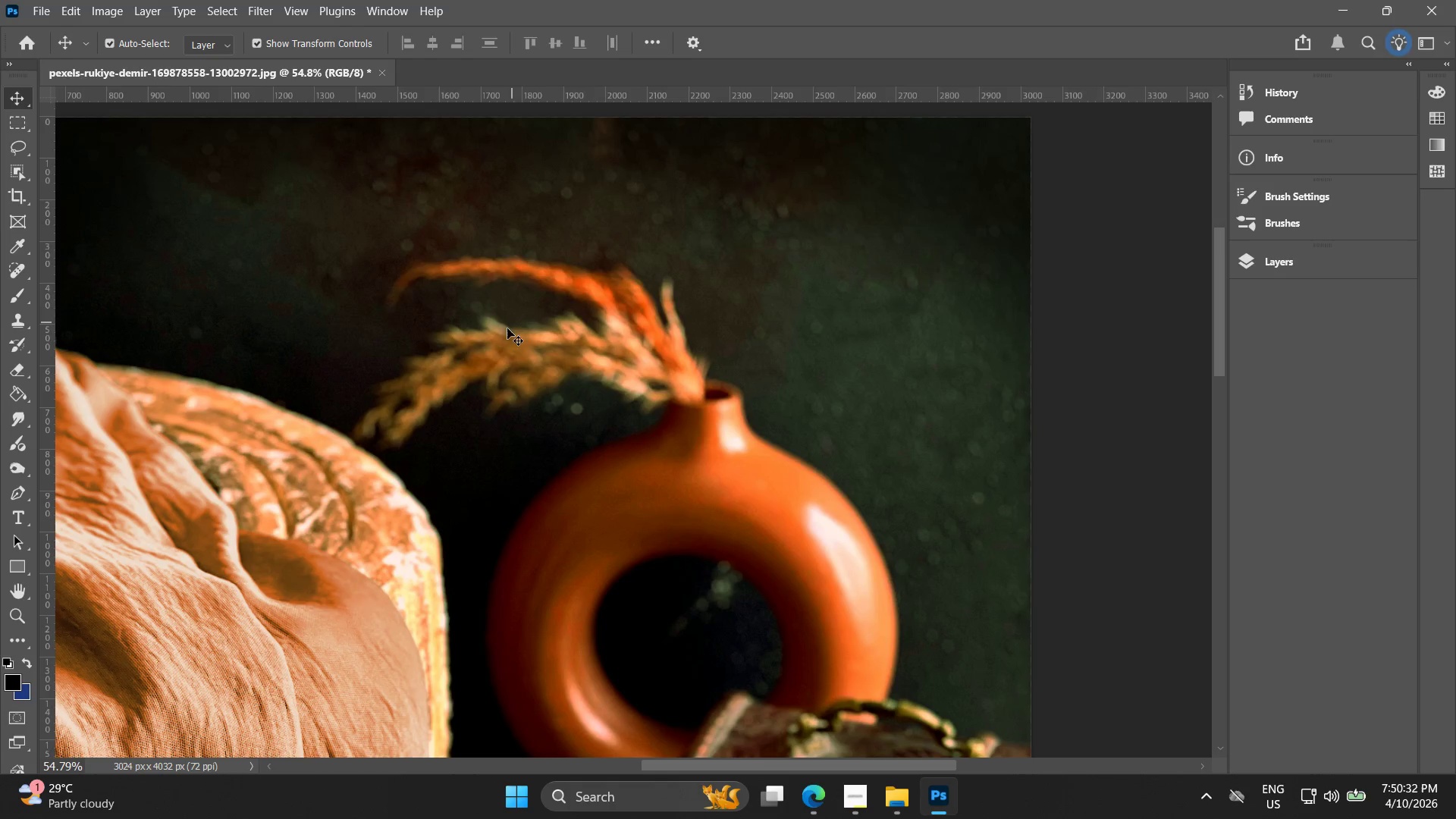 
scroll: coordinate [485, 223], scroll_direction: up, amount: 6.0
 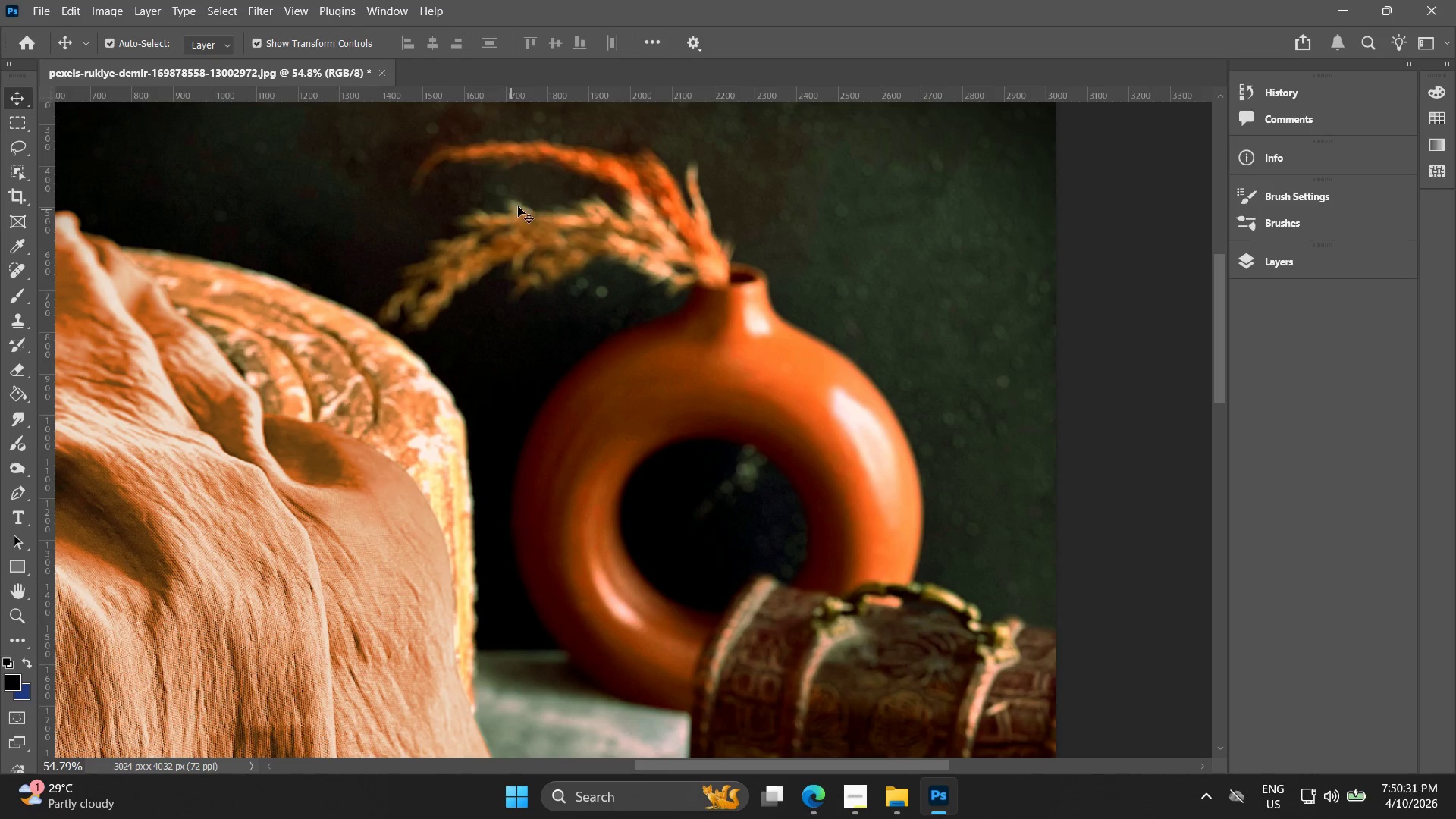 
hold_key(key=Space, duration=1.11)
 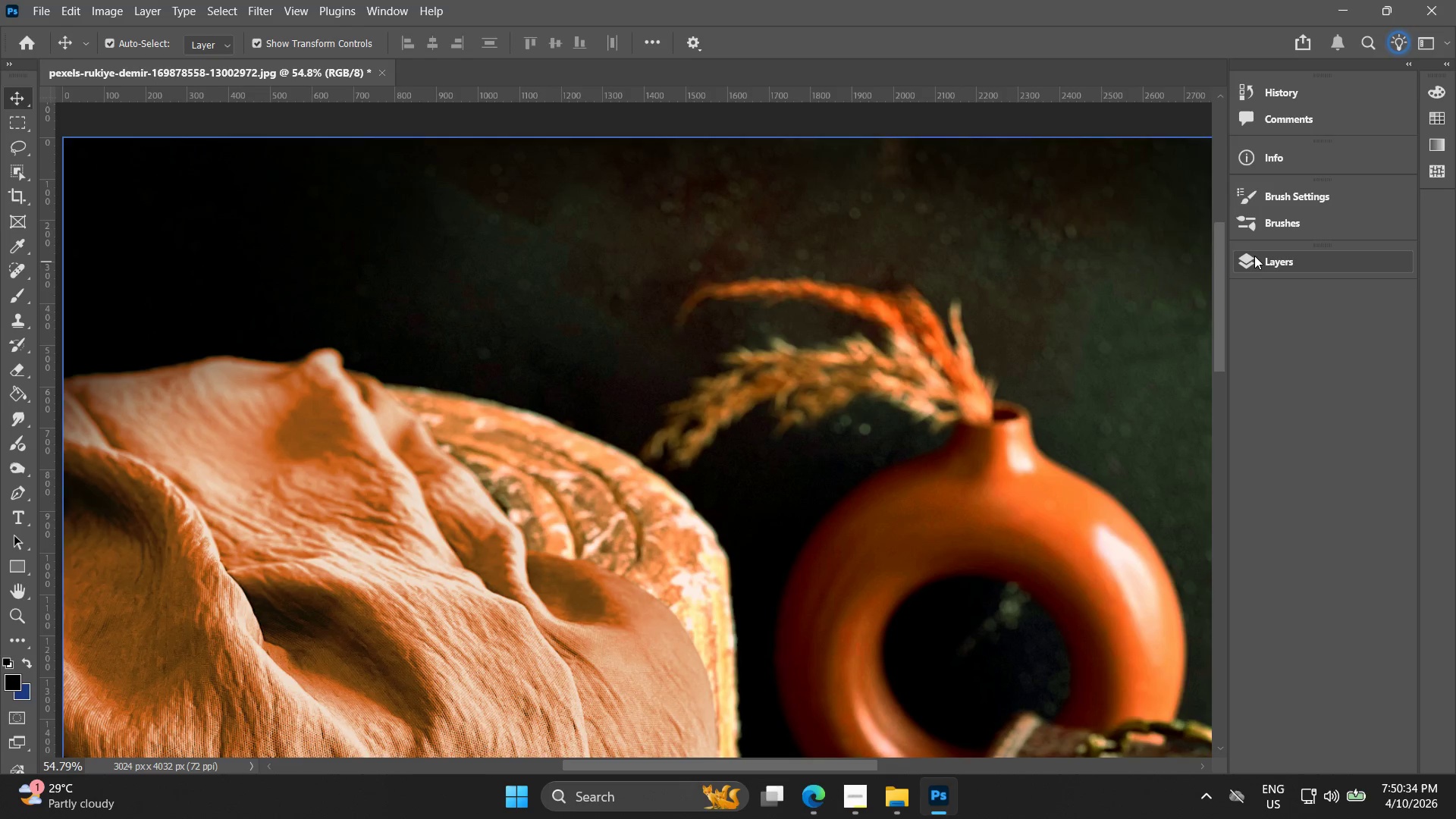 
left_click_drag(start_coordinate=[570, 448], to_coordinate=[623, 384])
 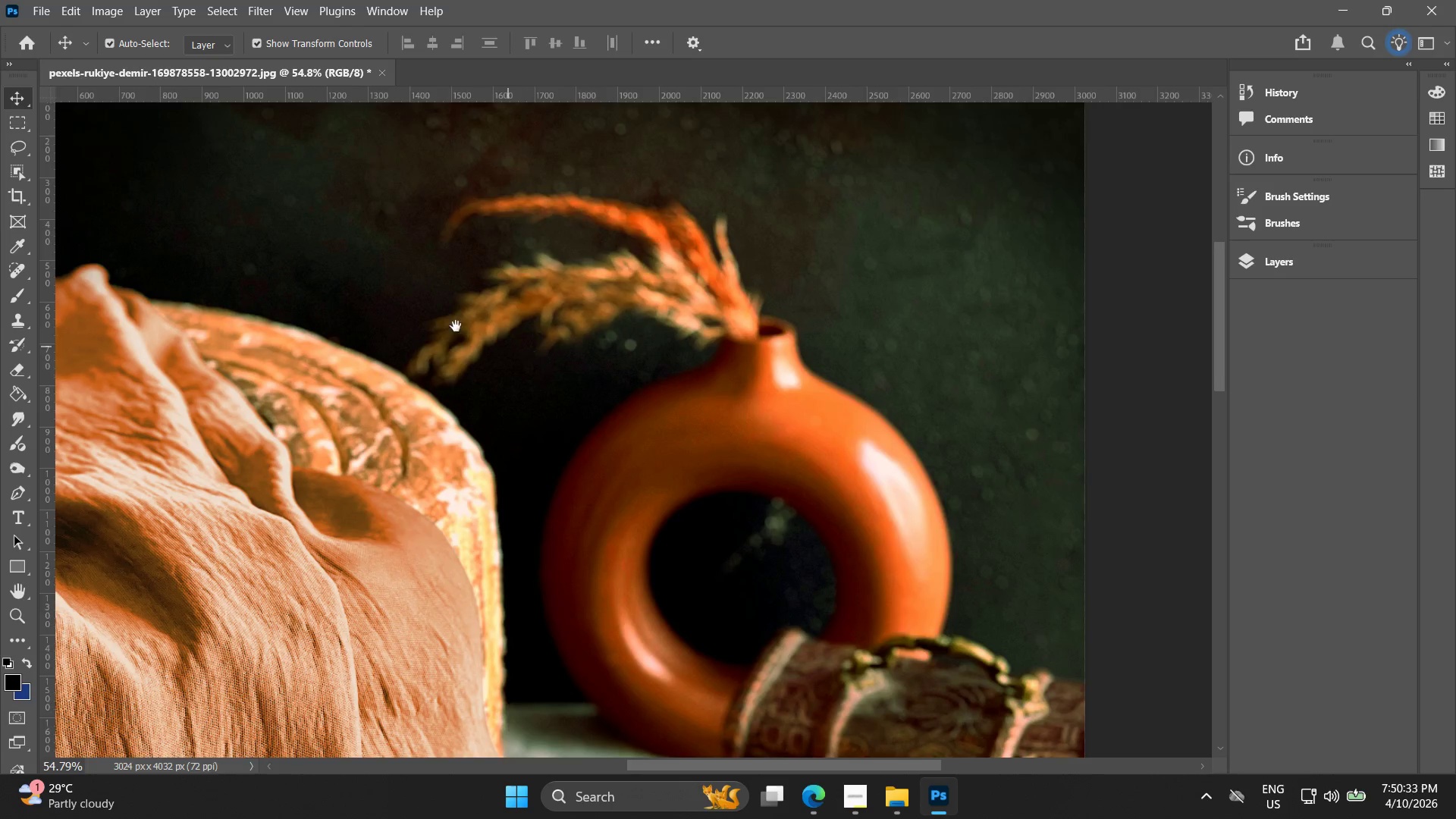 
left_click_drag(start_coordinate=[443, 322], to_coordinate=[673, 406])
 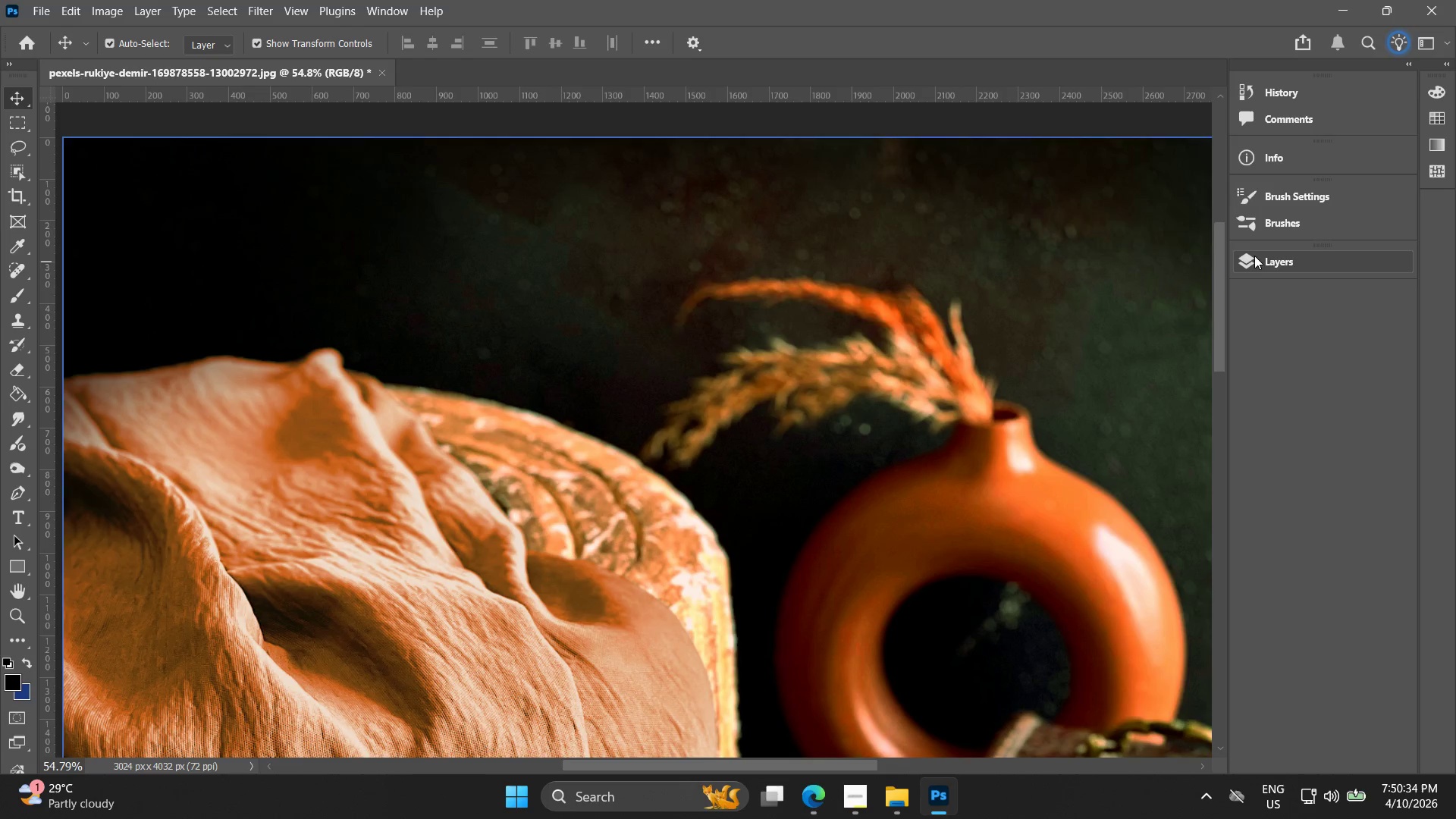 
left_click([1260, 257])
 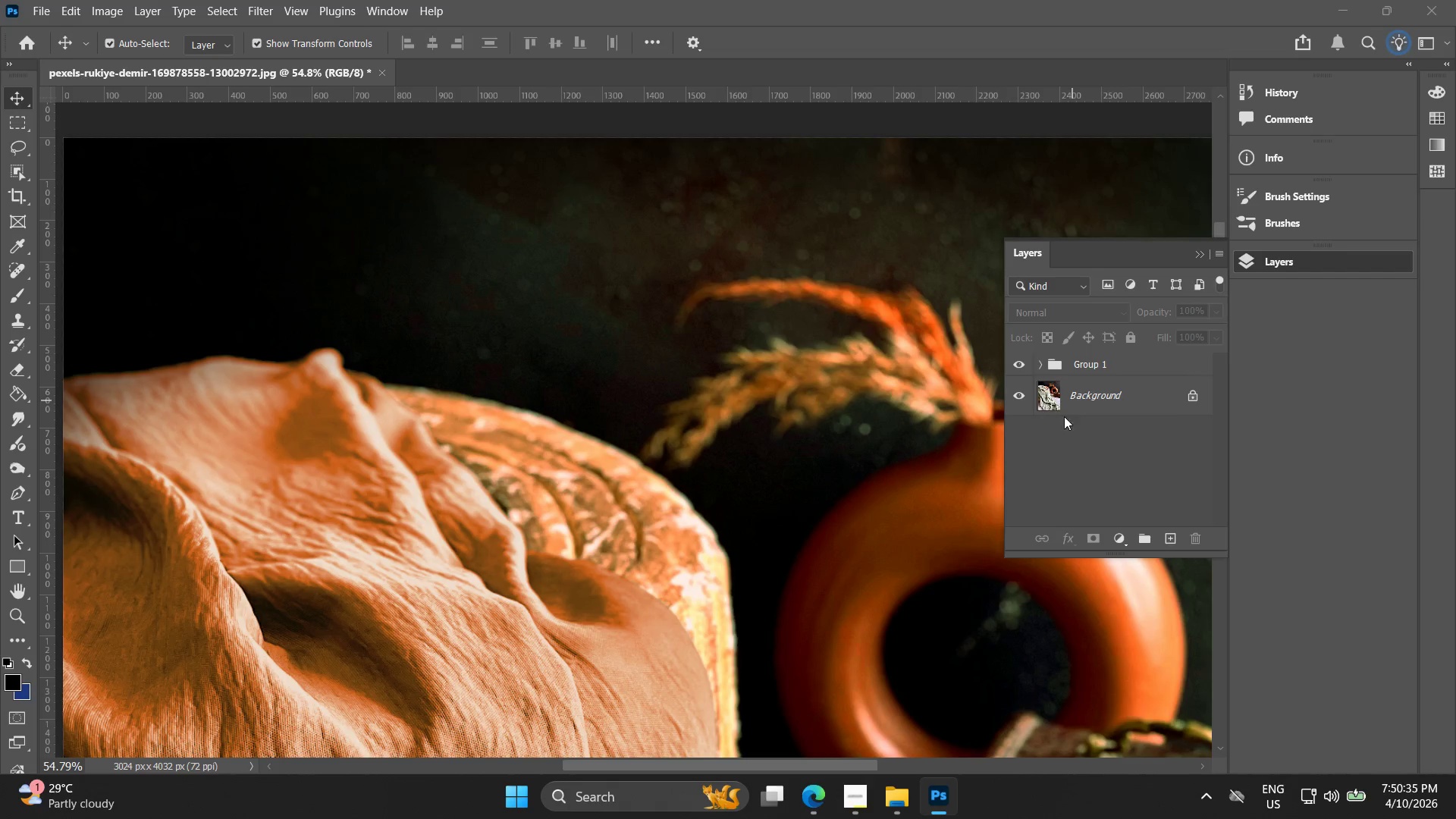 
left_click([1097, 400])
 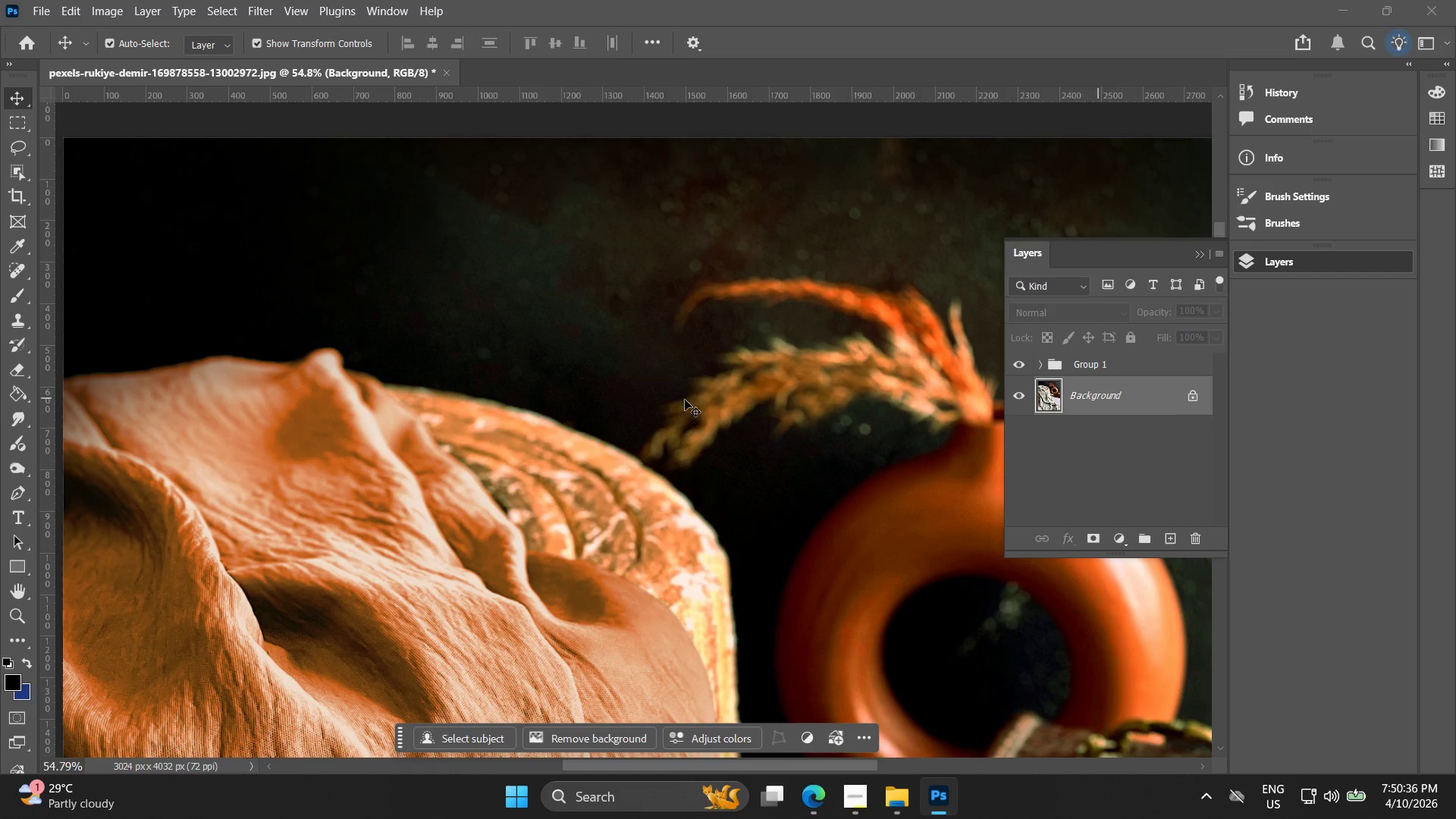 
hold_key(key=AltLeft, duration=0.31)
 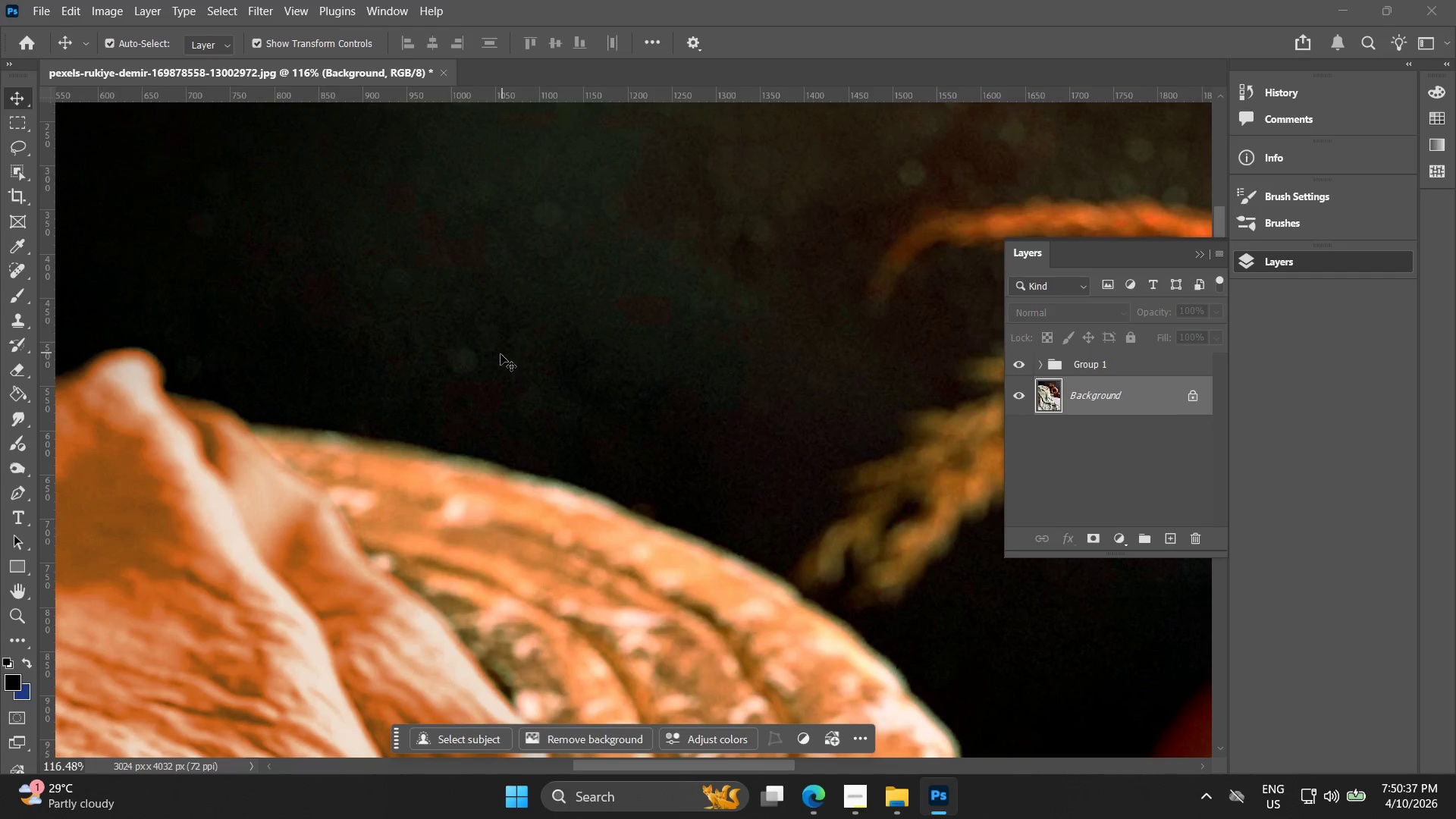 
key(Alt+AltLeft)
 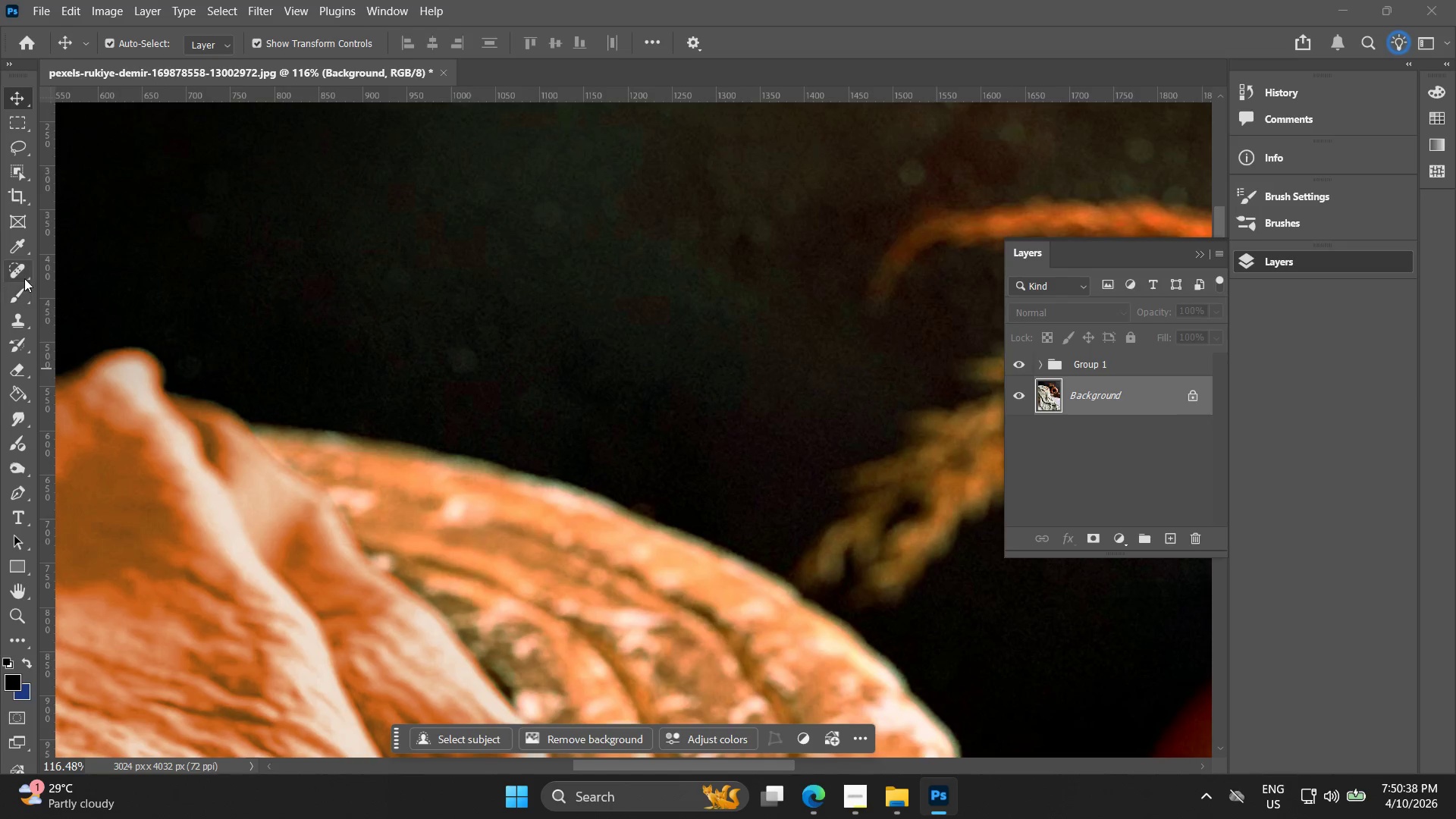 
scroll: coordinate [502, 353], scroll_direction: up, amount: 8.0
 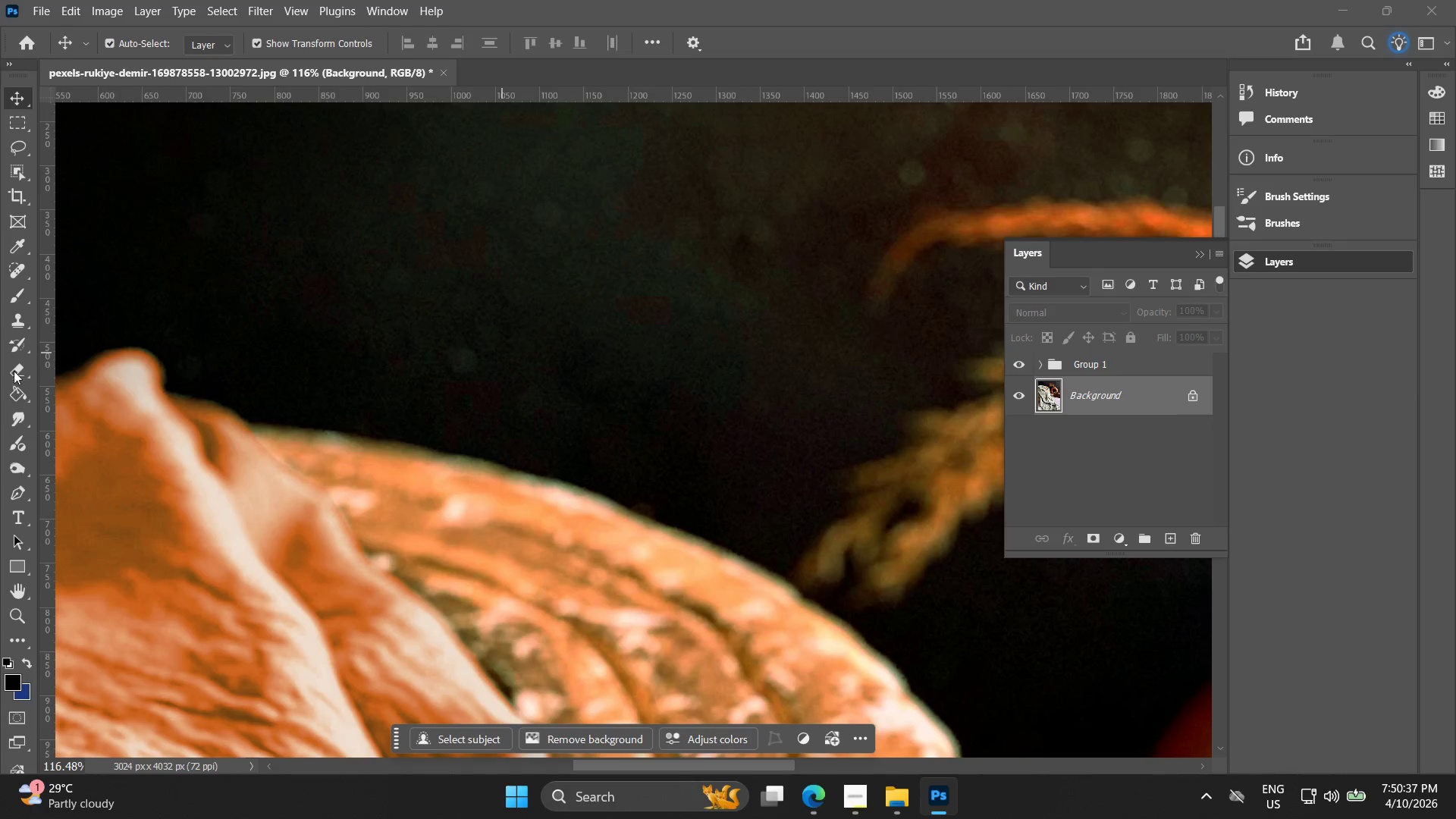 
left_click([13, 264])
 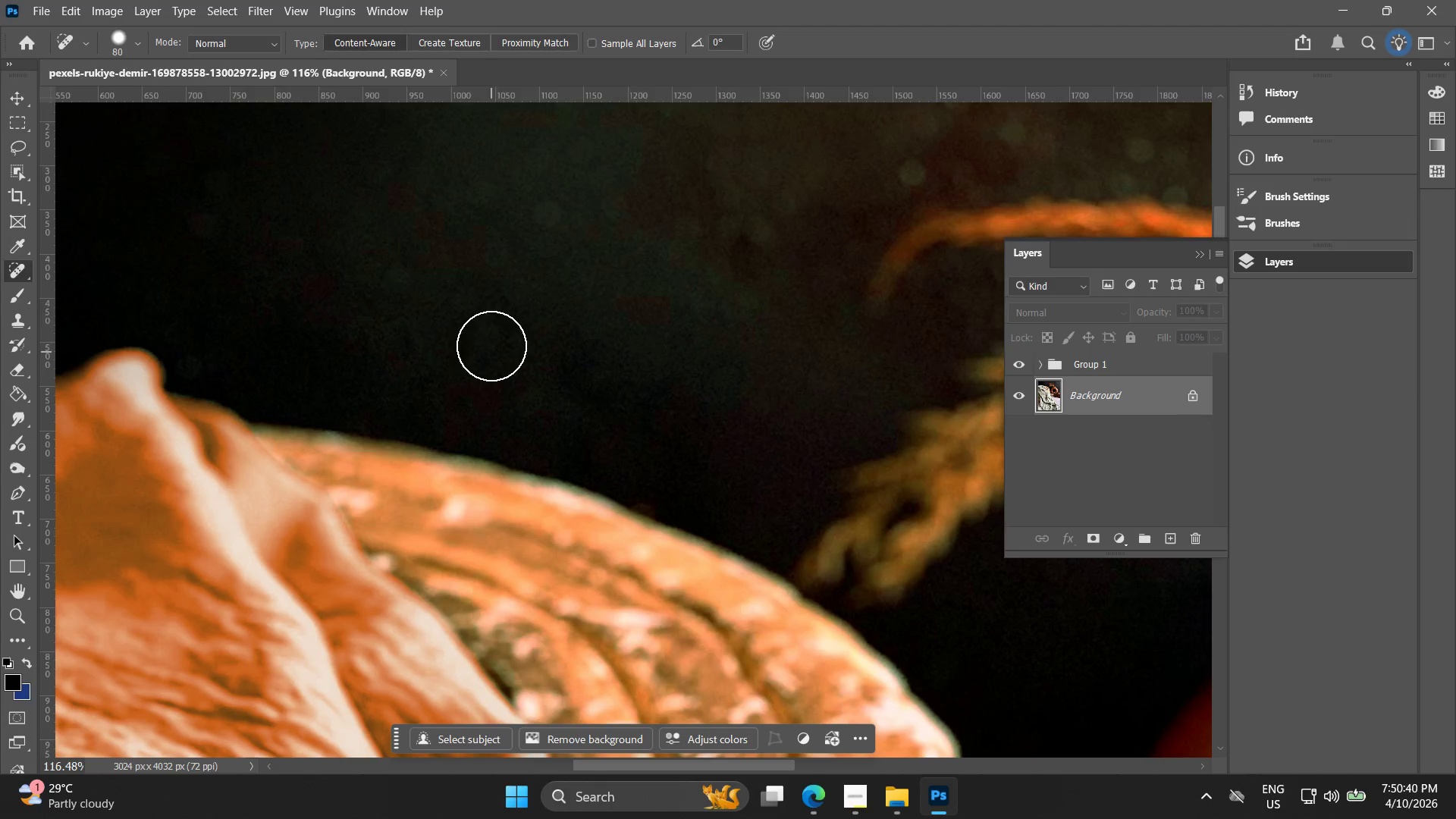 
left_click([402, 287])
 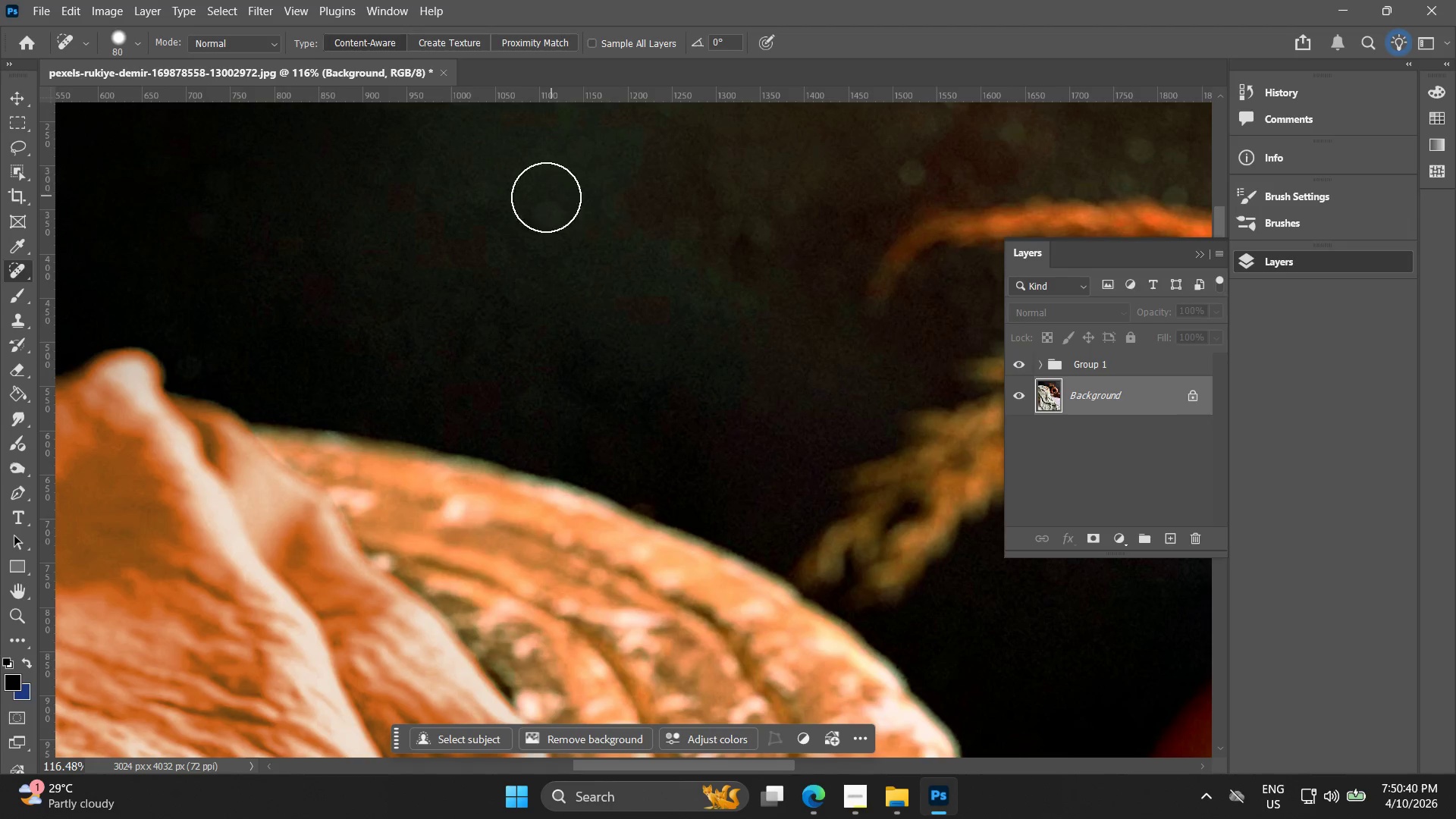 
left_click_drag(start_coordinate=[537, 210], to_coordinate=[541, 209])
 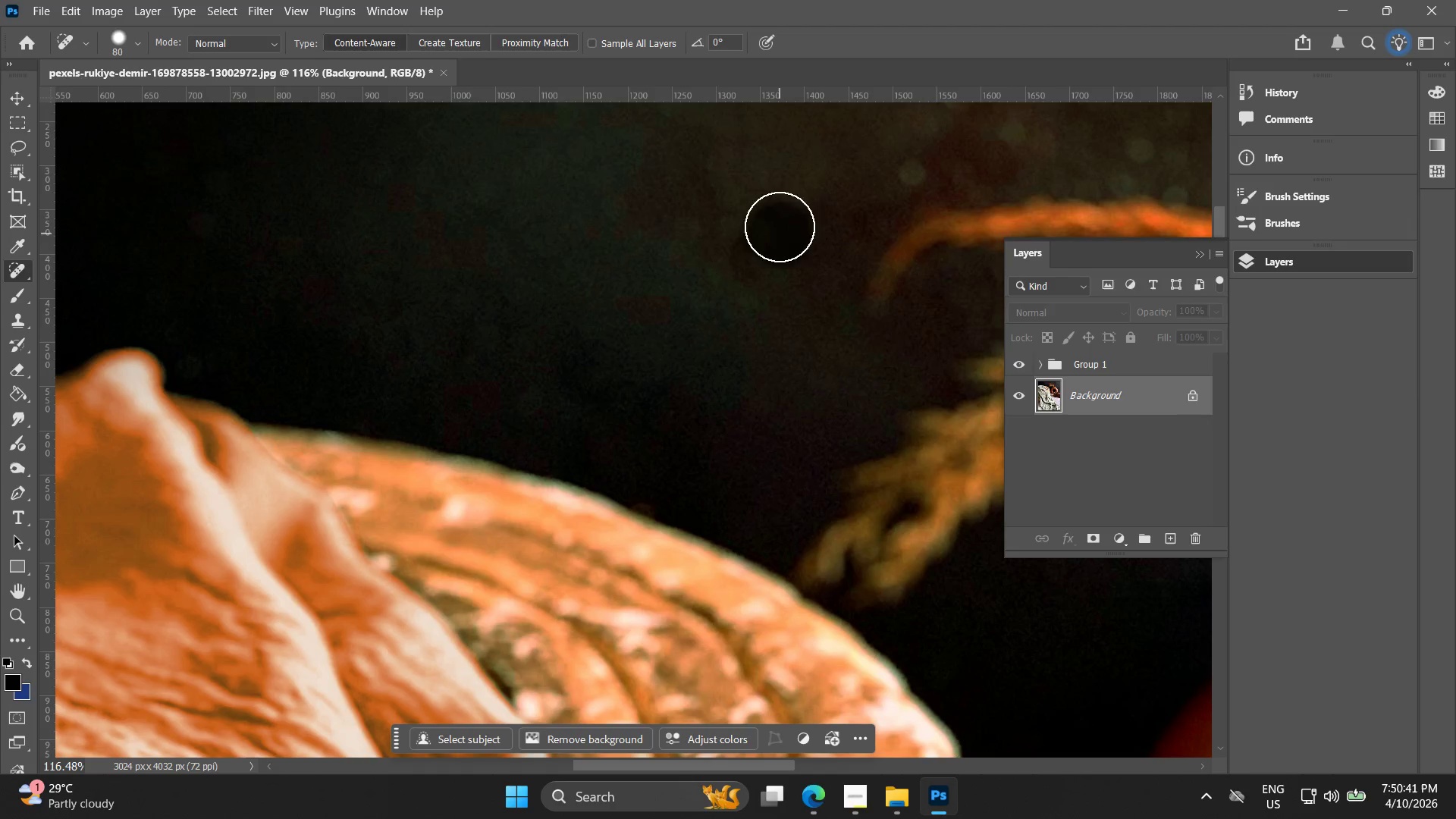 
key(Alt+AltLeft)
 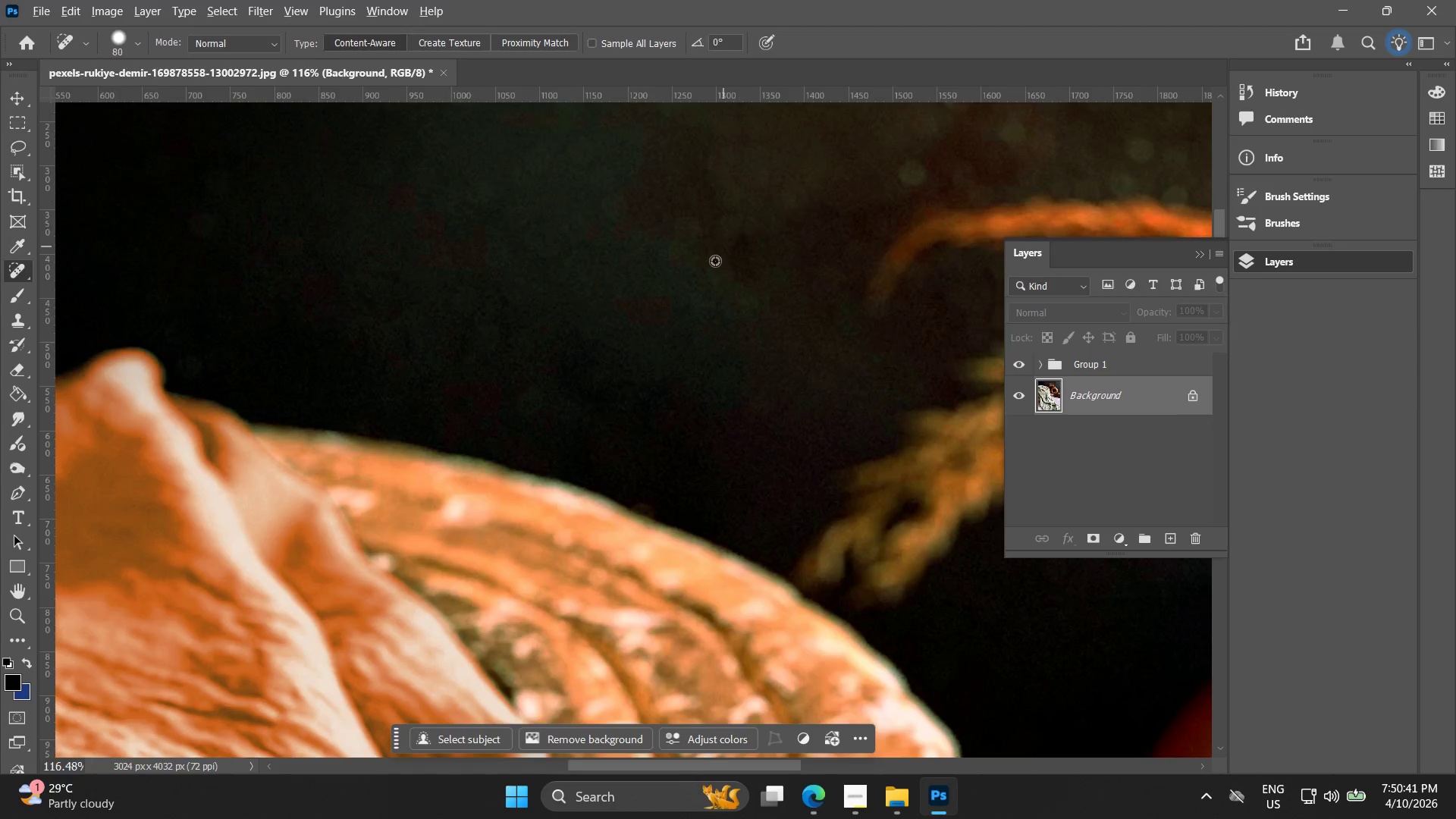 
hold_key(key=Space, duration=0.44)
 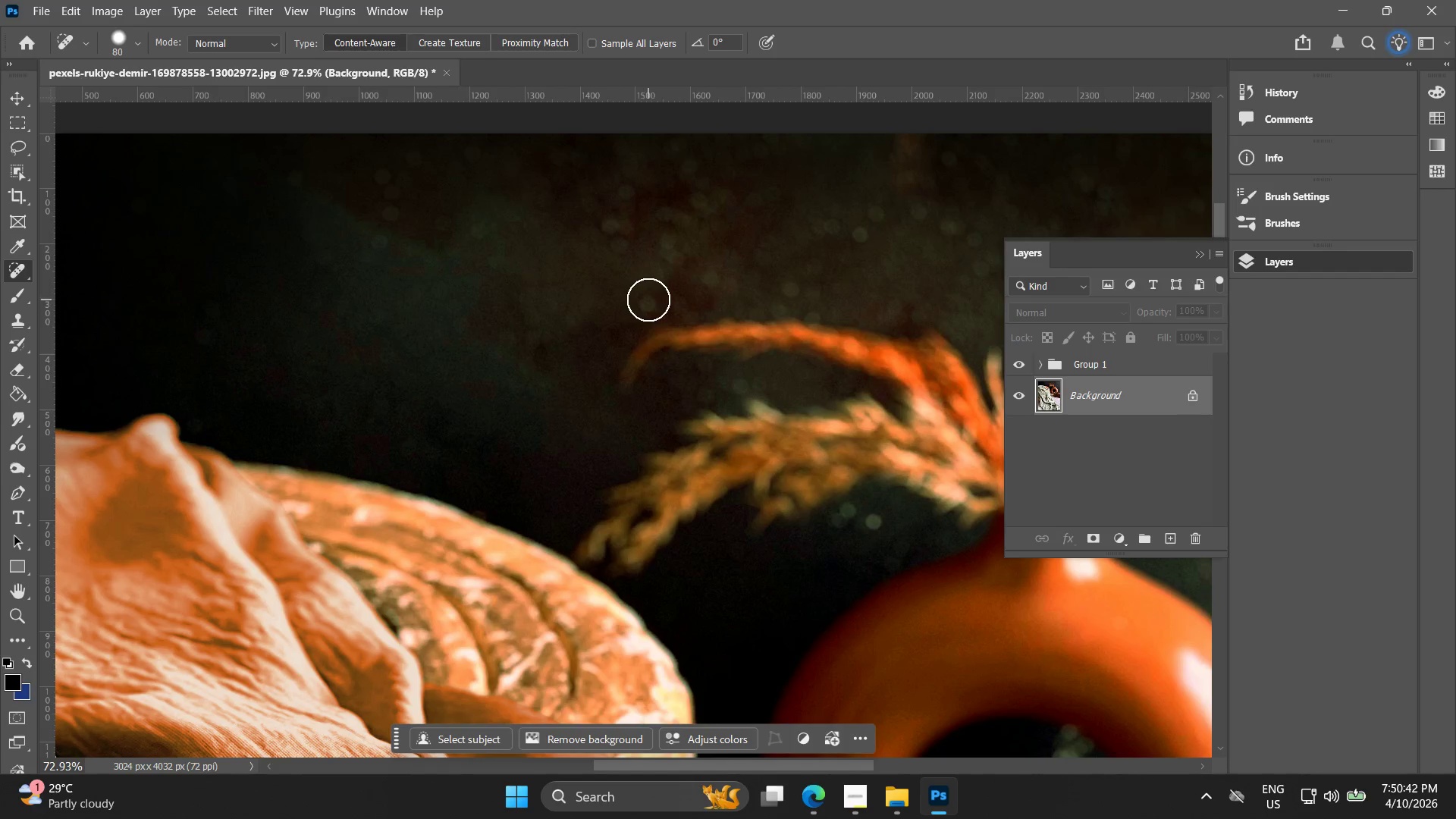 
left_click_drag(start_coordinate=[647, 297], to_coordinate=[457, 395])
 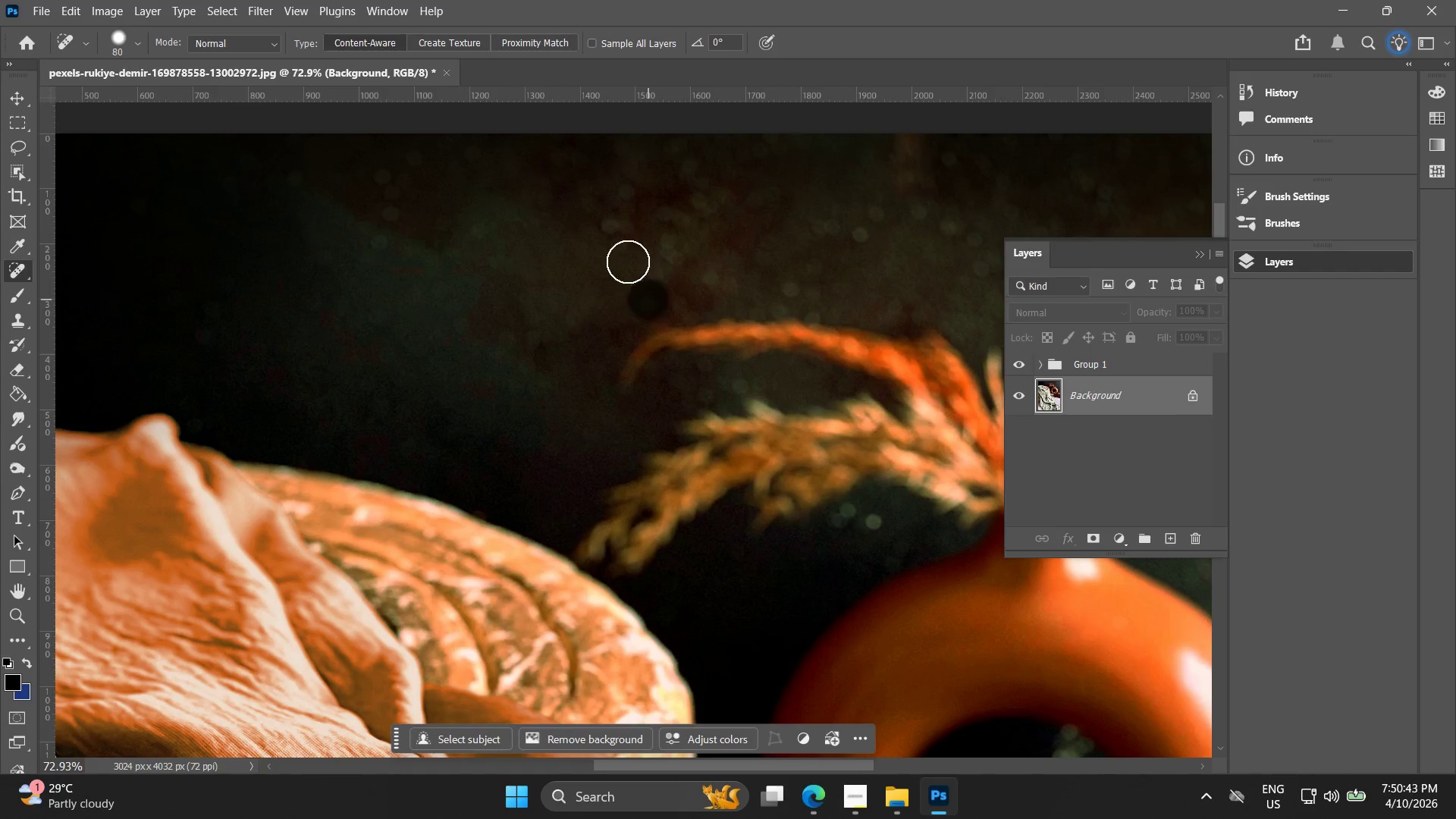 
scroll: coordinate [711, 264], scroll_direction: down, amount: 5.0
 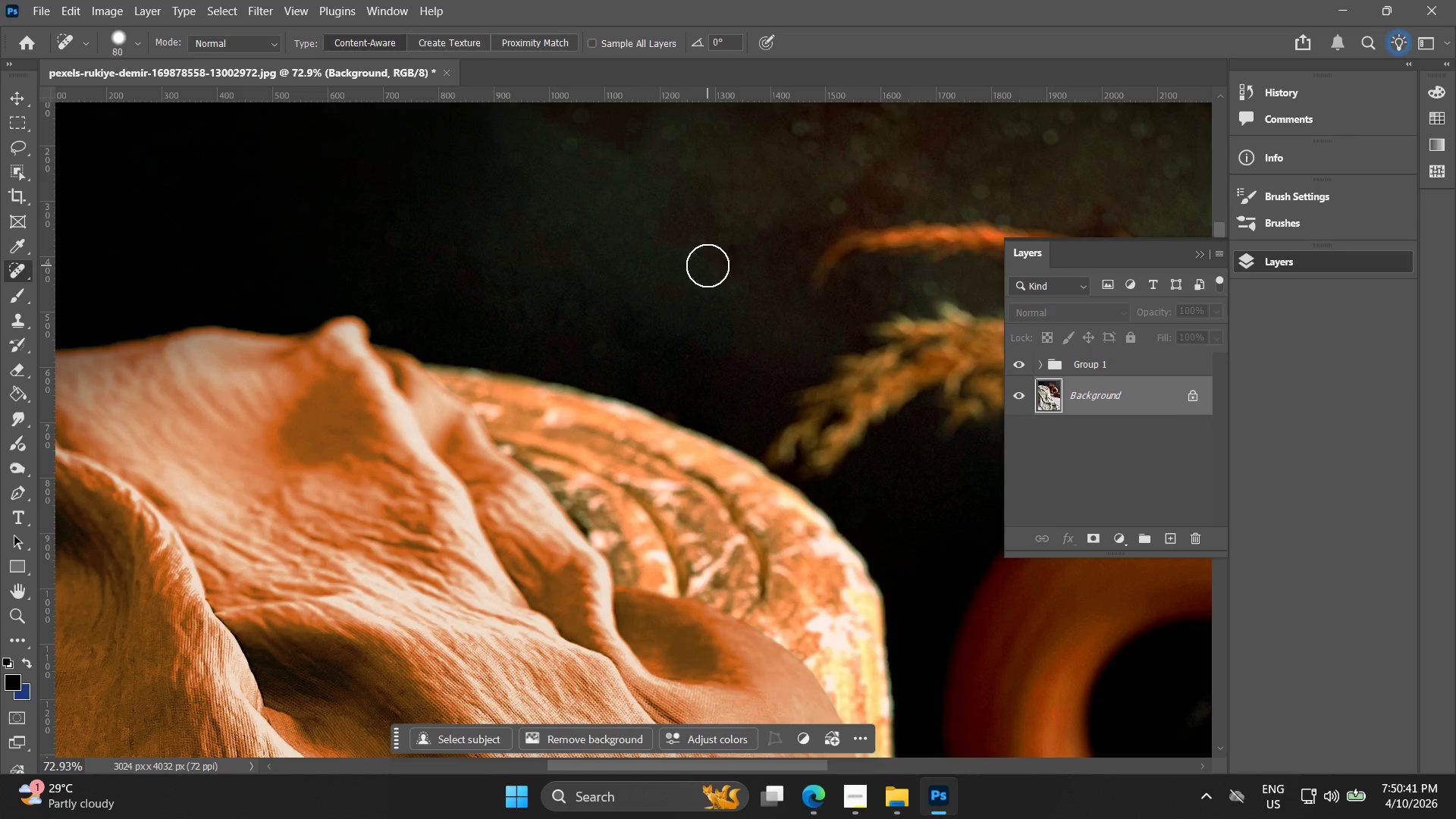 
double_click([614, 233])
 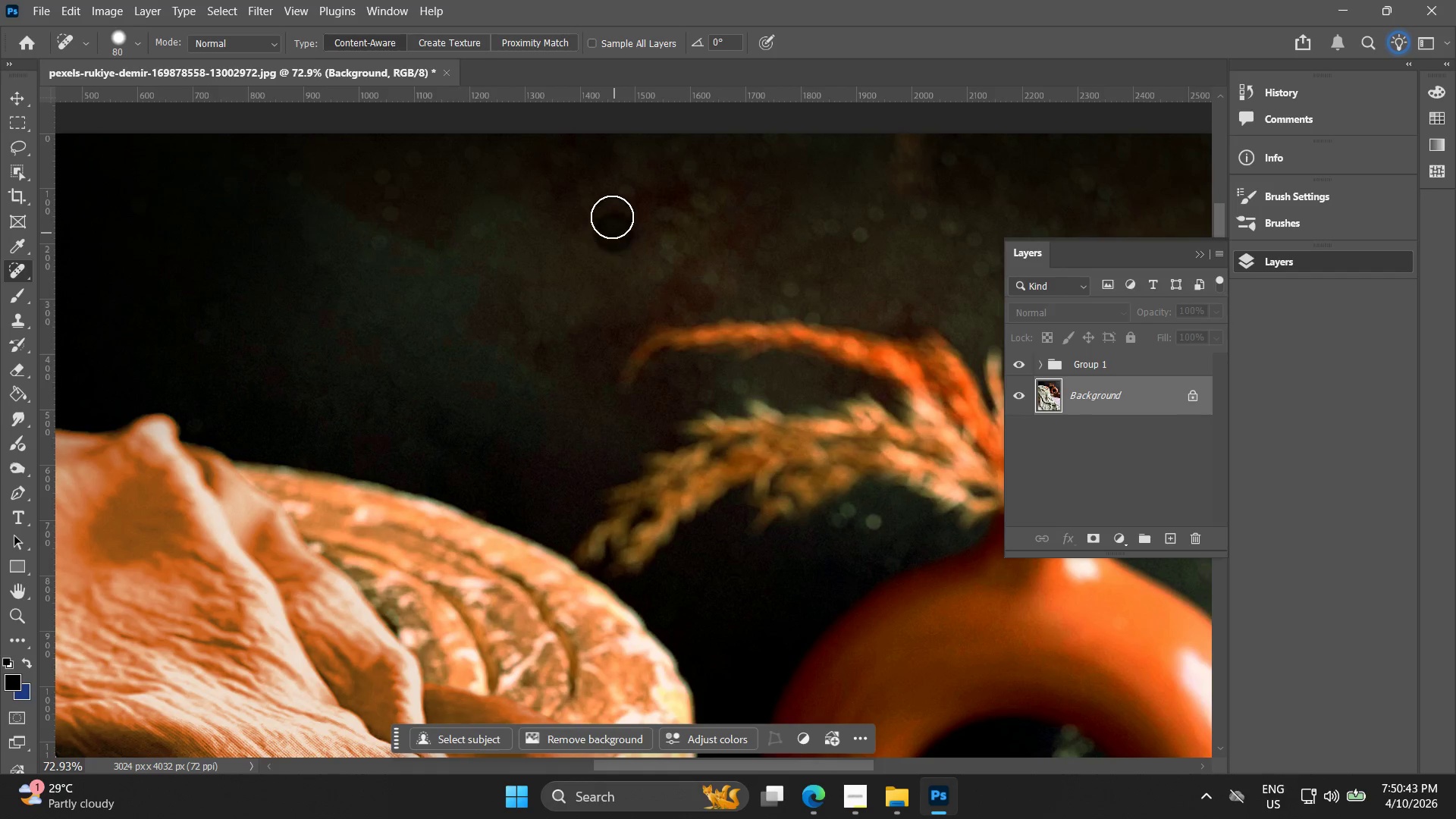 
triple_click([614, 206])
 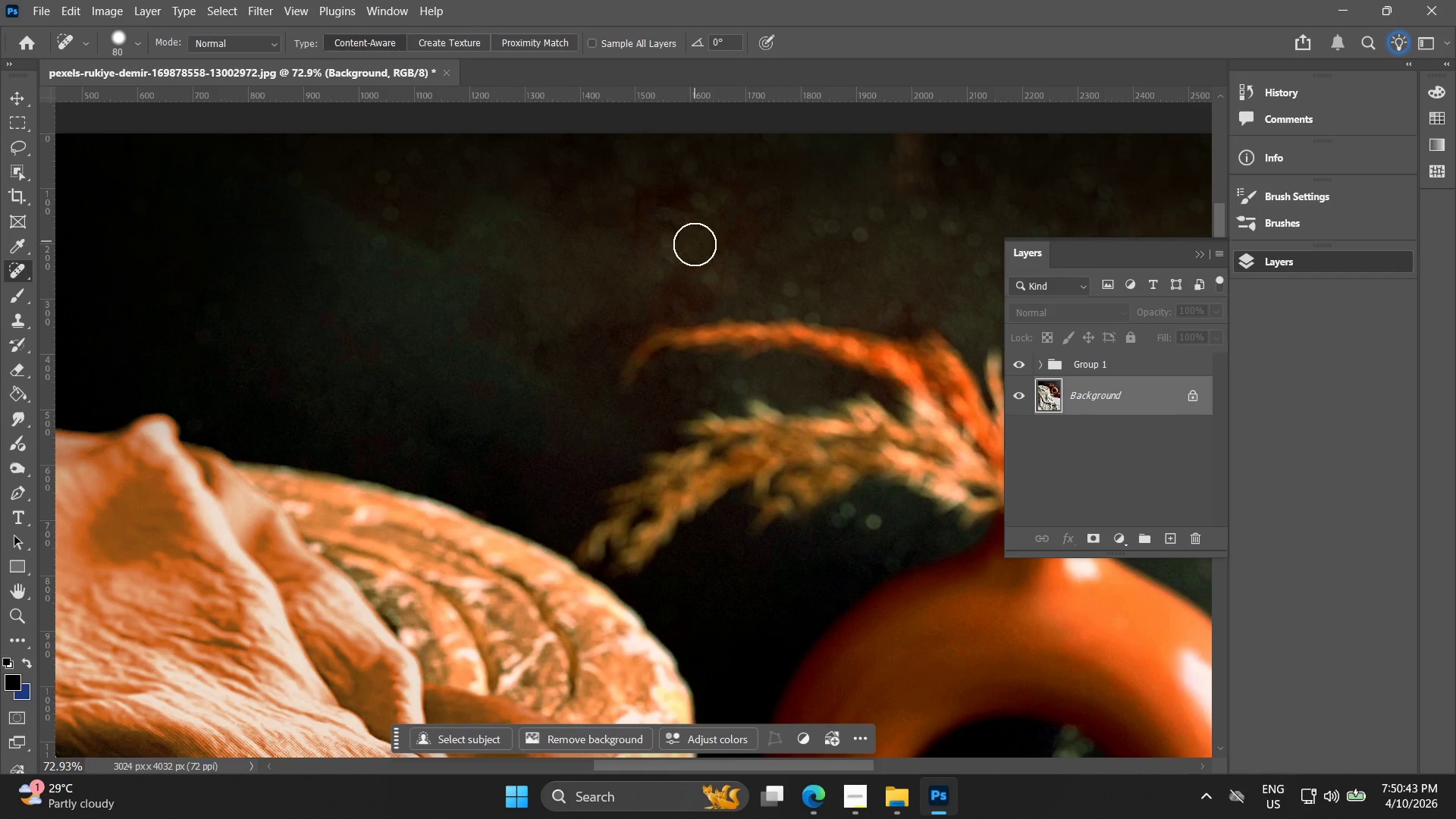 
left_click_drag(start_coordinate=[654, 249], to_coordinate=[658, 257])
 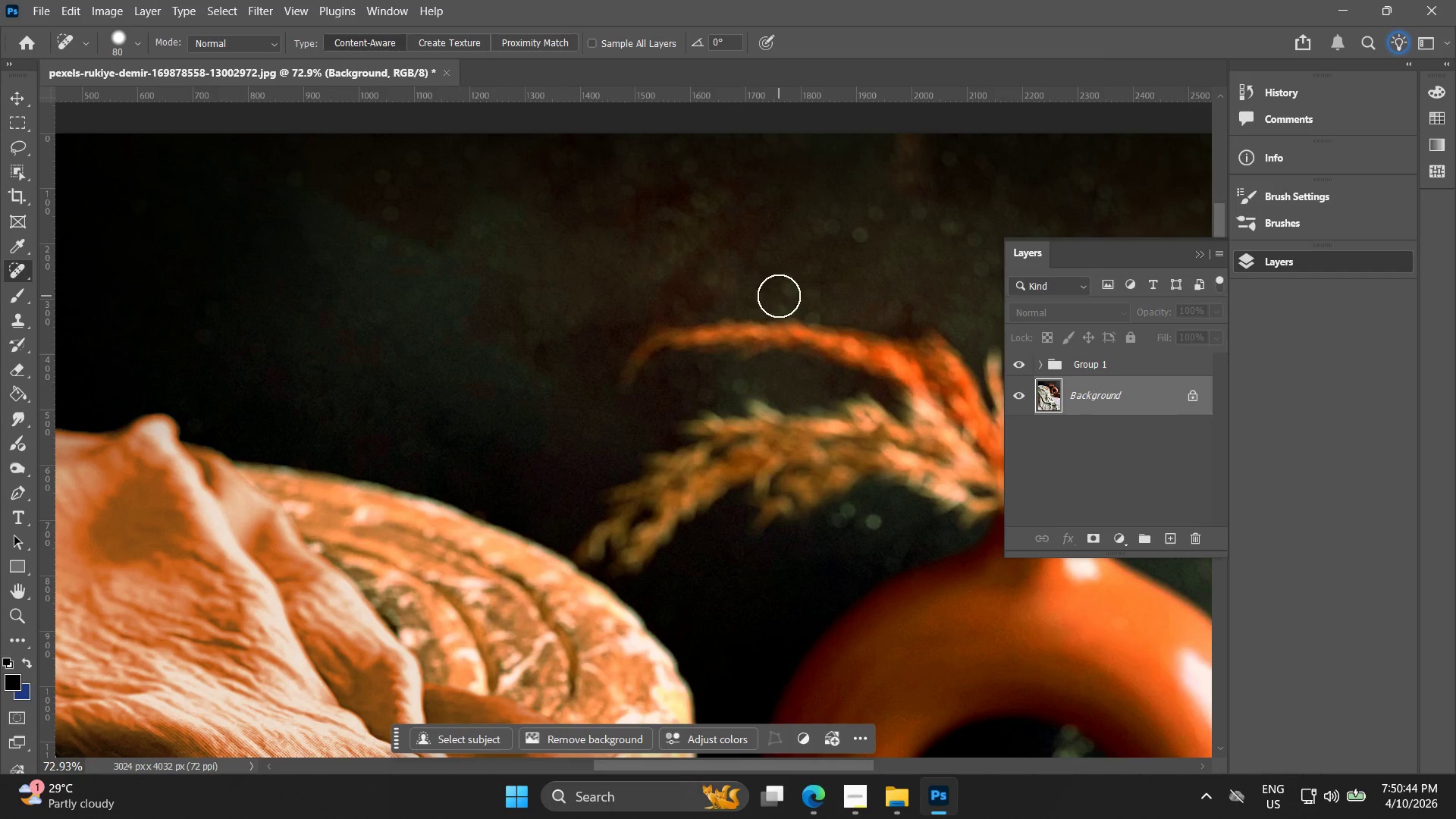 
left_click_drag(start_coordinate=[778, 281], to_coordinate=[782, 284])
 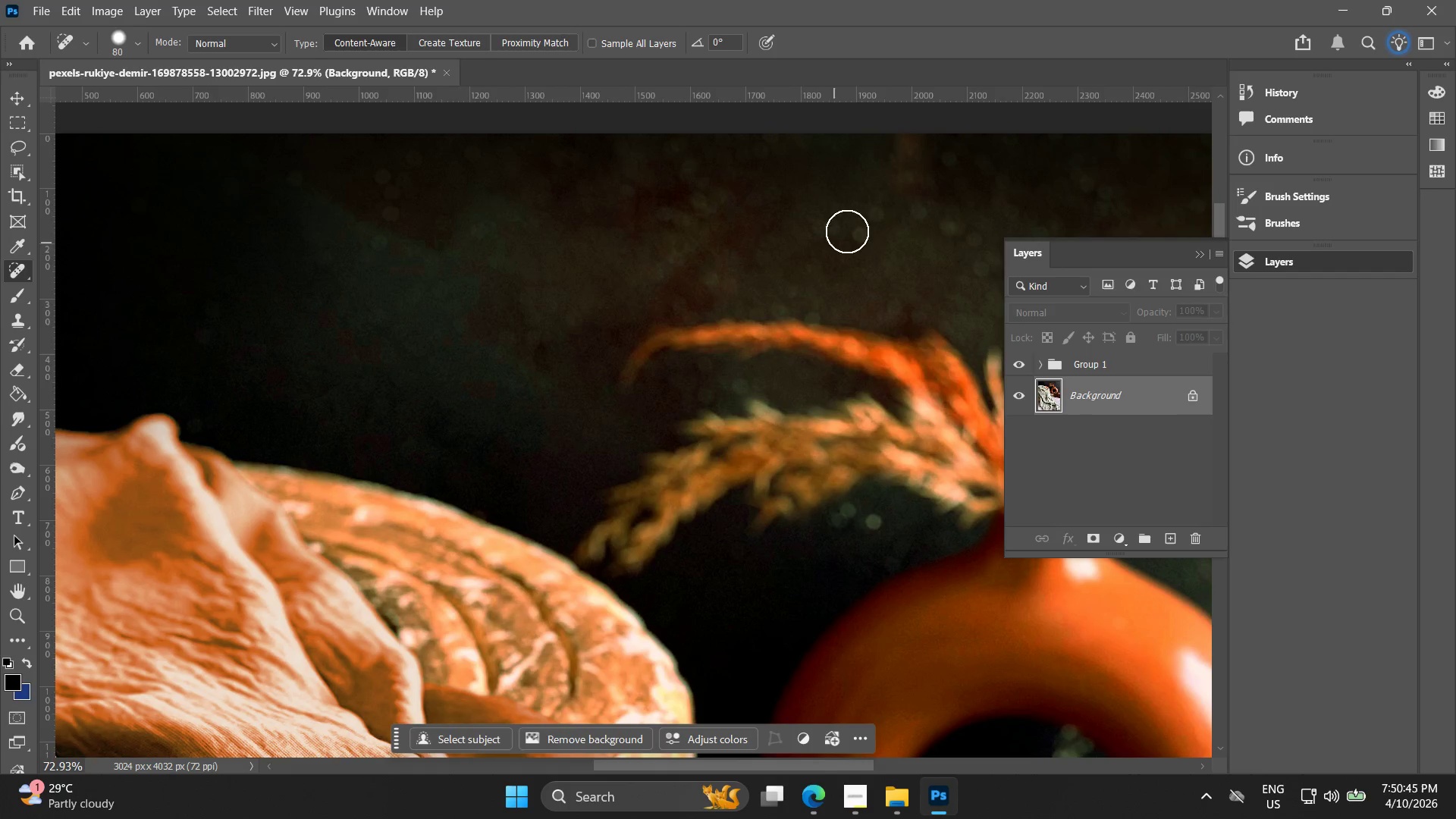 
triple_click([878, 237])
 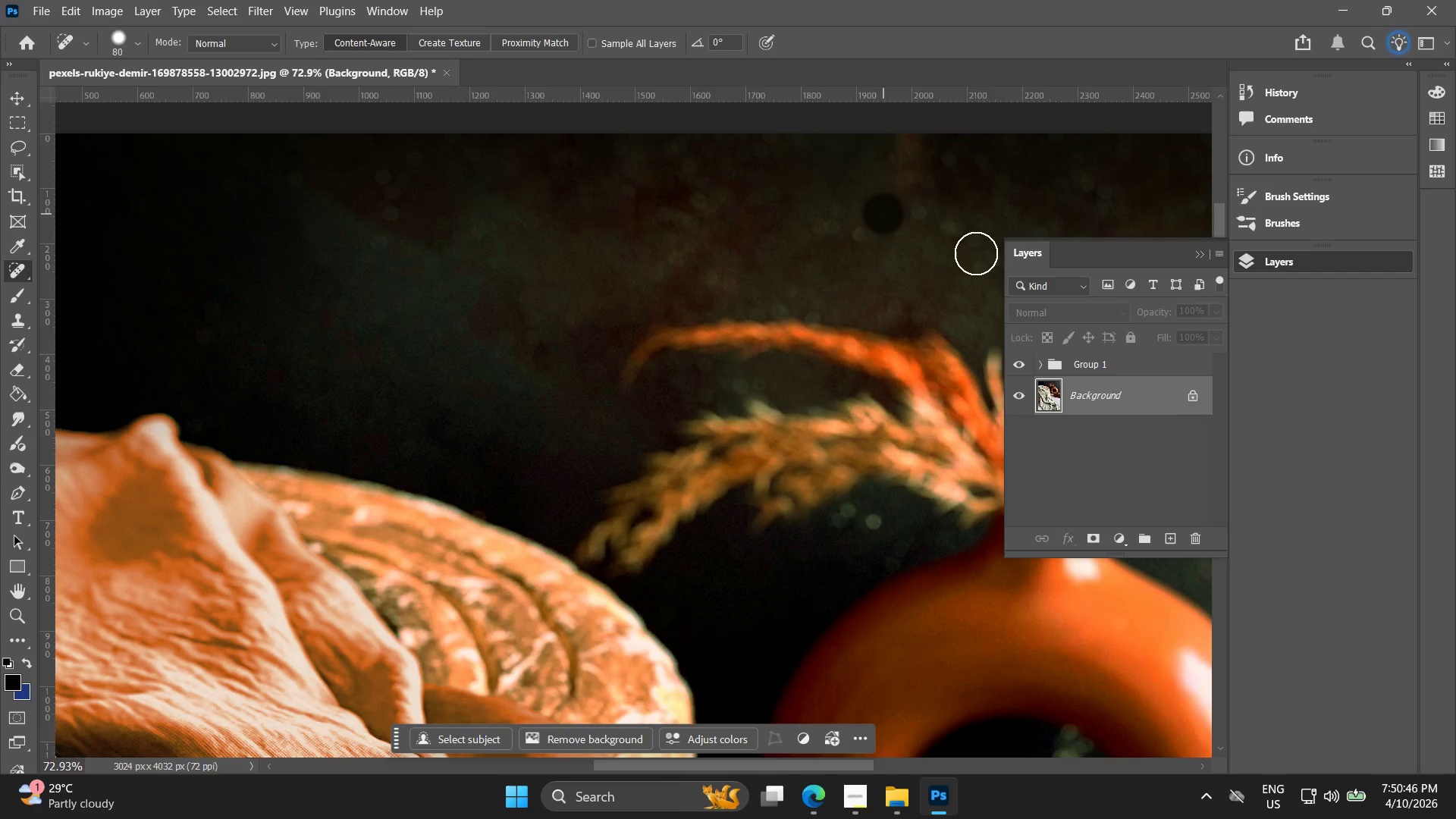 
hold_key(key=Space, duration=0.47)
 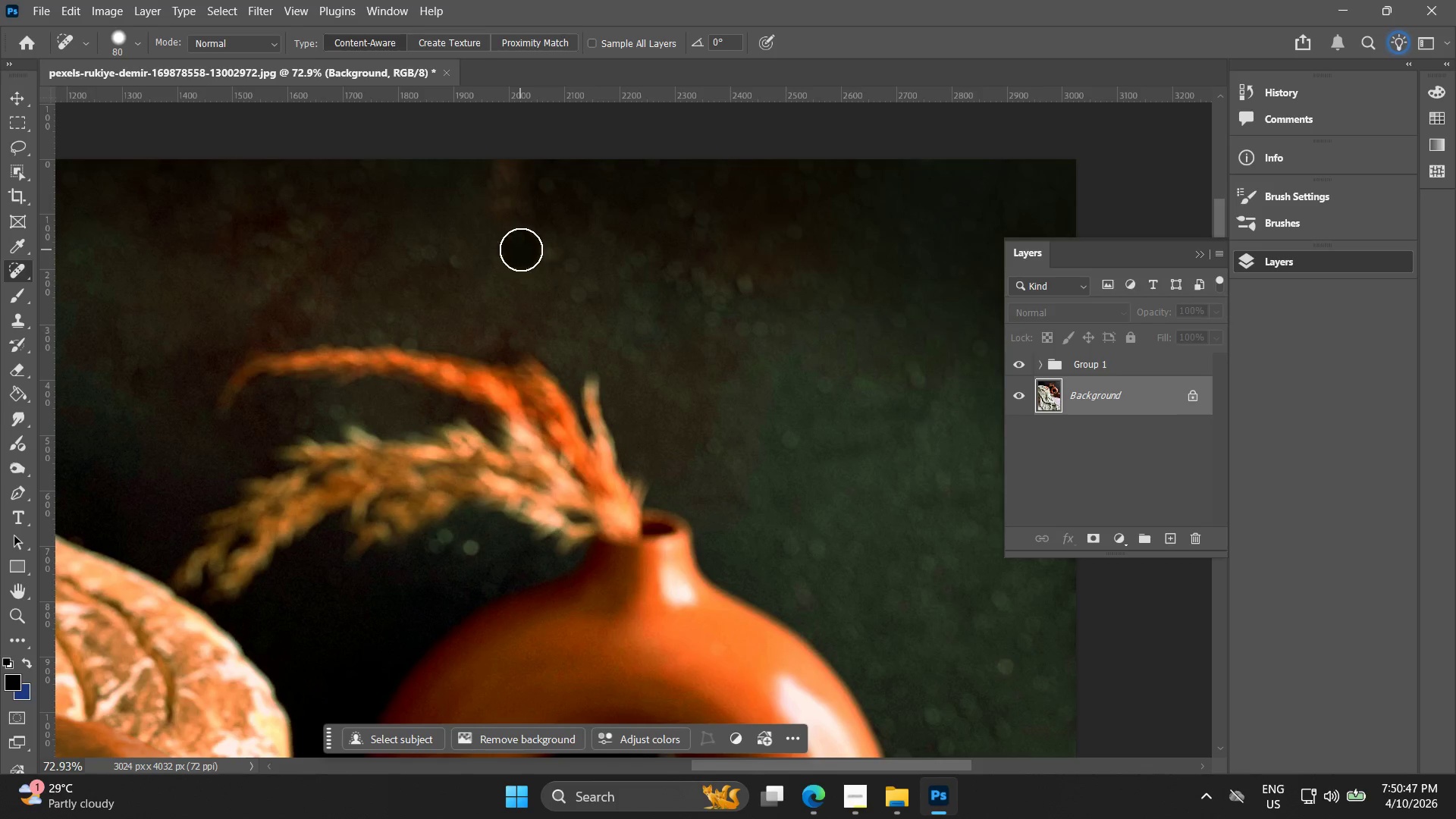 
left_click_drag(start_coordinate=[841, 263], to_coordinate=[438, 289])
 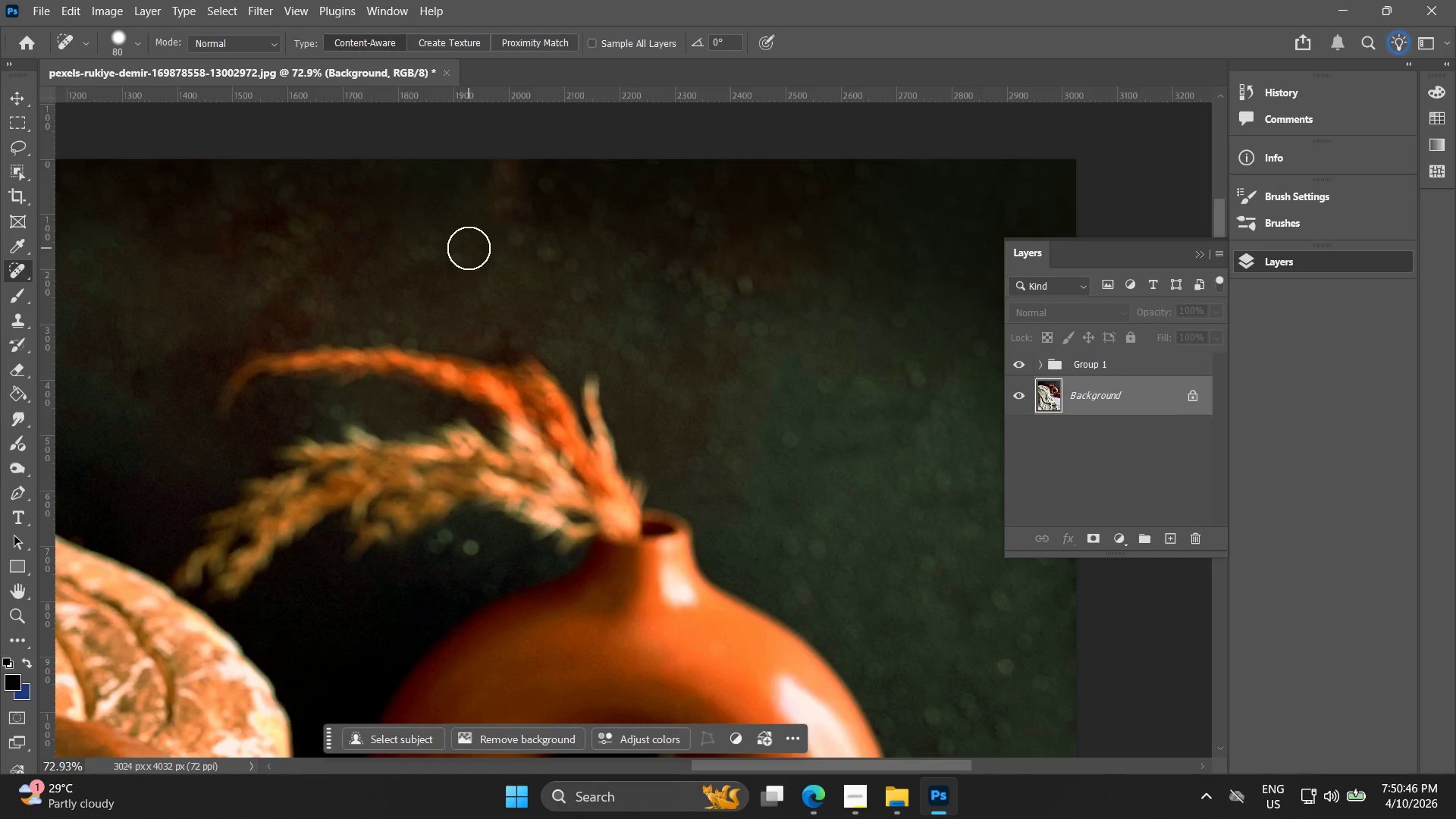 
left_click_drag(start_coordinate=[470, 247], to_coordinate=[474, 248])
 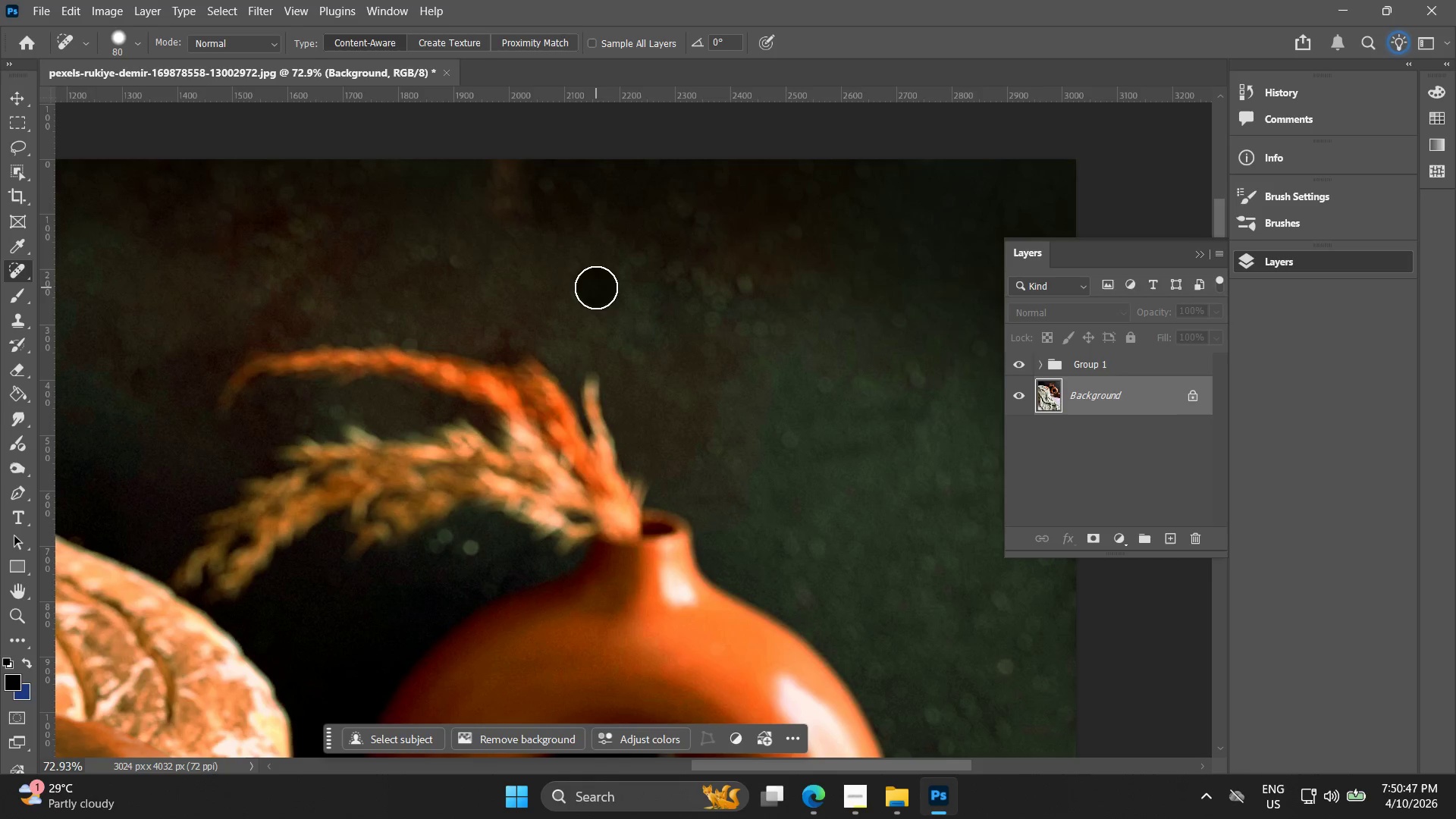 
left_click_drag(start_coordinate=[575, 295], to_coordinate=[585, 298])
 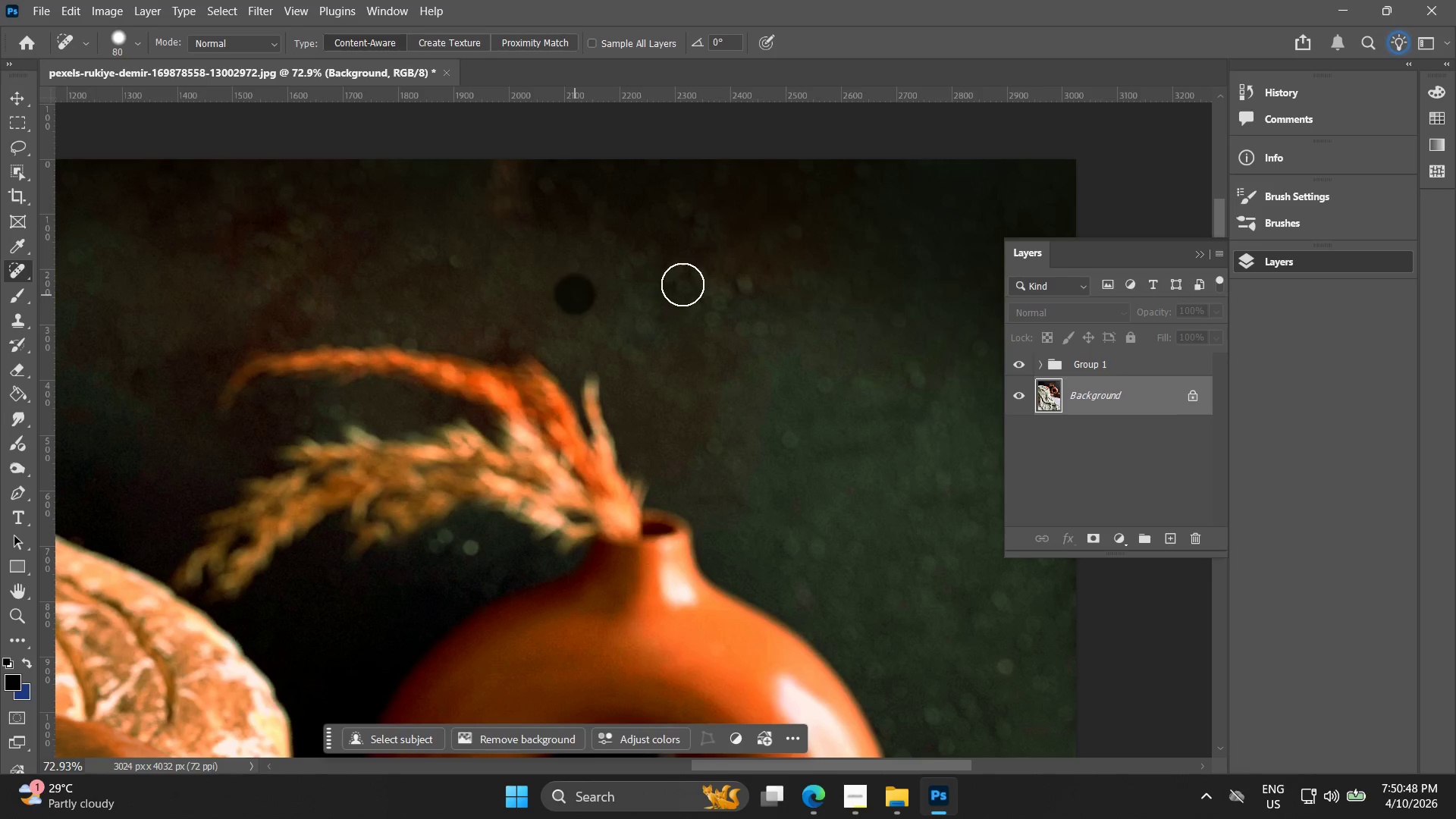 
triple_click([682, 282])
 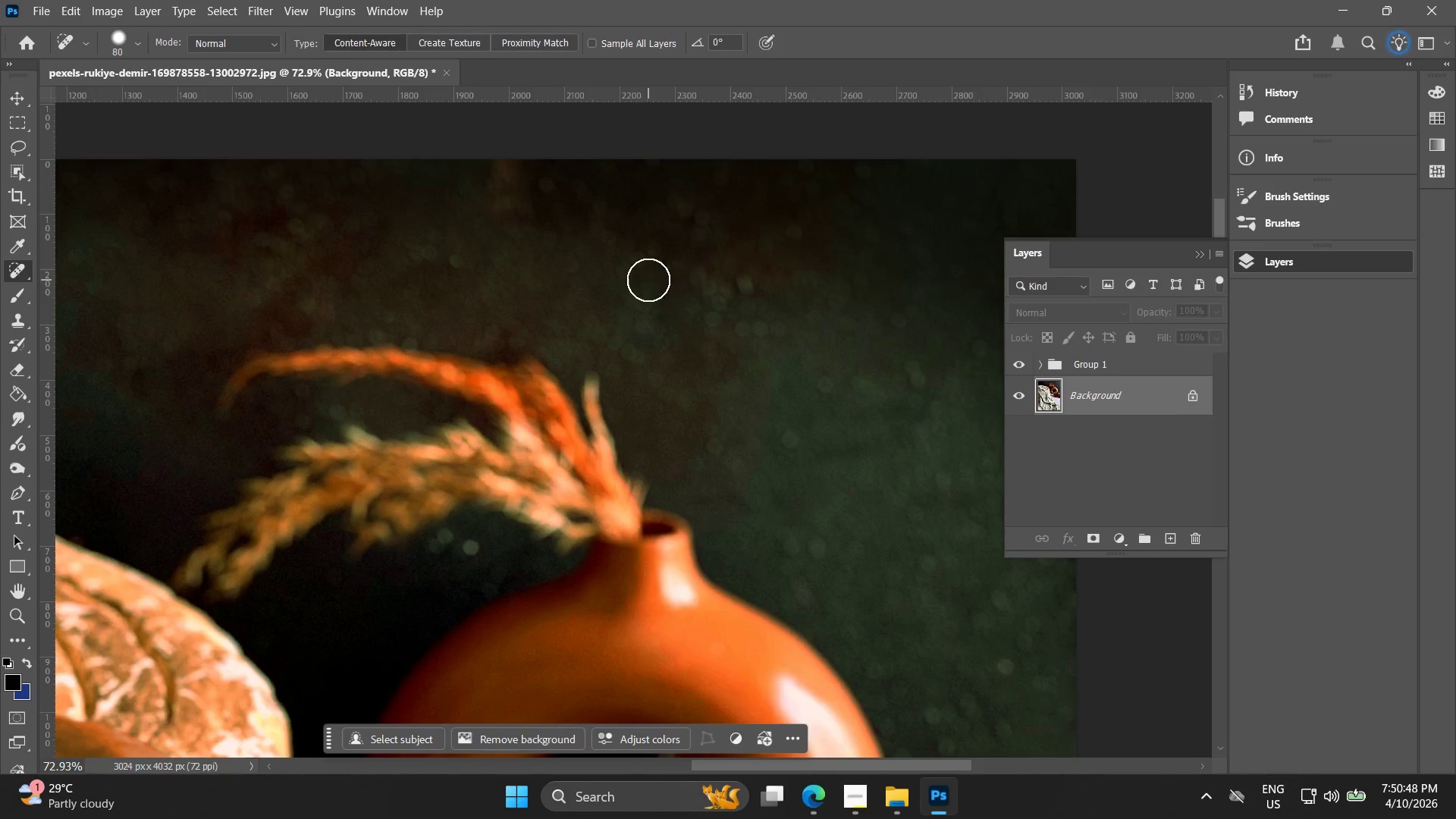 
left_click_drag(start_coordinate=[648, 278], to_coordinate=[664, 279])
 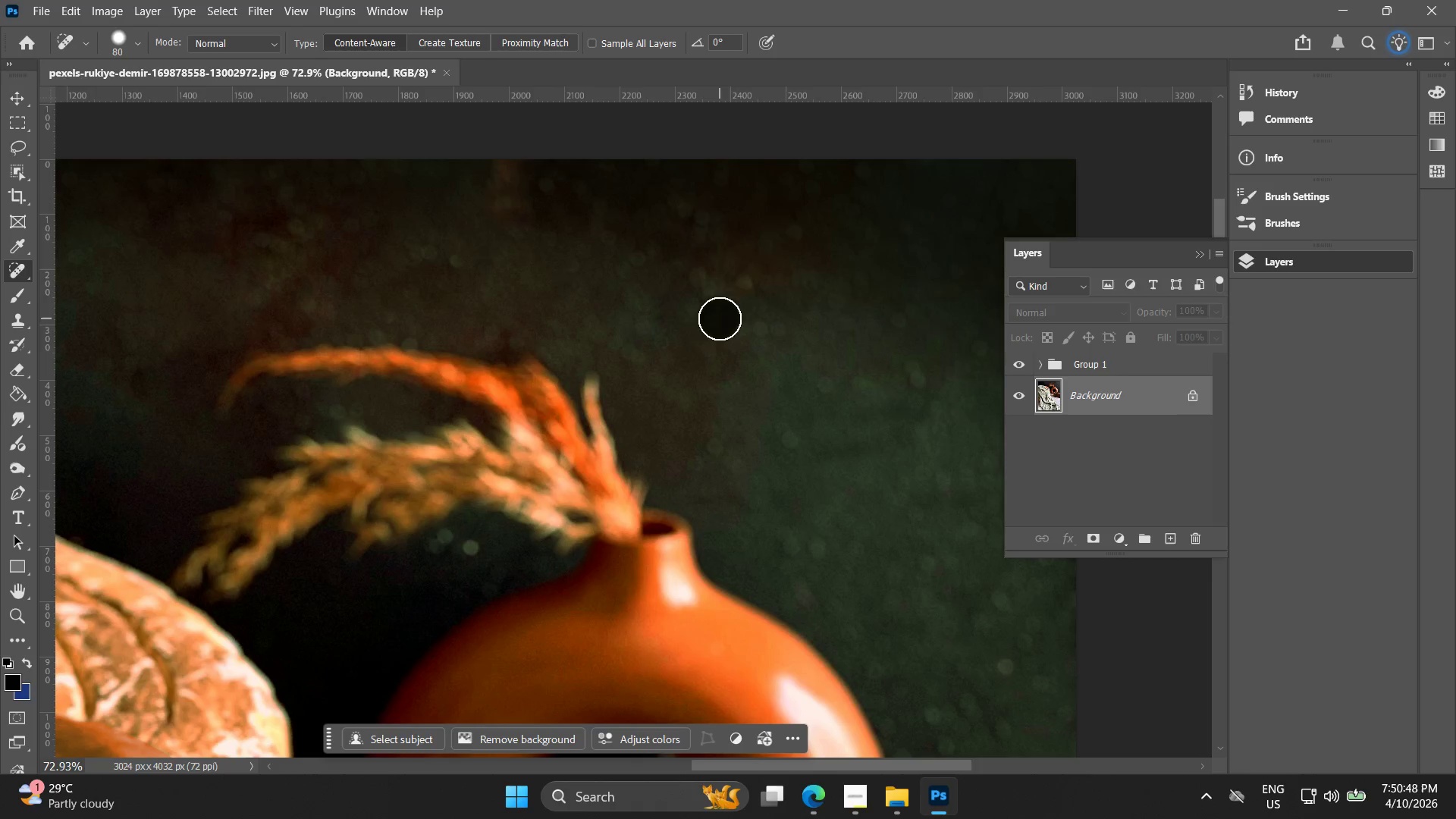 
triple_click([714, 293])
 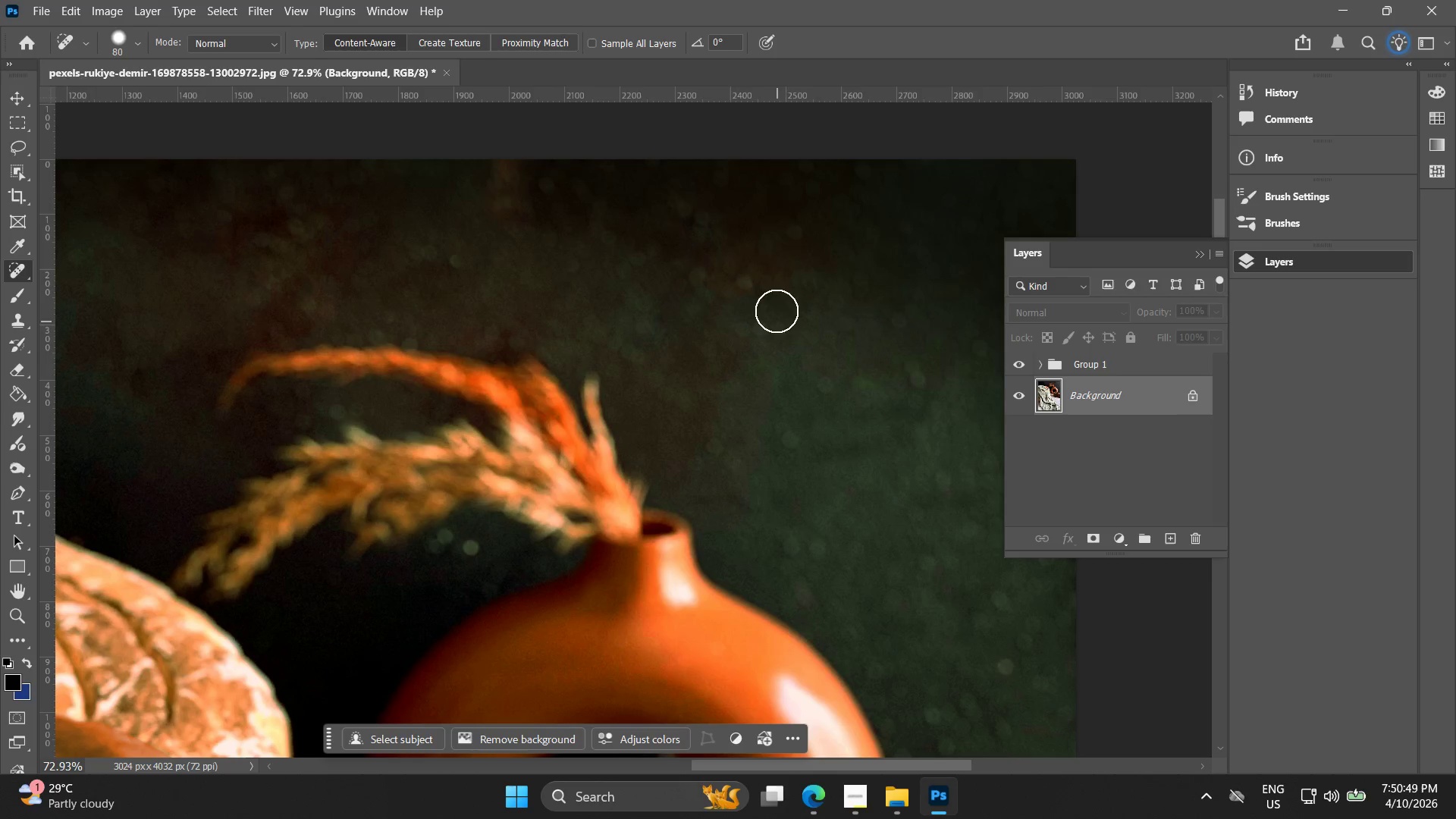 
left_click_drag(start_coordinate=[776, 306], to_coordinate=[775, 329])
 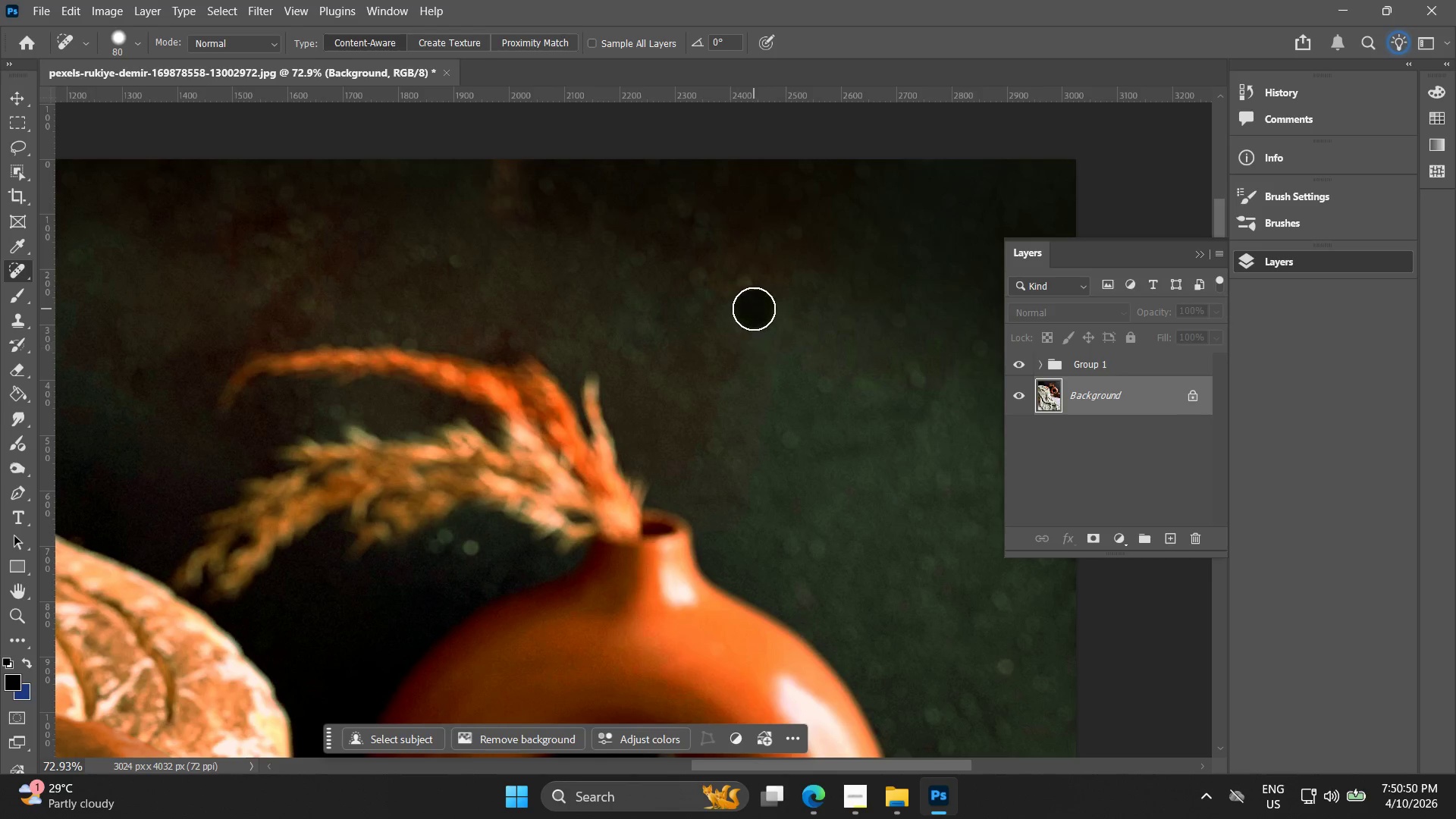 
triple_click([748, 292])
 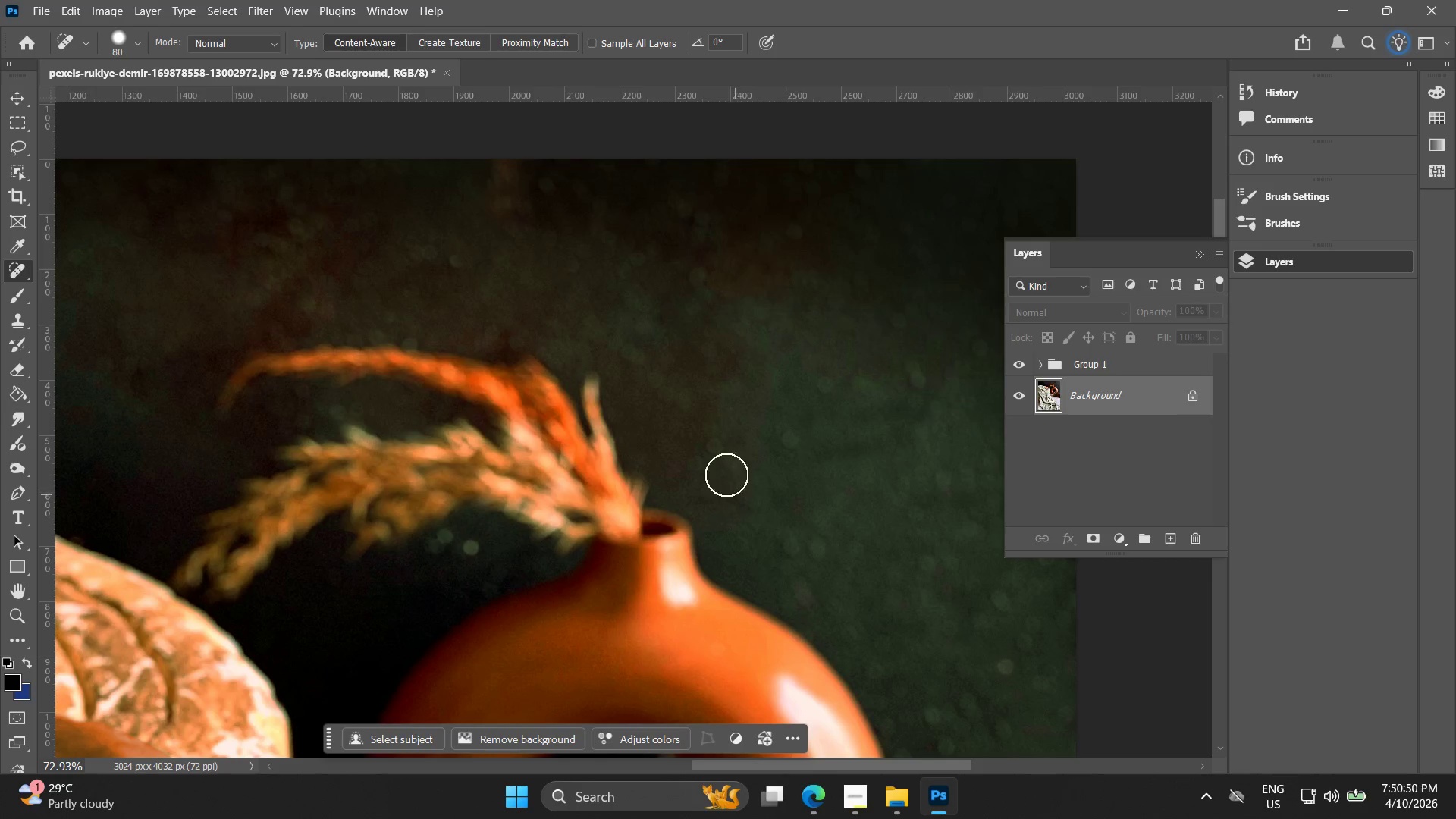 
left_click_drag(start_coordinate=[714, 444], to_coordinate=[719, 444])
 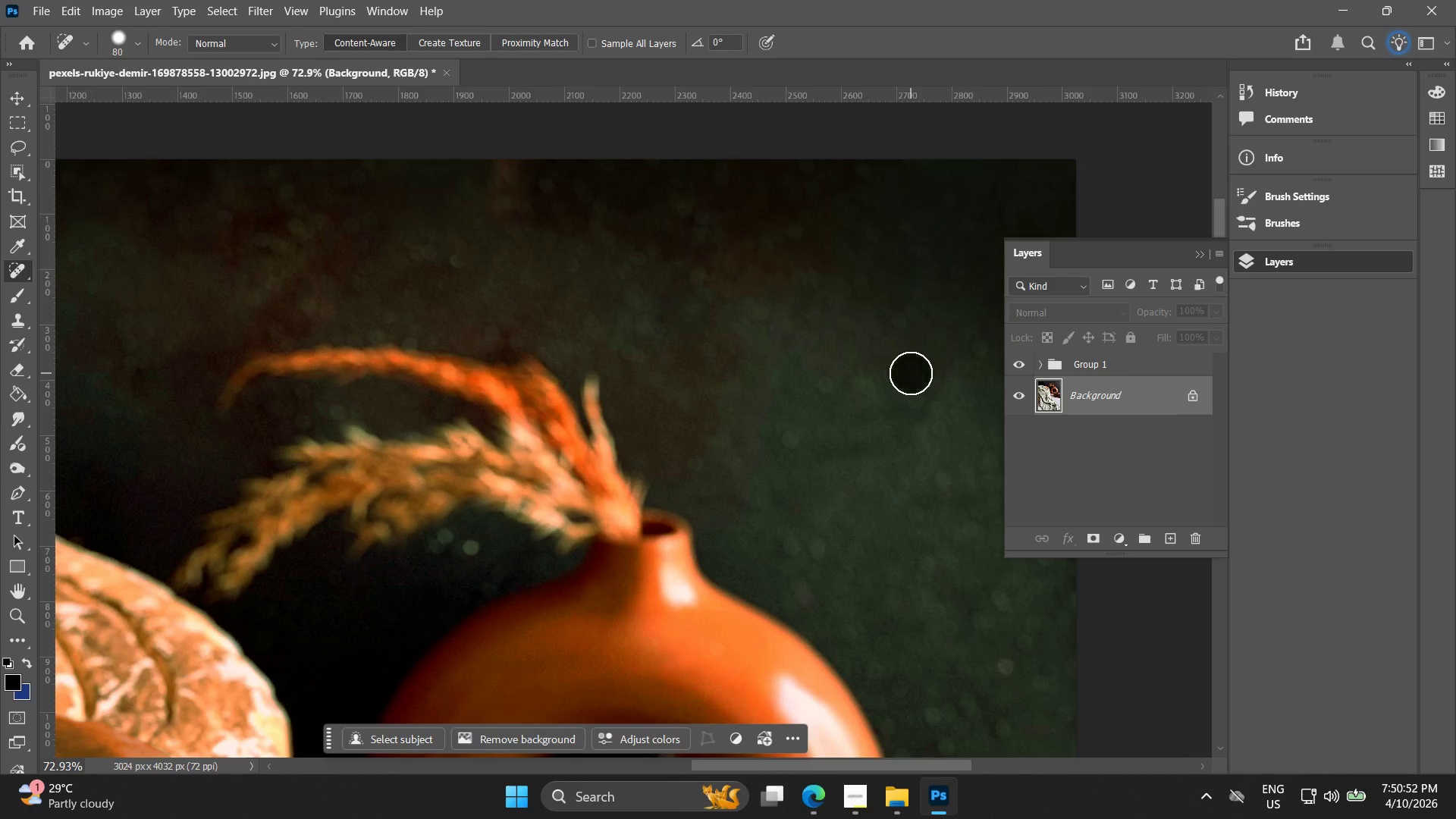 
triple_click([817, 379])
 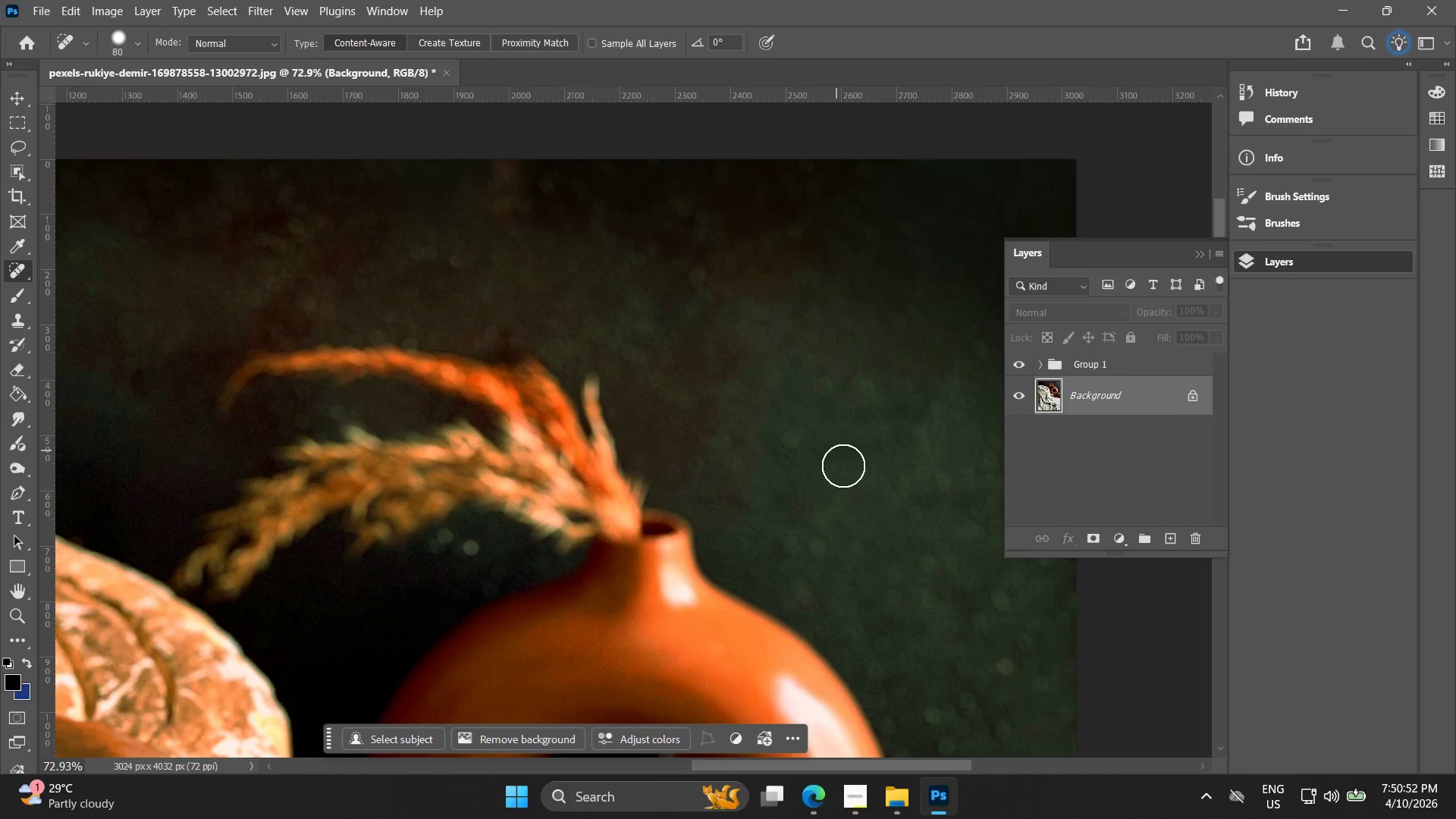 
hold_key(key=Space, duration=0.52)
 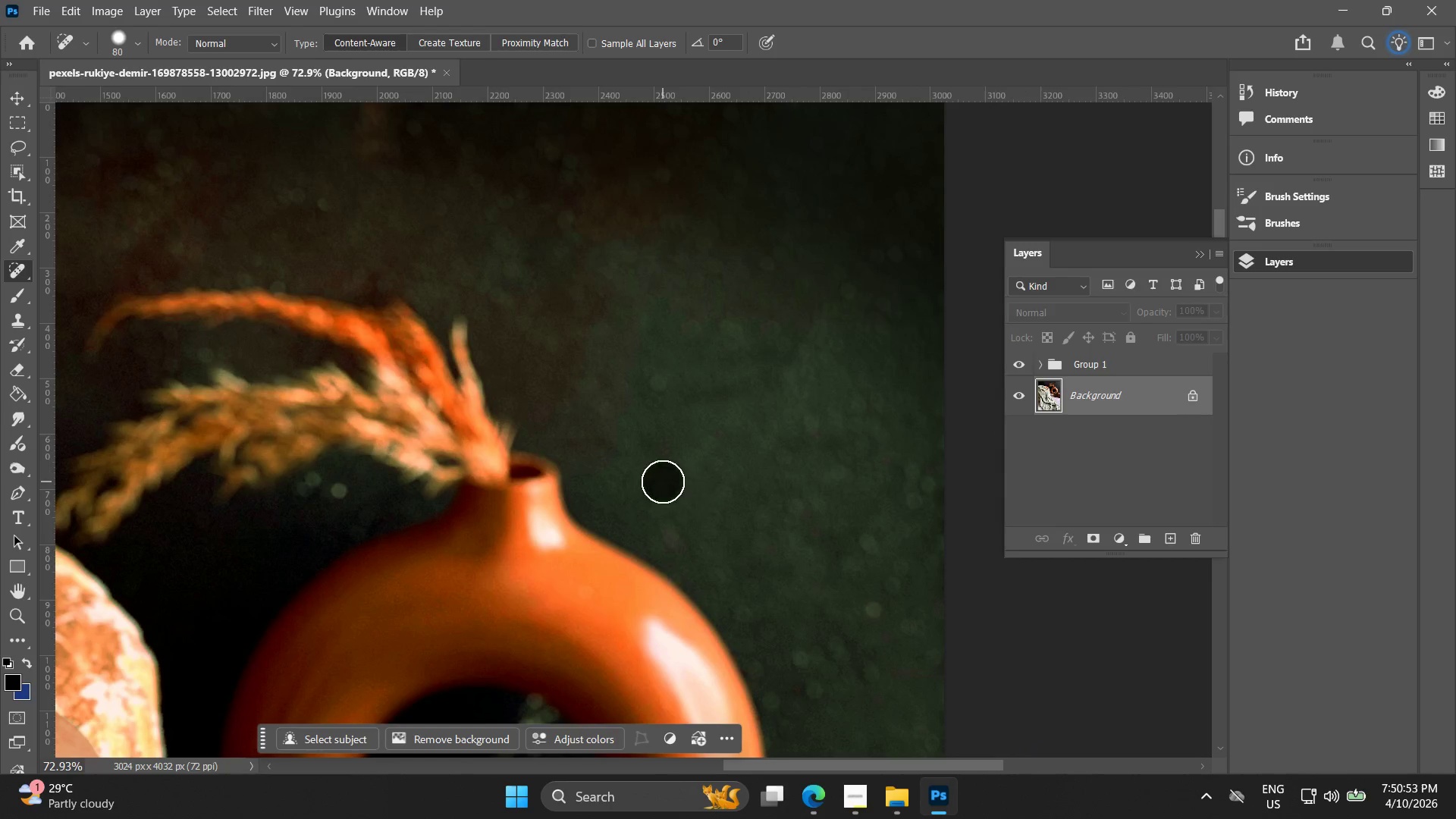 
left_click_drag(start_coordinate=[824, 481], to_coordinate=[692, 424])
 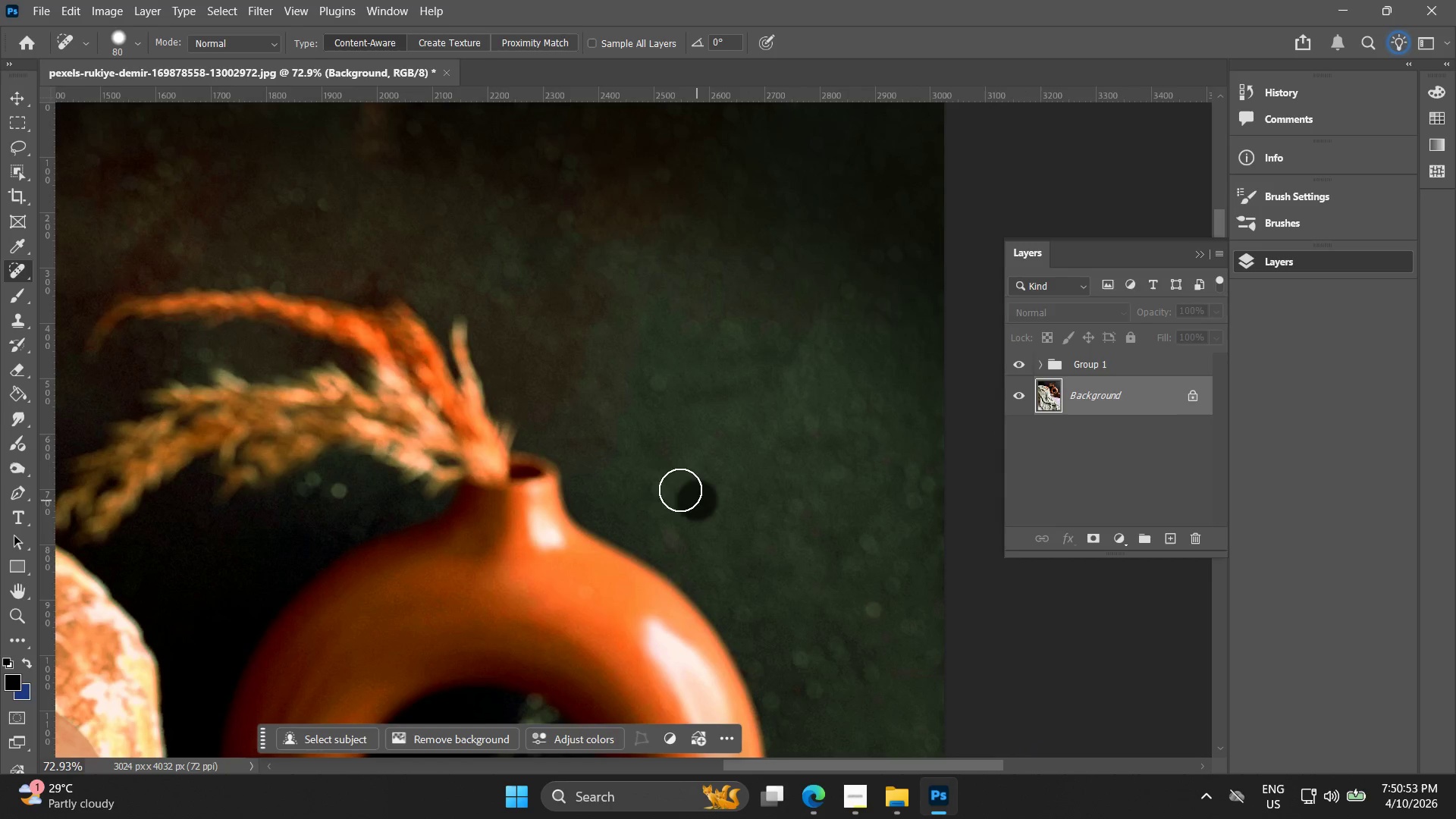 
double_click([663, 482])
 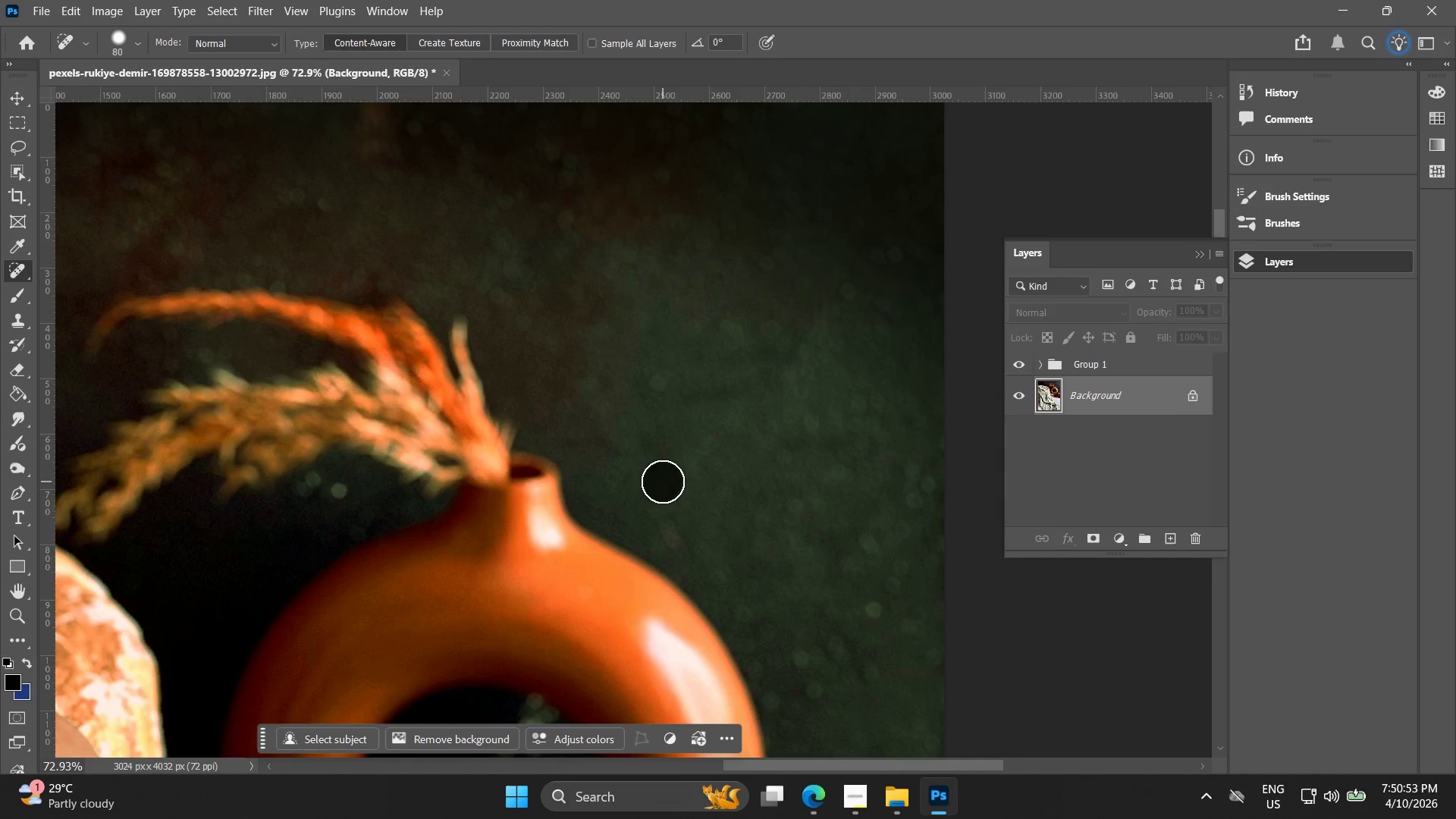 
triple_click([663, 482])
 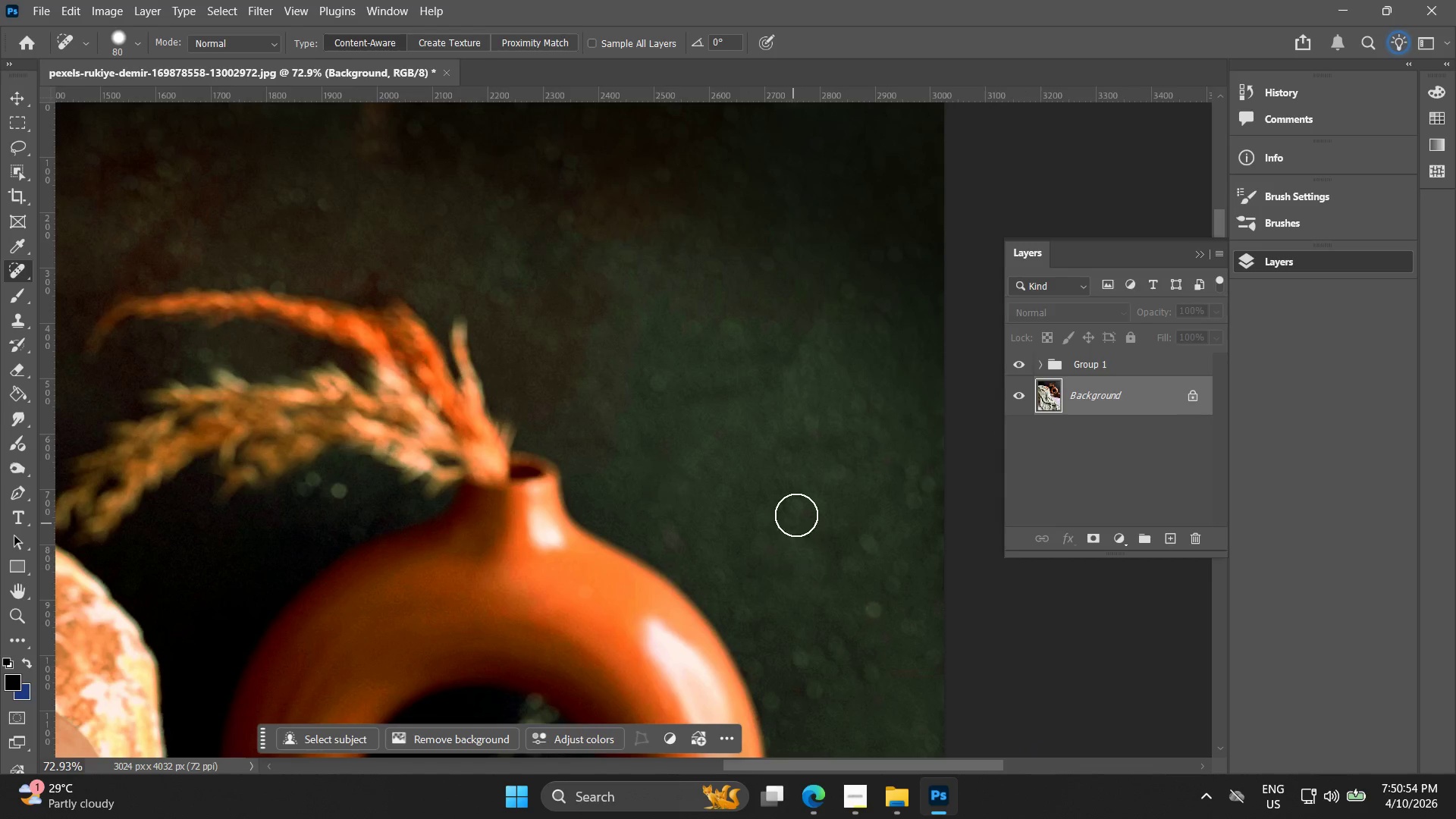 
triple_click([799, 513])
 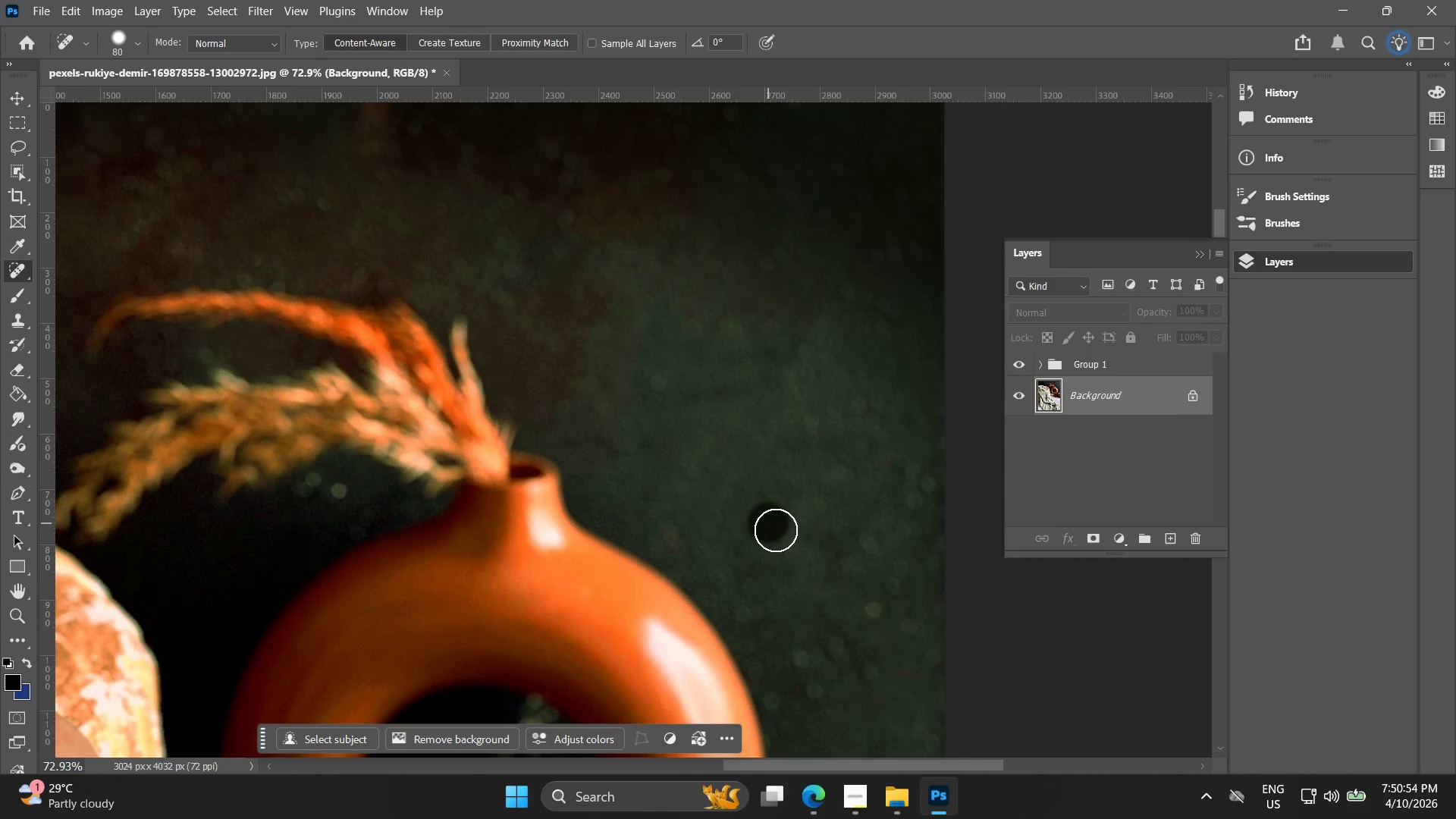 
triple_click([840, 583])
 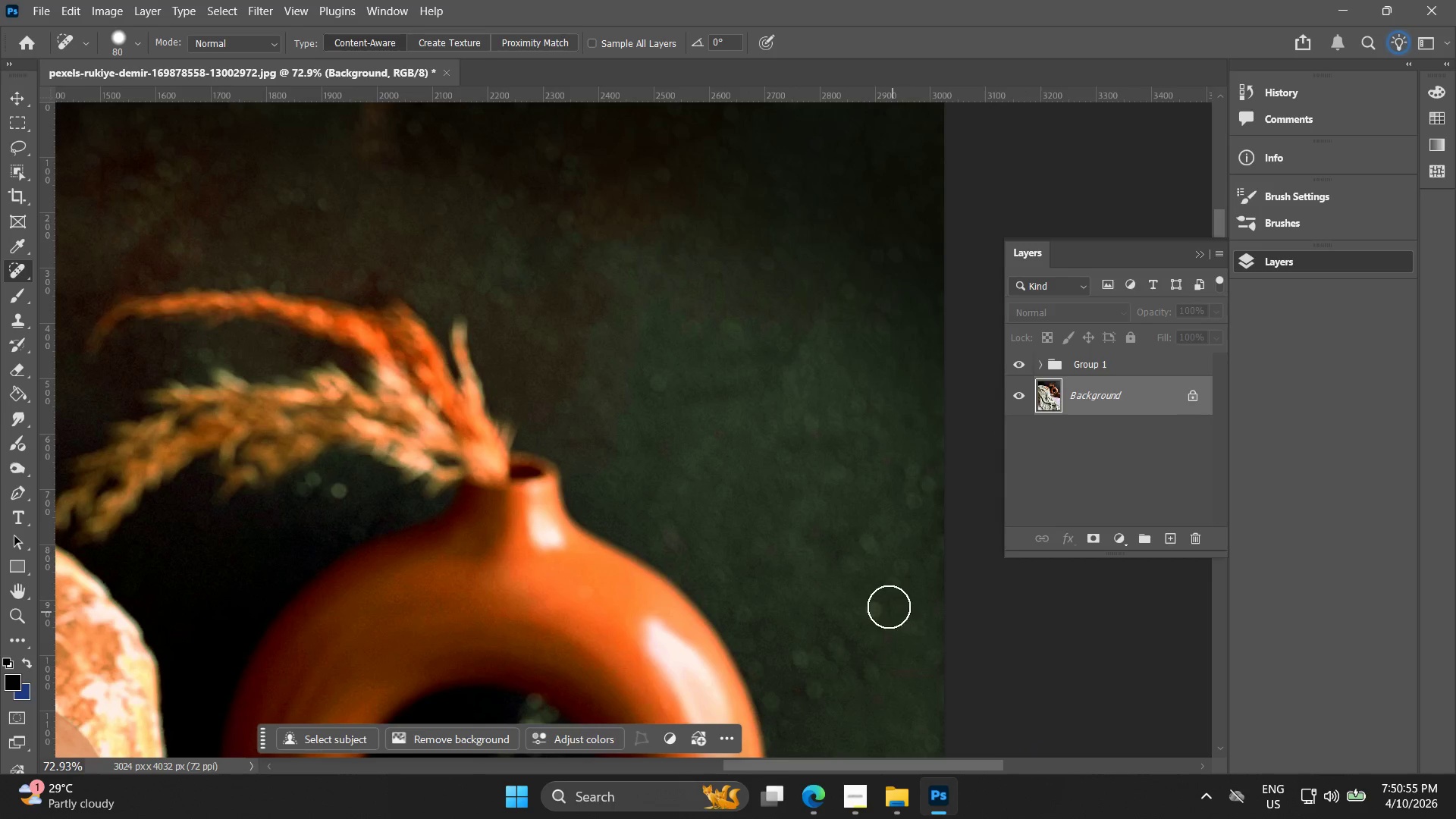 
triple_click([887, 606])
 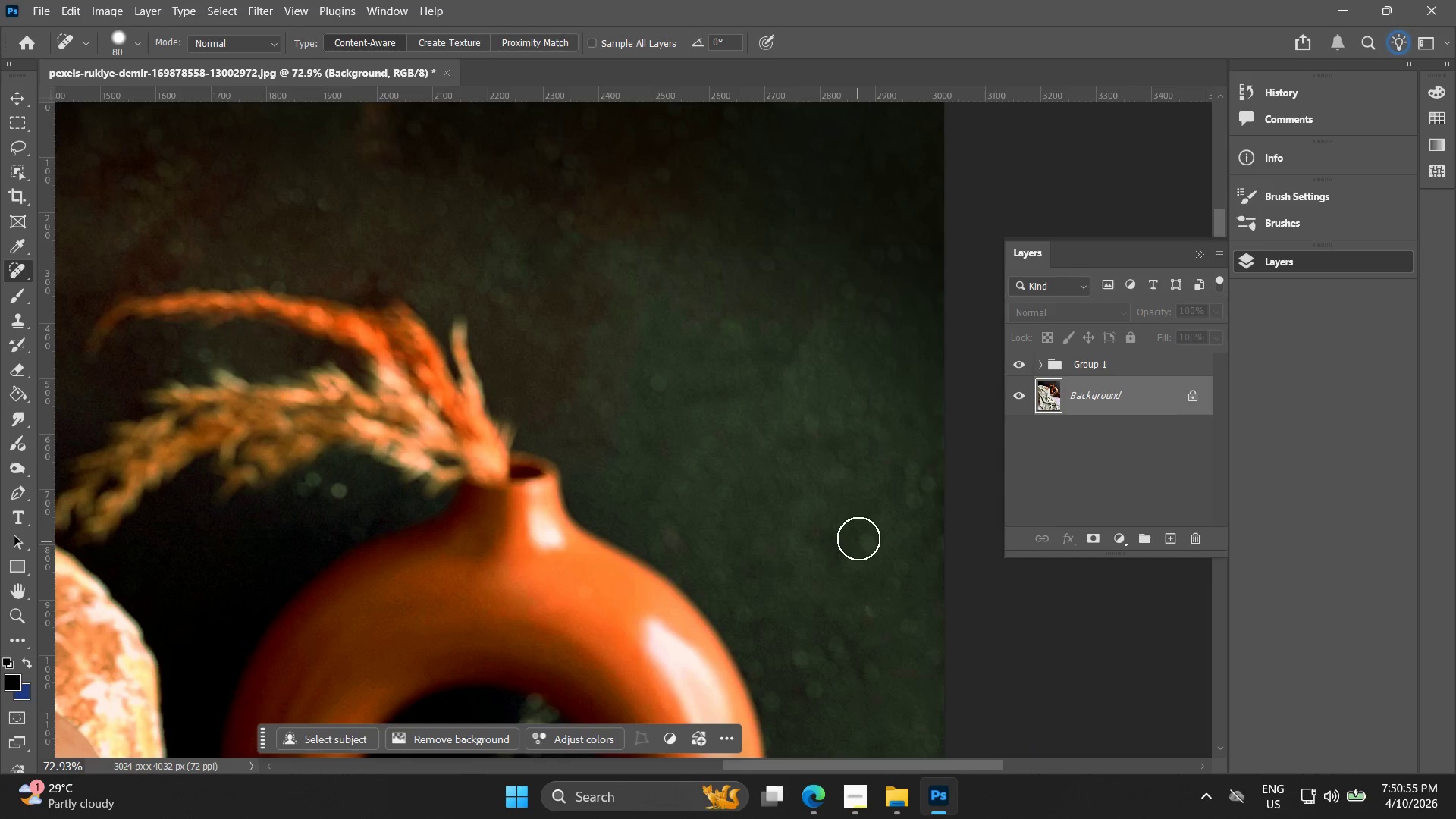 
triple_click([859, 535])
 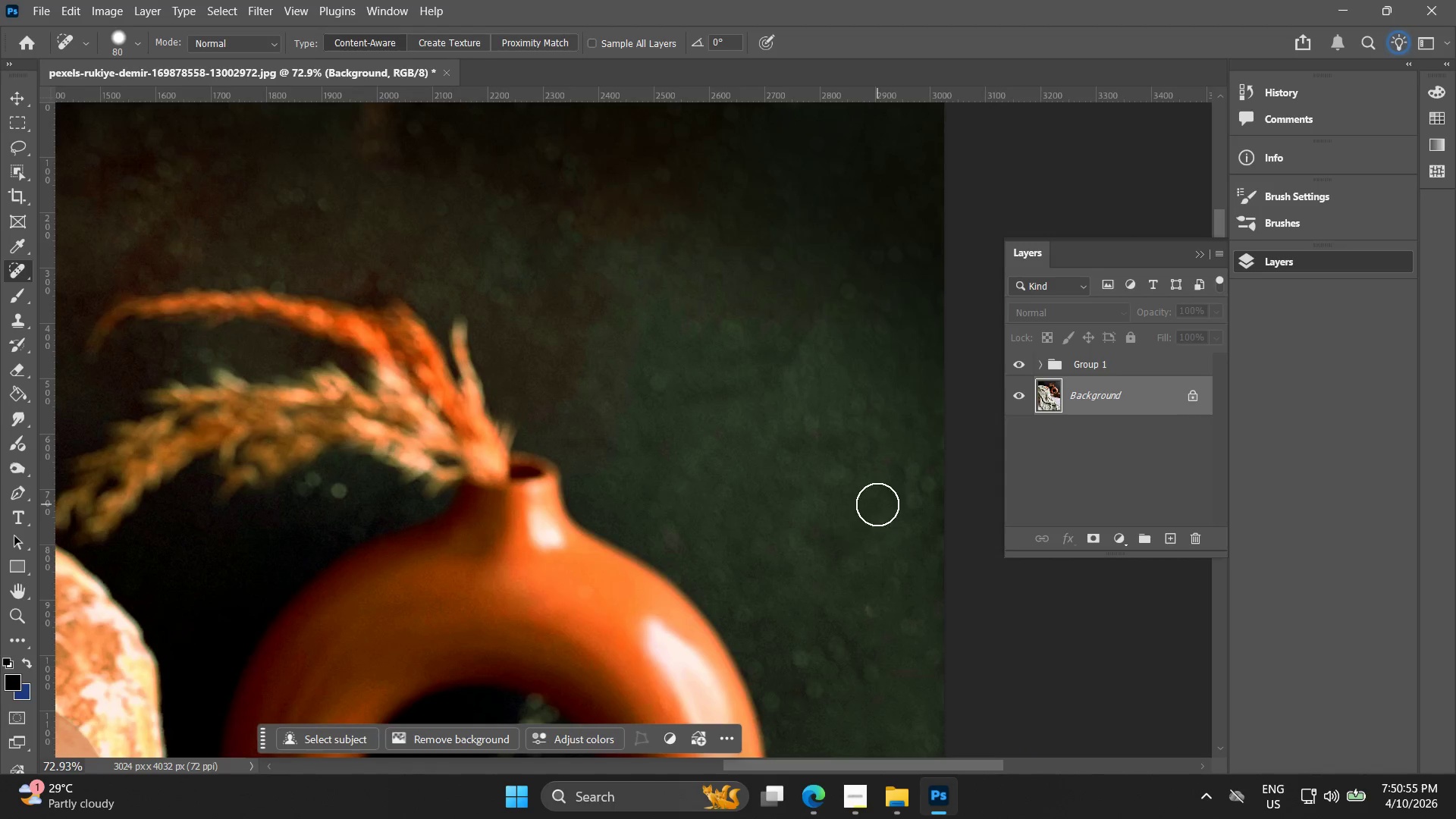 
left_click_drag(start_coordinate=[883, 502], to_coordinate=[888, 504])
 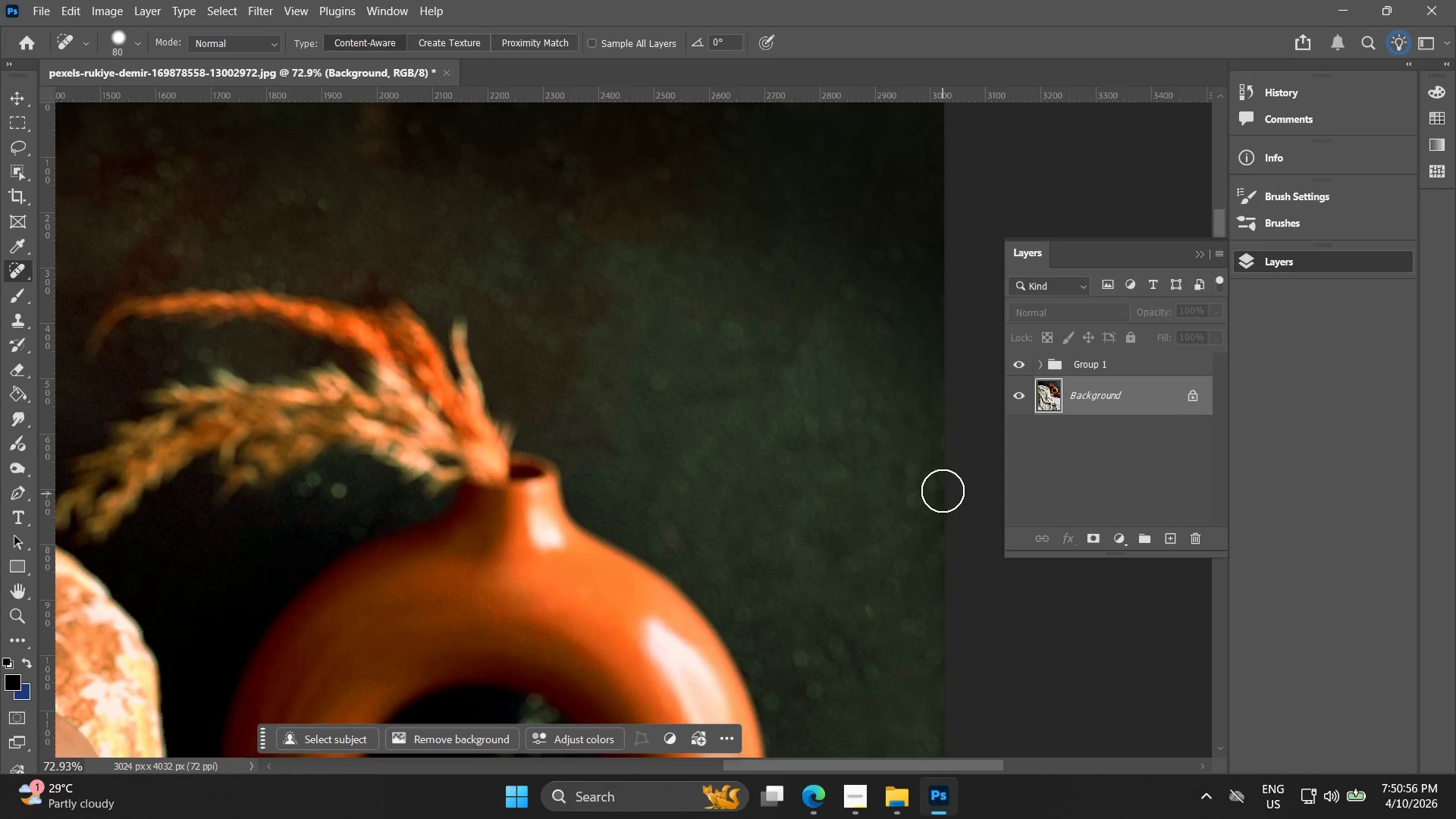 
triple_click([943, 491])
 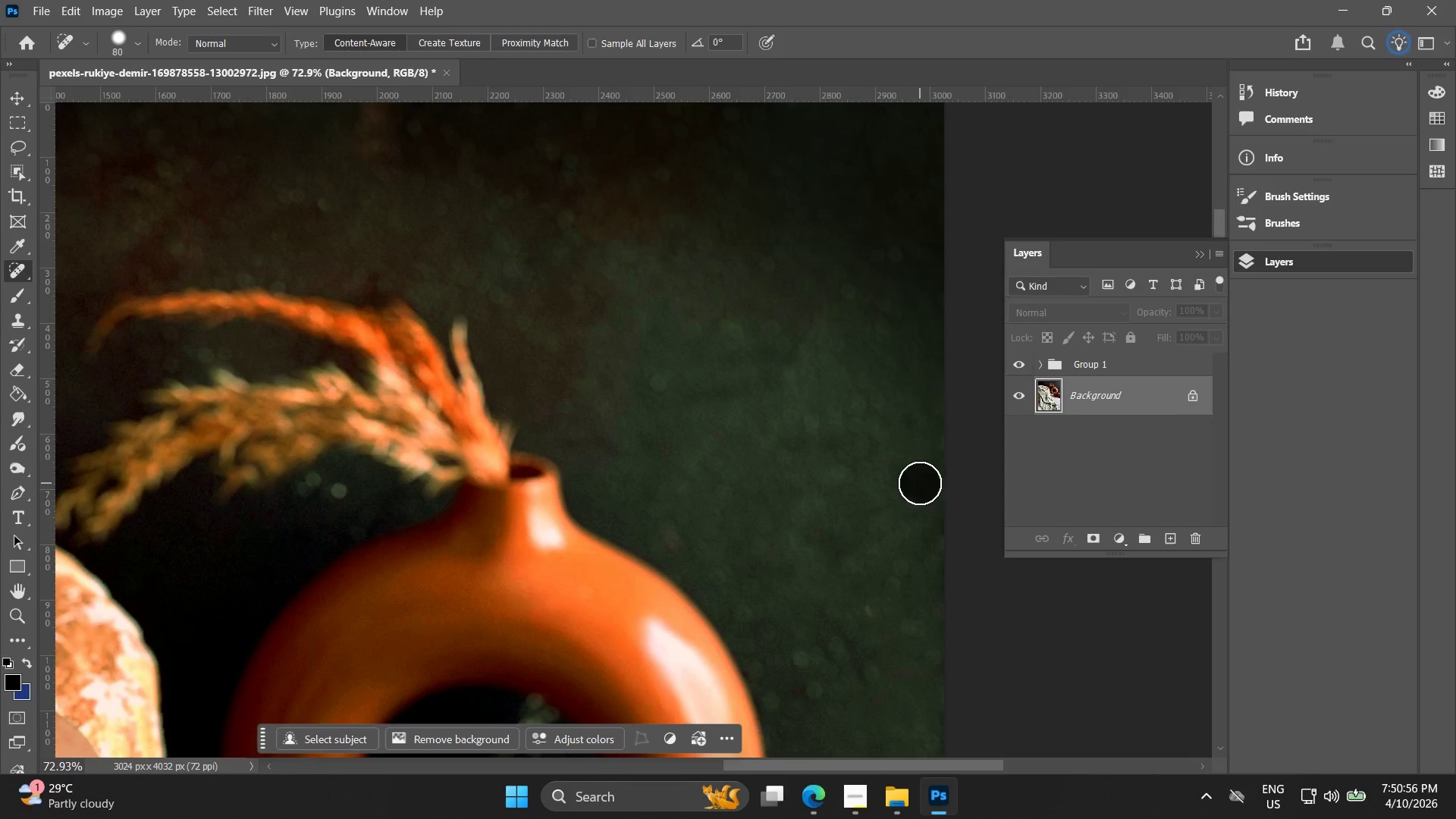 
left_click_drag(start_coordinate=[935, 508], to_coordinate=[931, 511])
 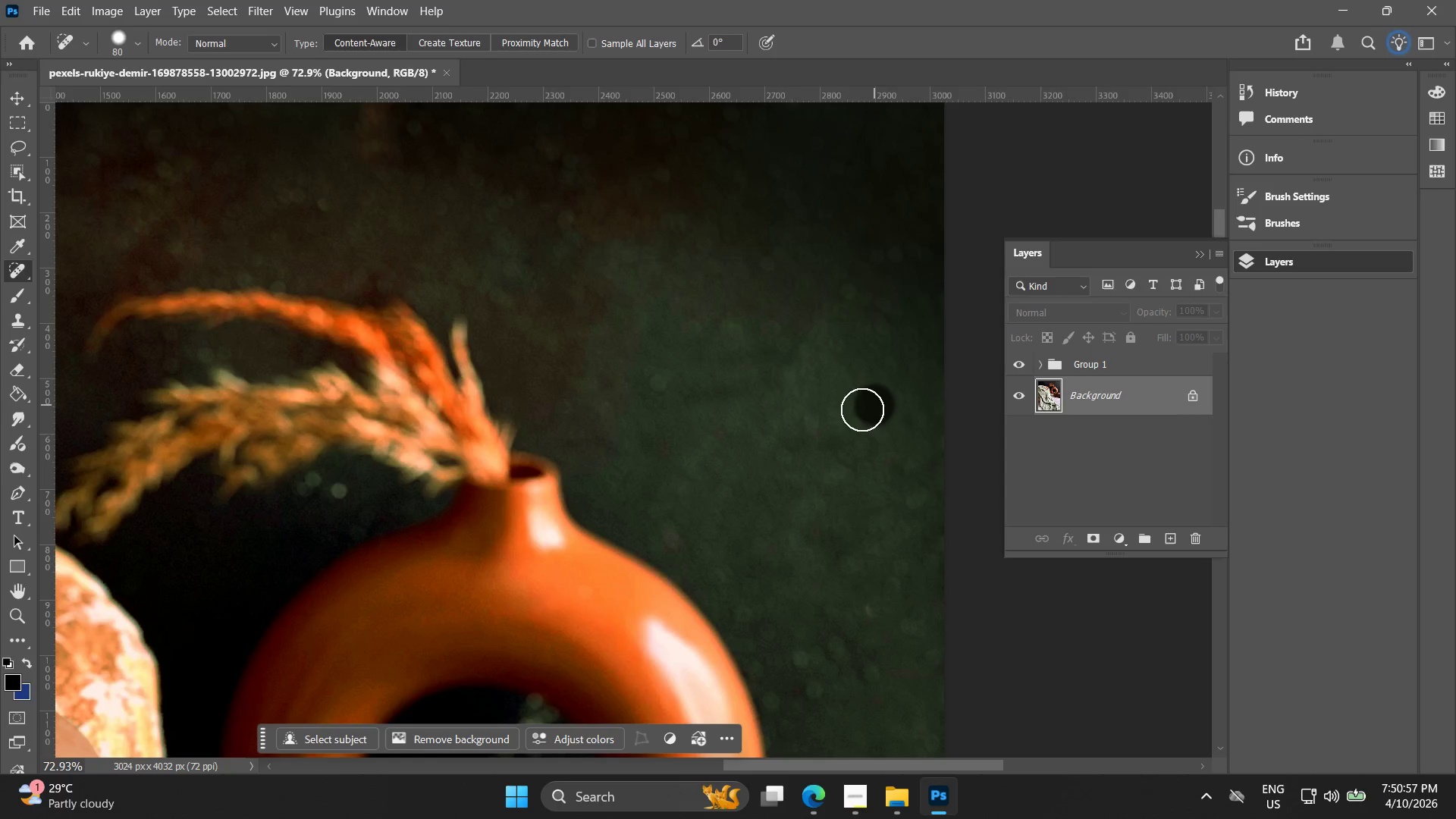 
left_click_drag(start_coordinate=[849, 413], to_coordinate=[828, 419])
 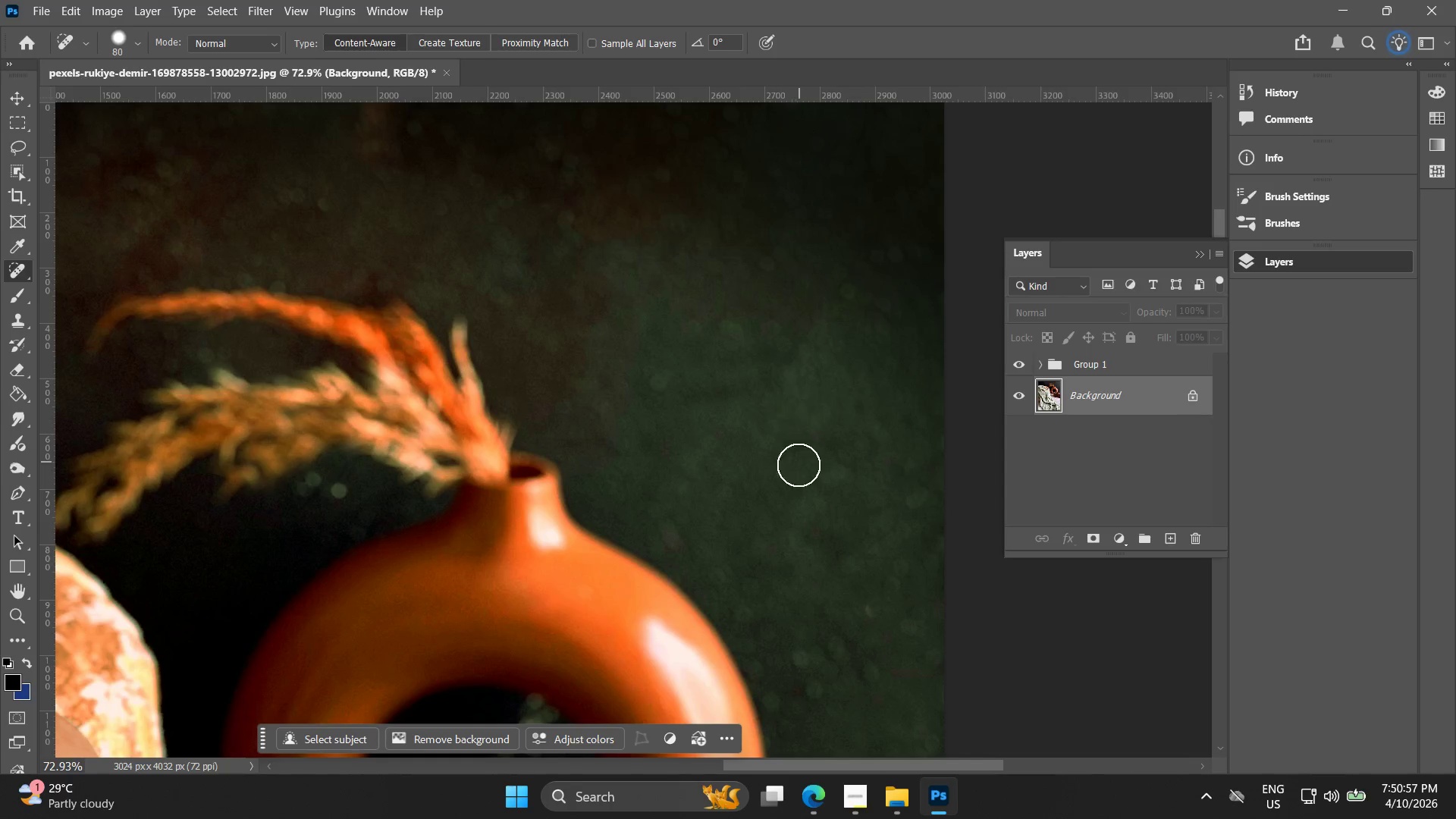 
left_click_drag(start_coordinate=[792, 470], to_coordinate=[792, 474])
 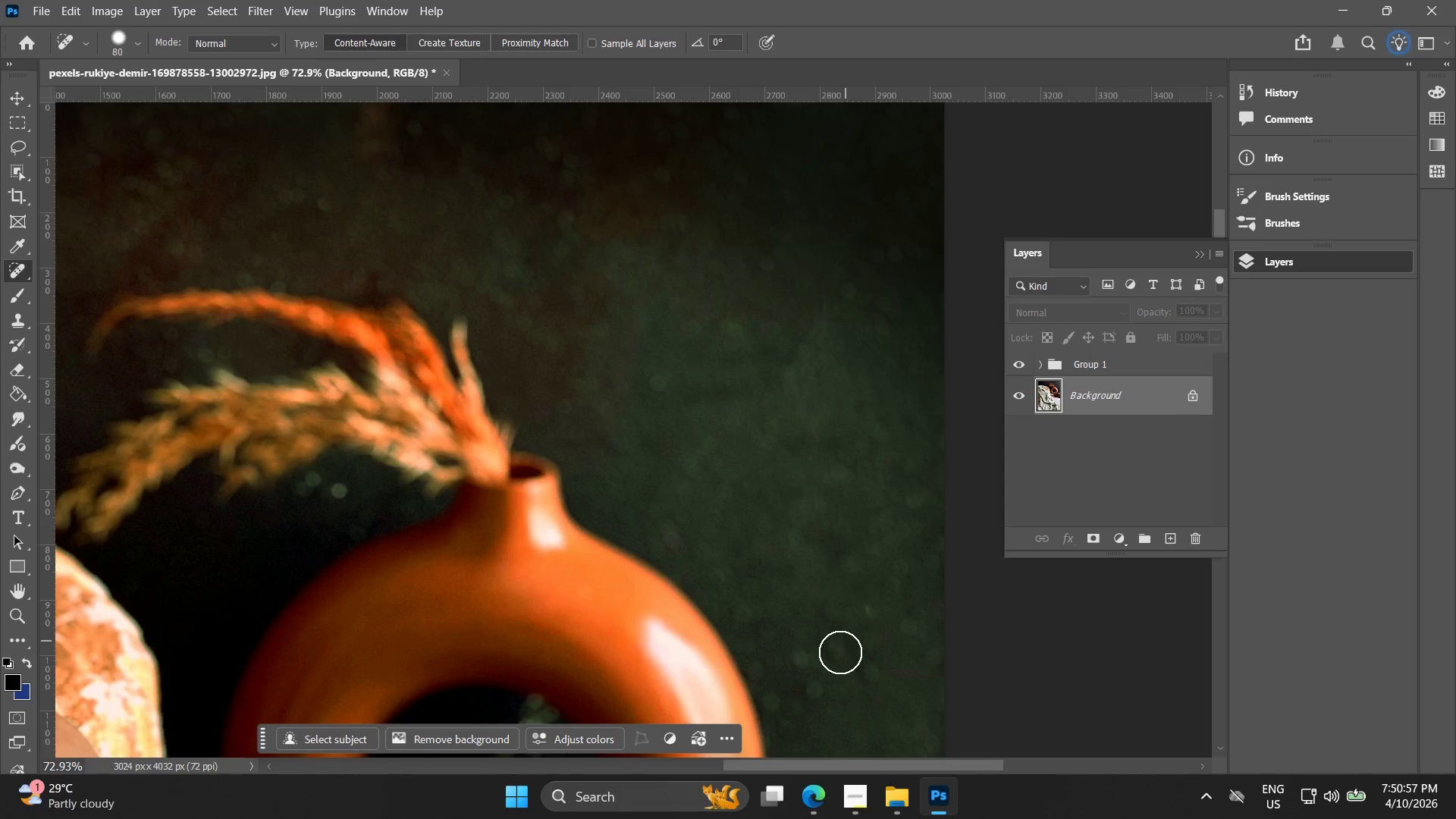 
left_click_drag(start_coordinate=[840, 652], to_coordinate=[834, 656])
 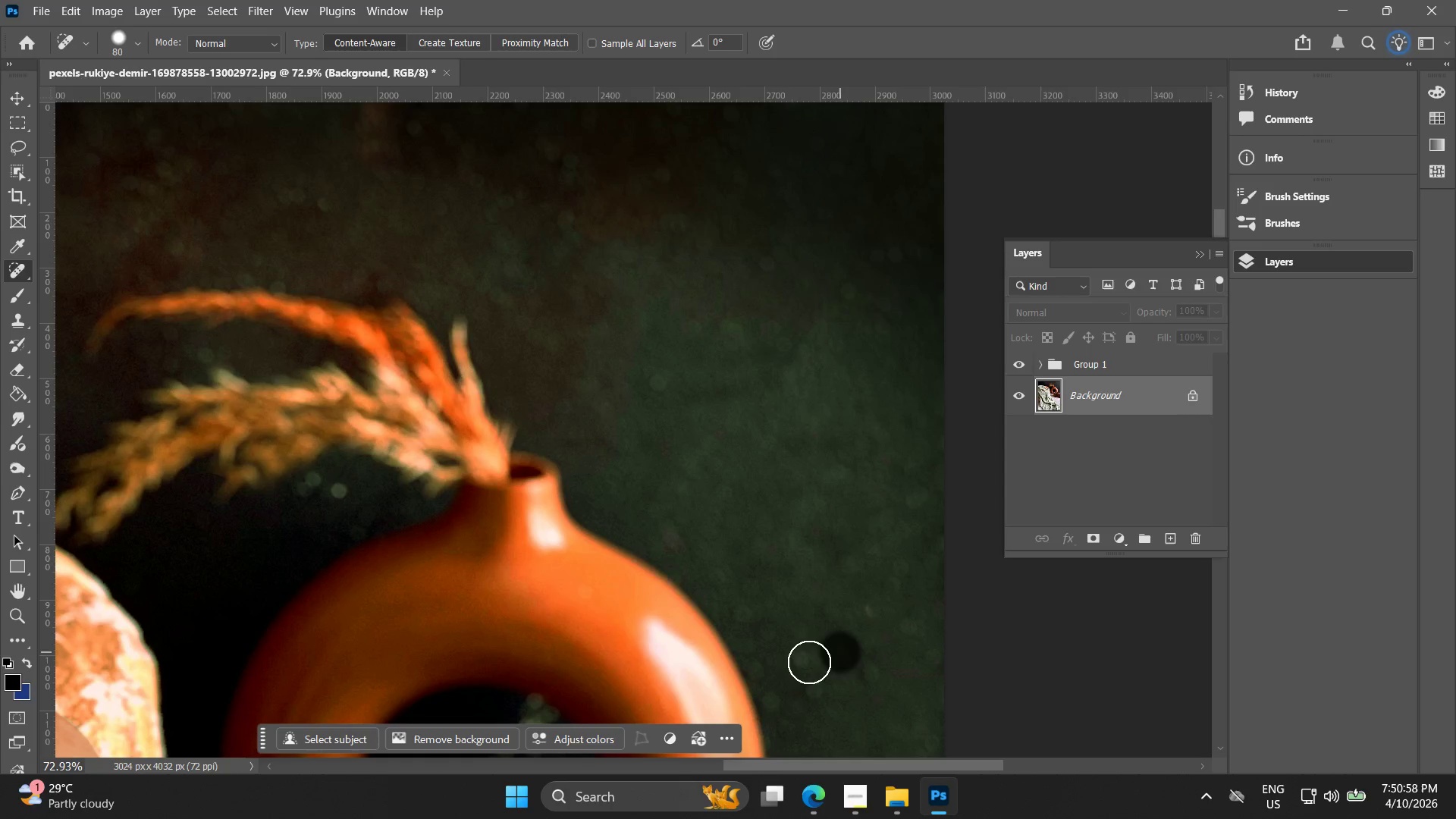 
left_click_drag(start_coordinate=[809, 661], to_coordinate=[808, 648])
 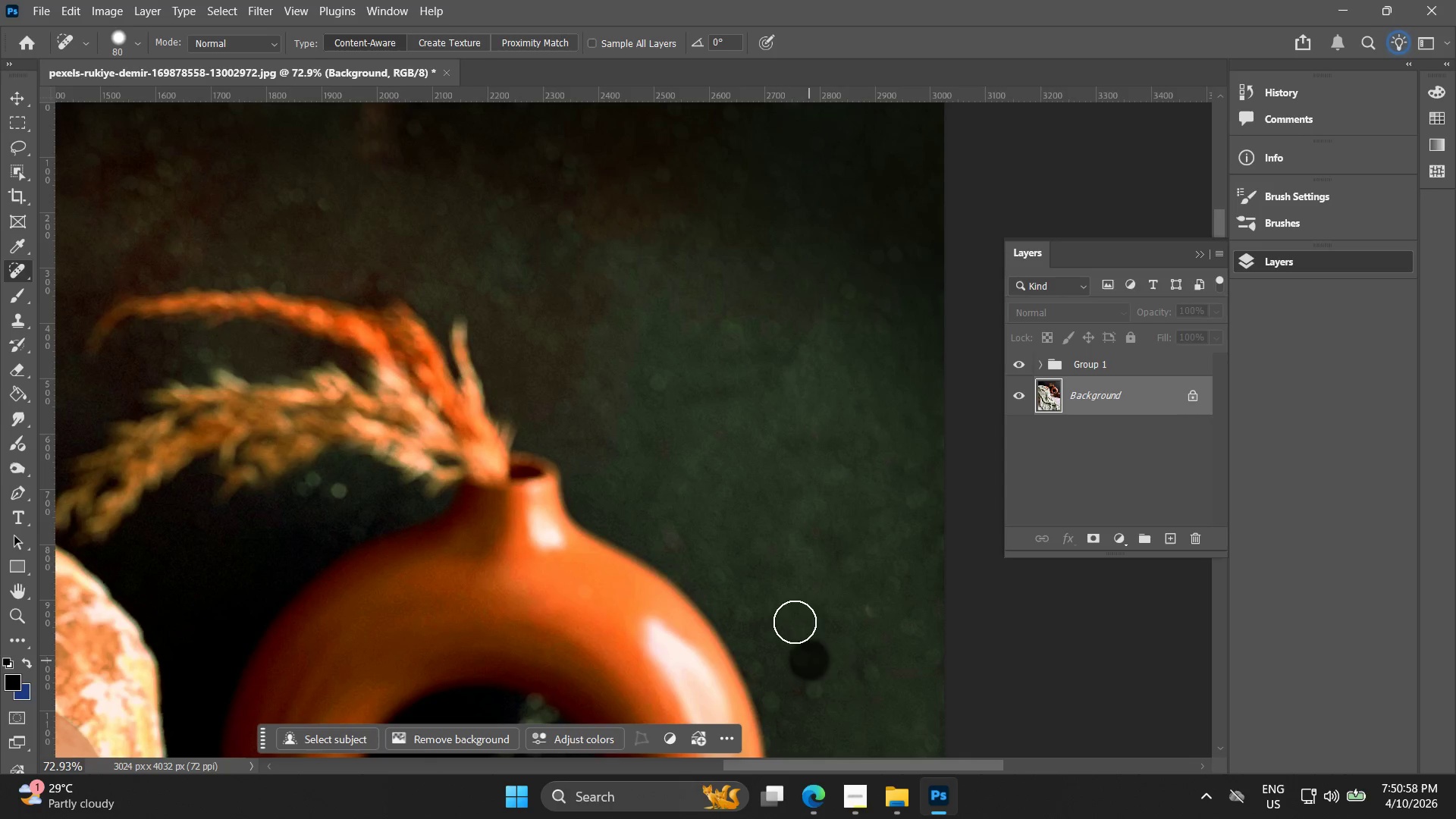 
left_click_drag(start_coordinate=[795, 624], to_coordinate=[808, 658])
 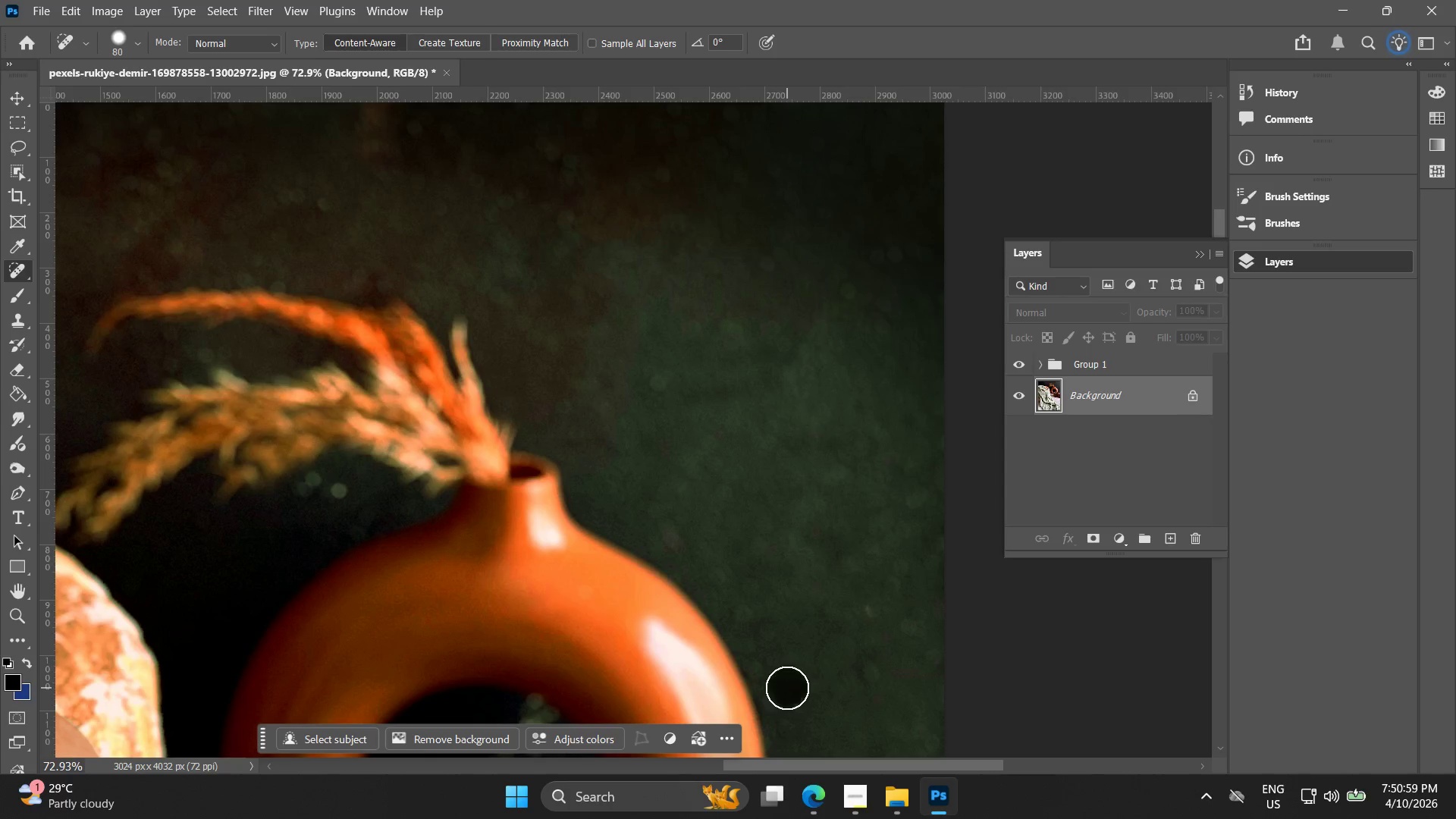 
left_click_drag(start_coordinate=[789, 704], to_coordinate=[784, 688])
 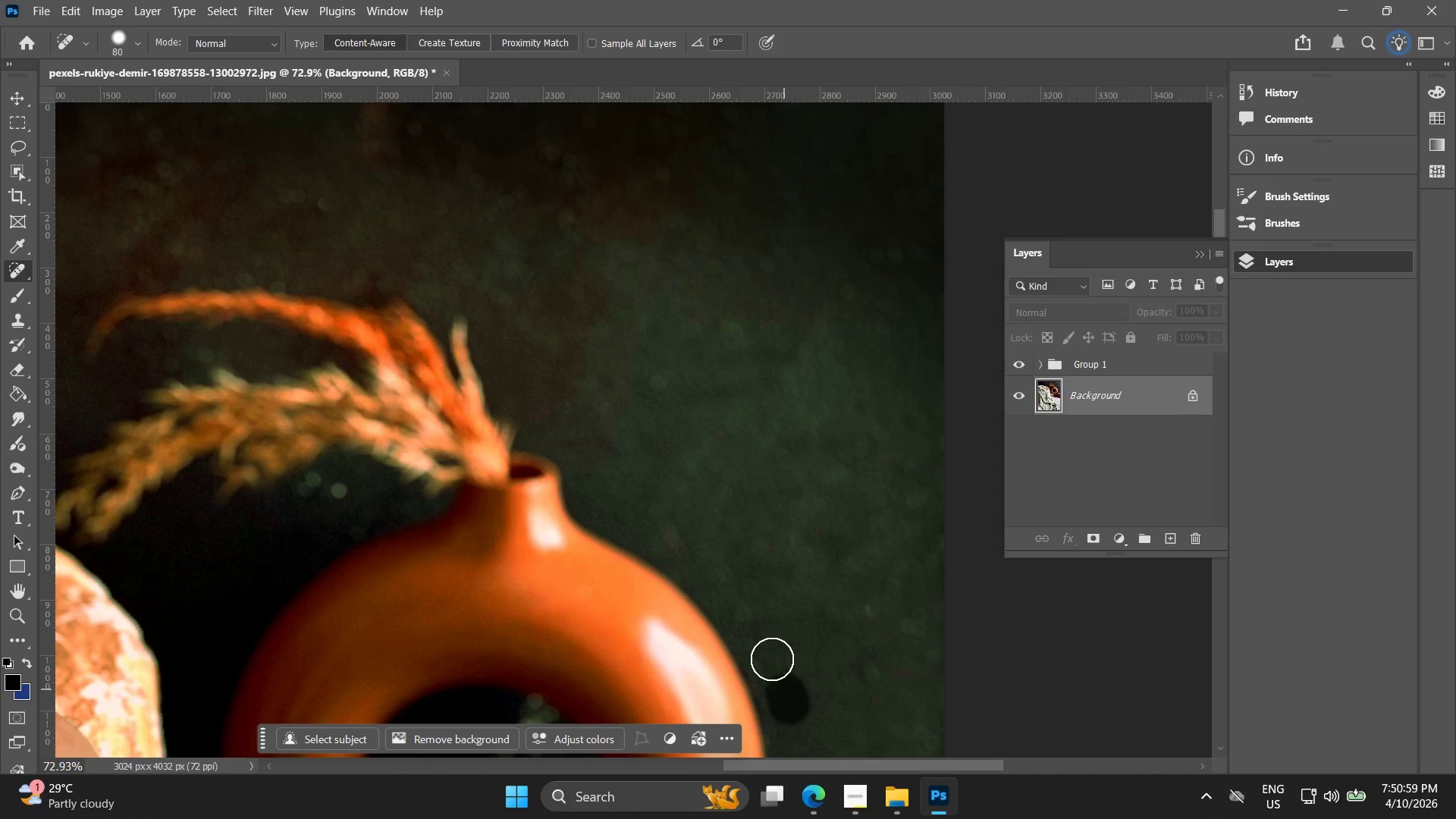 
triple_click([770, 655])
 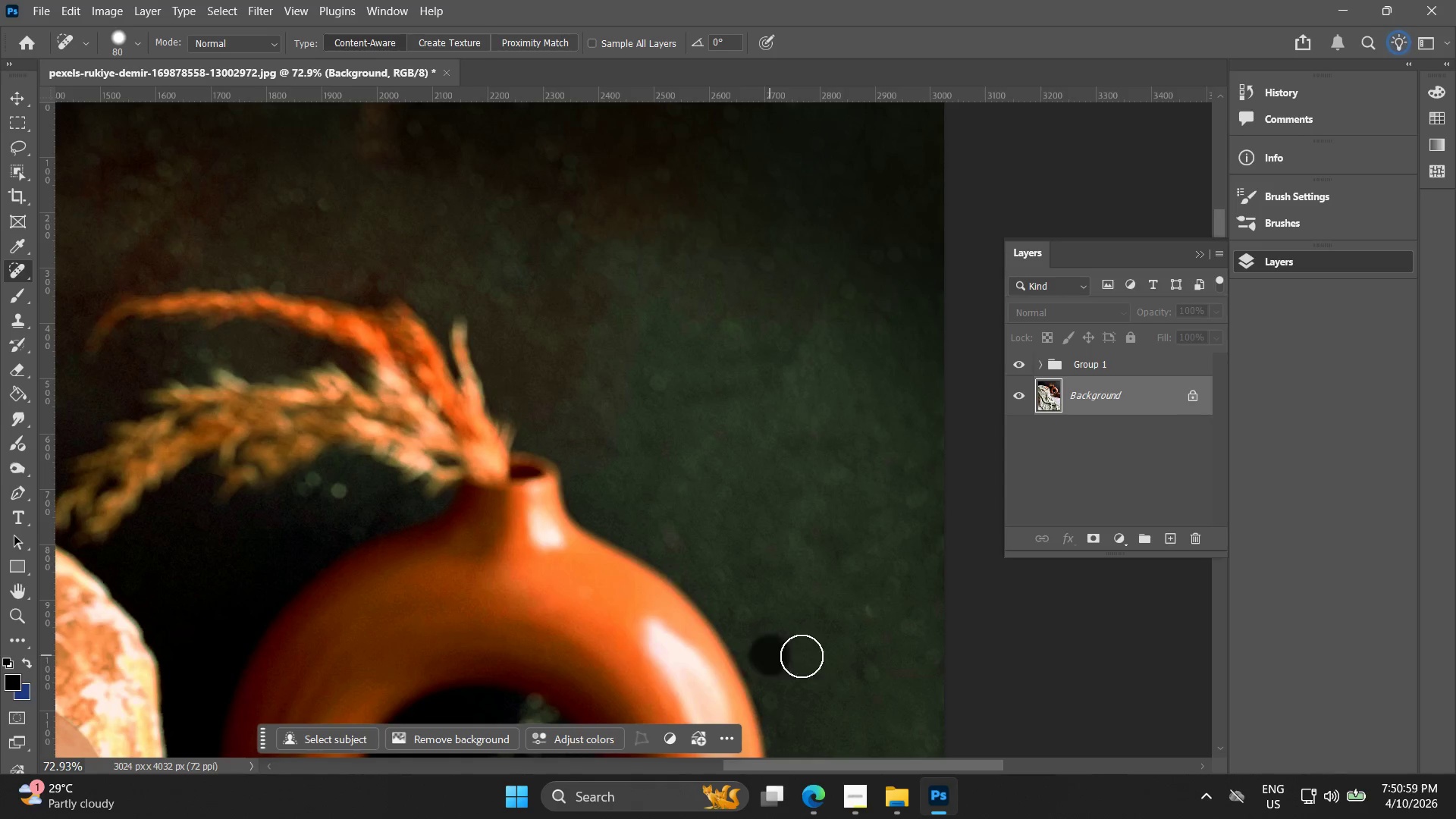 
hold_key(key=Space, duration=0.45)
 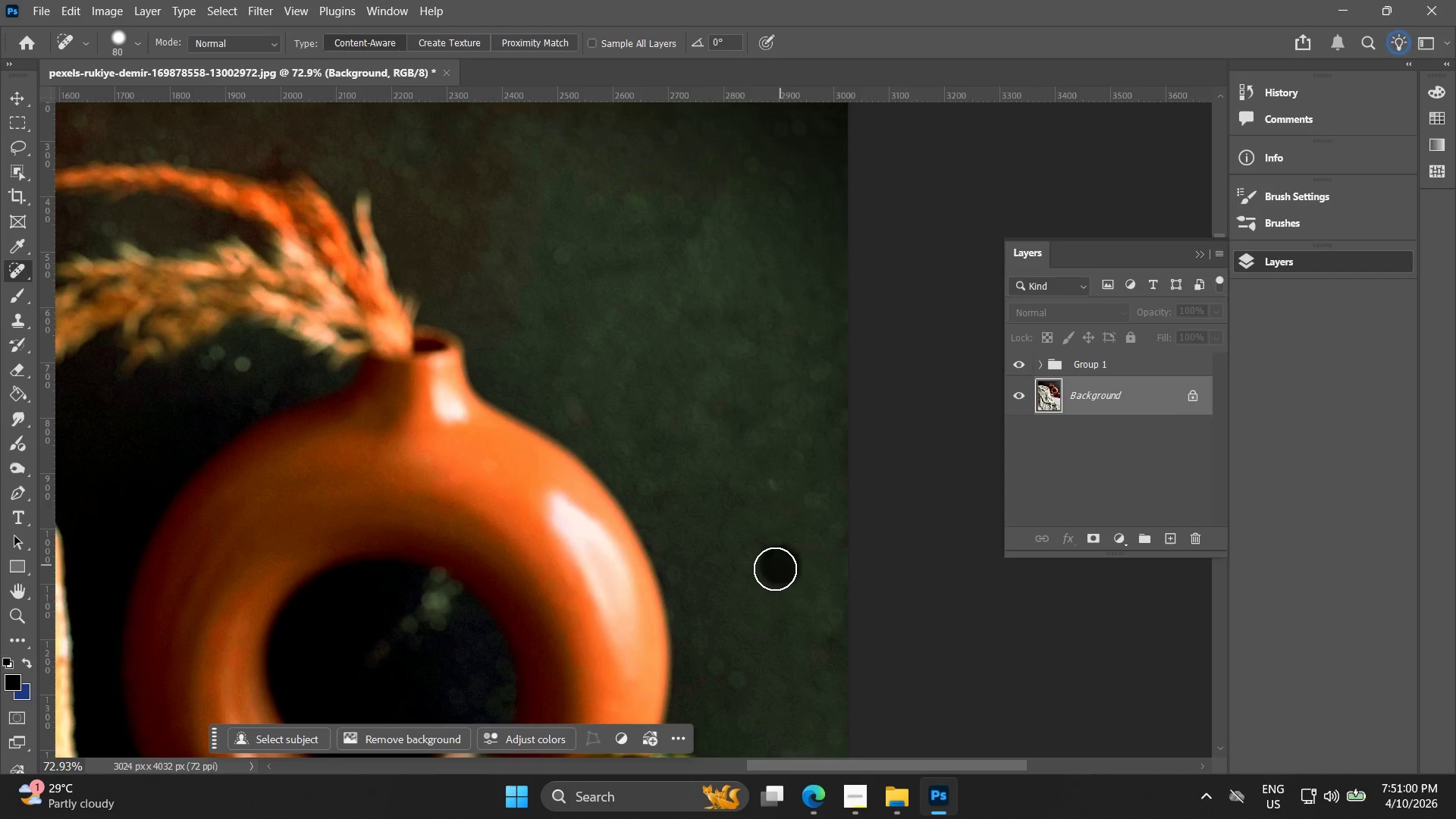 
left_click_drag(start_coordinate=[809, 600], to_coordinate=[713, 473])
 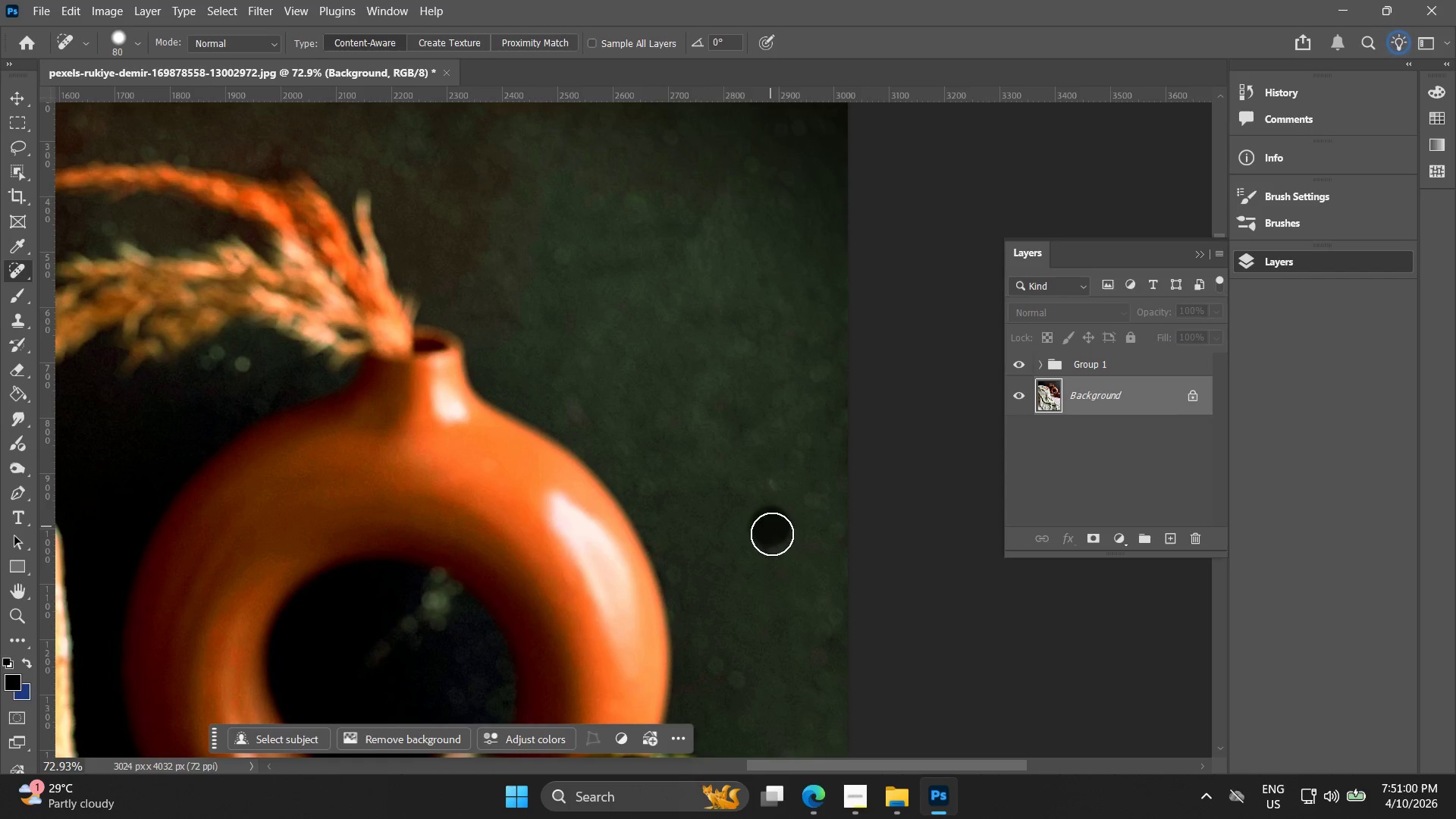 
left_click_drag(start_coordinate=[780, 565], to_coordinate=[777, 567])
 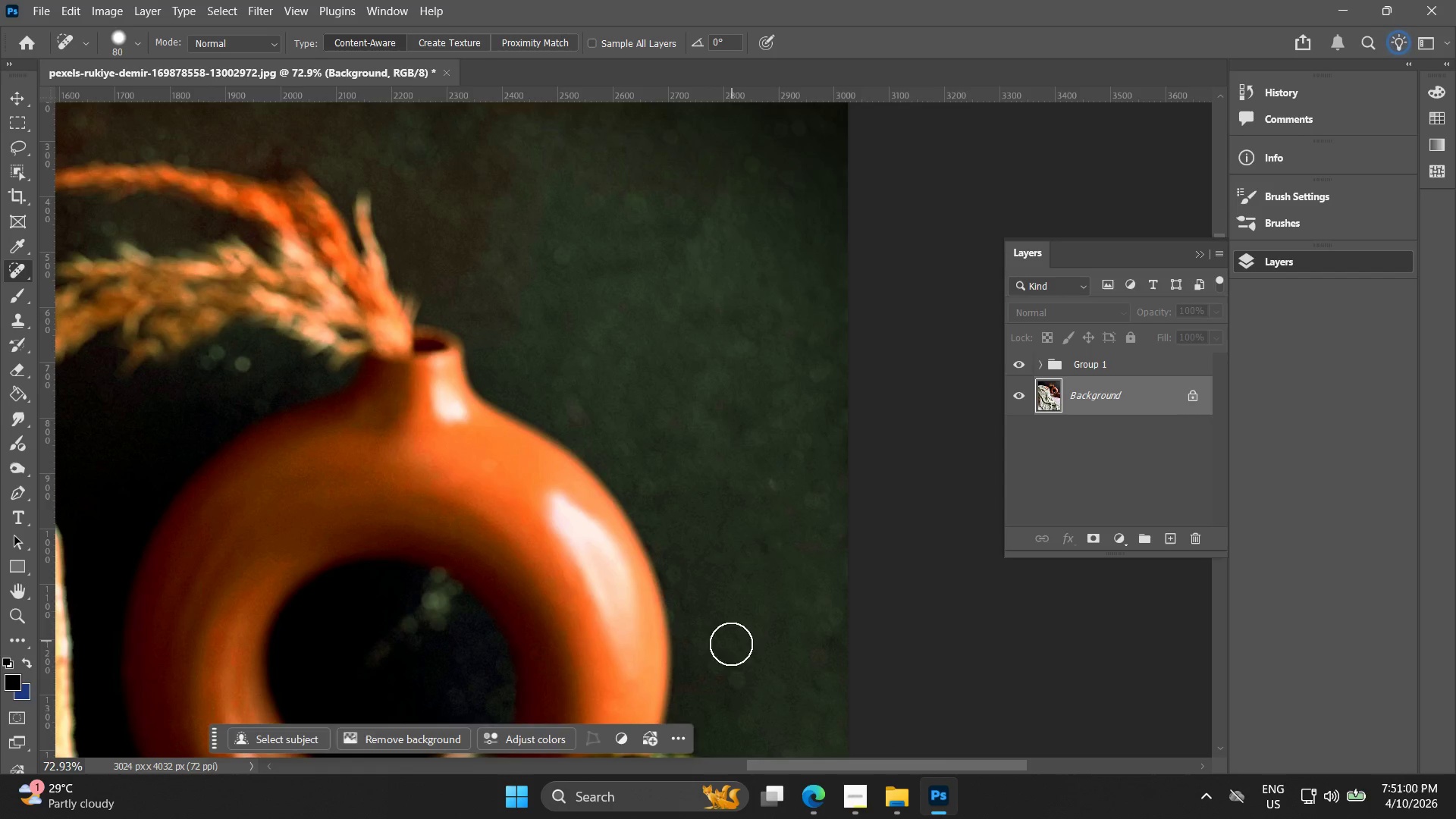 
hold_key(key=Space, duration=0.38)
 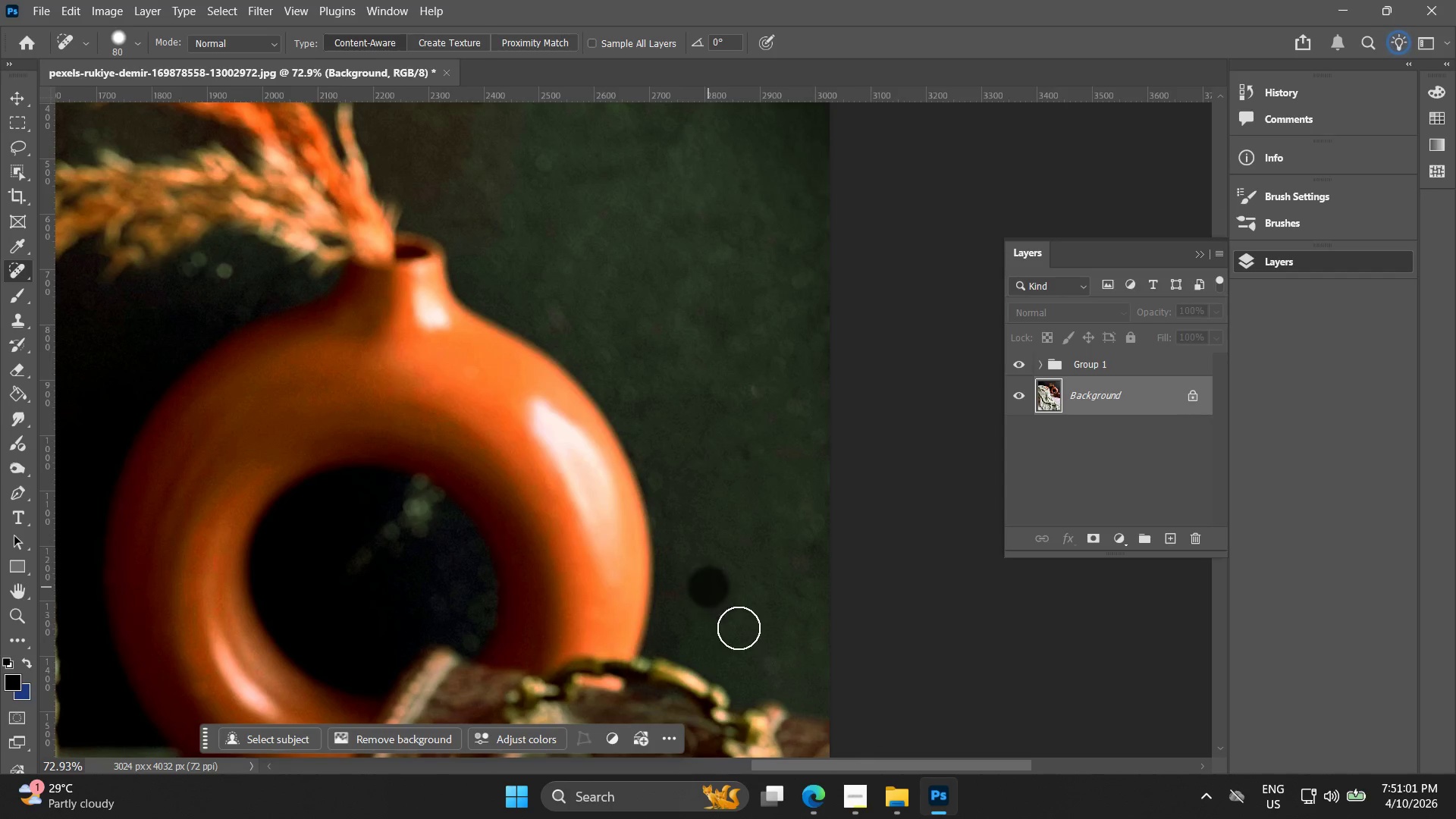 
left_click_drag(start_coordinate=[730, 637], to_coordinate=[717, 572])
 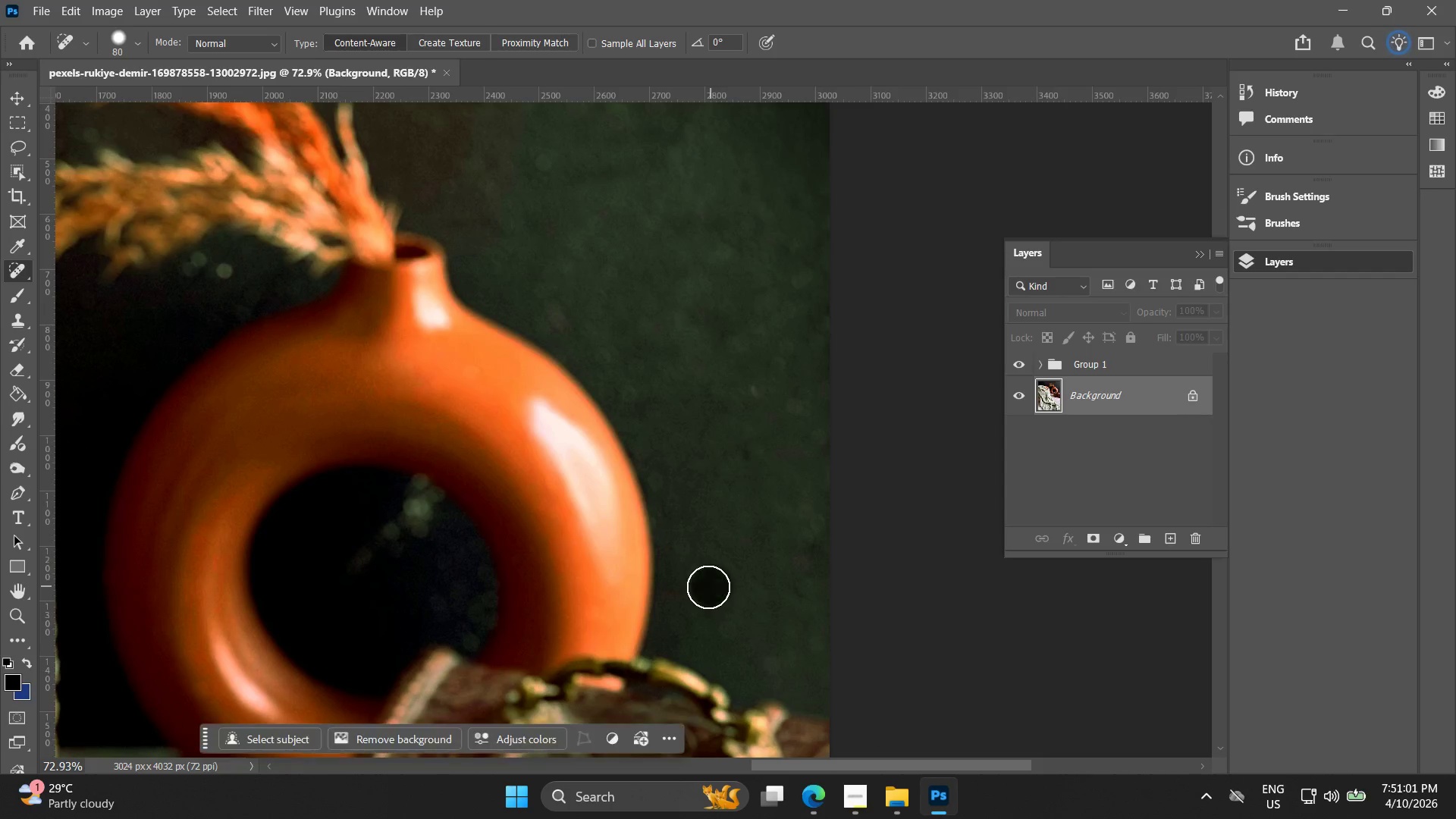 
left_click_drag(start_coordinate=[708, 587], to_coordinate=[714, 590])
 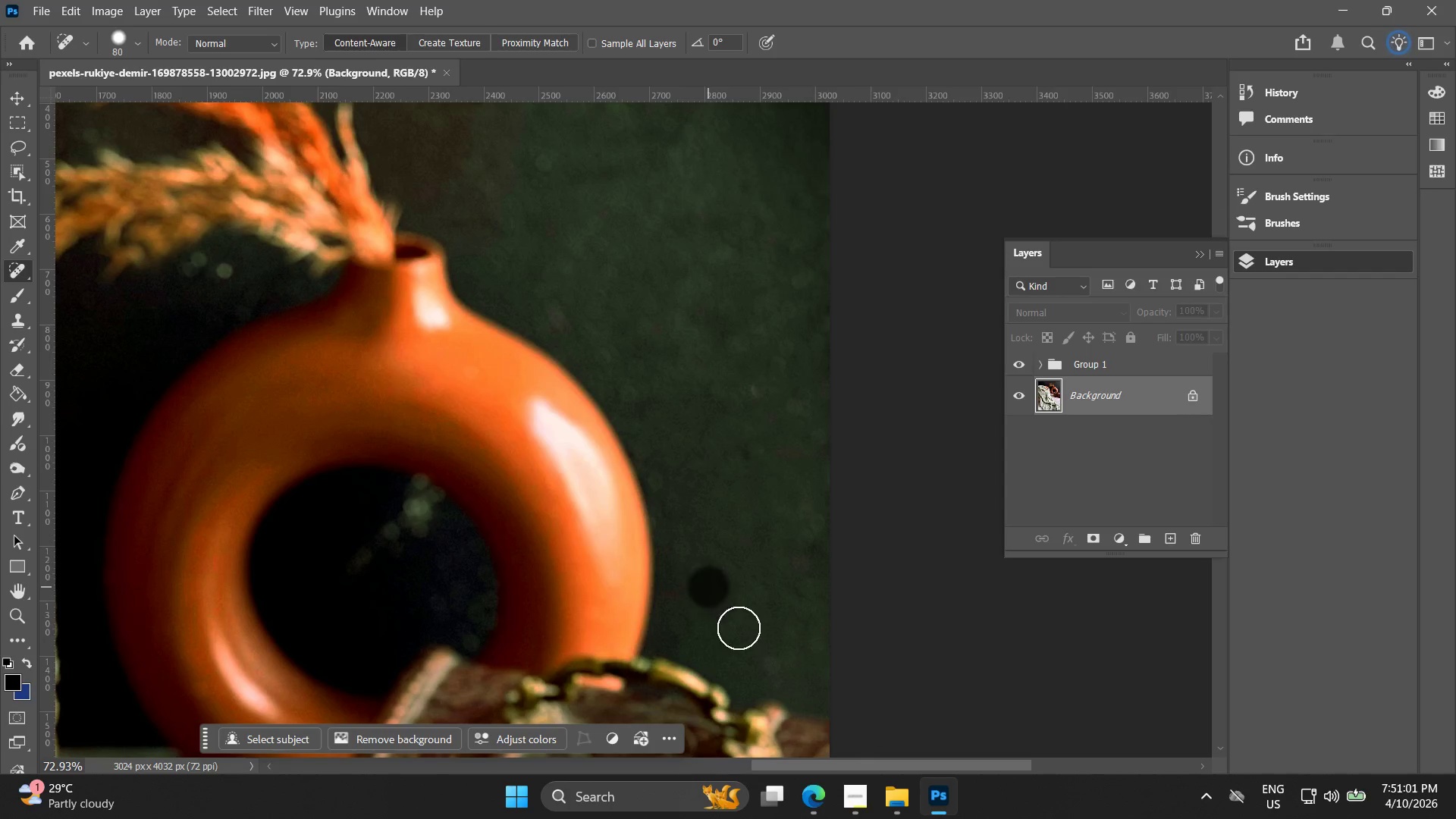 
left_click_drag(start_coordinate=[739, 628], to_coordinate=[732, 631])
 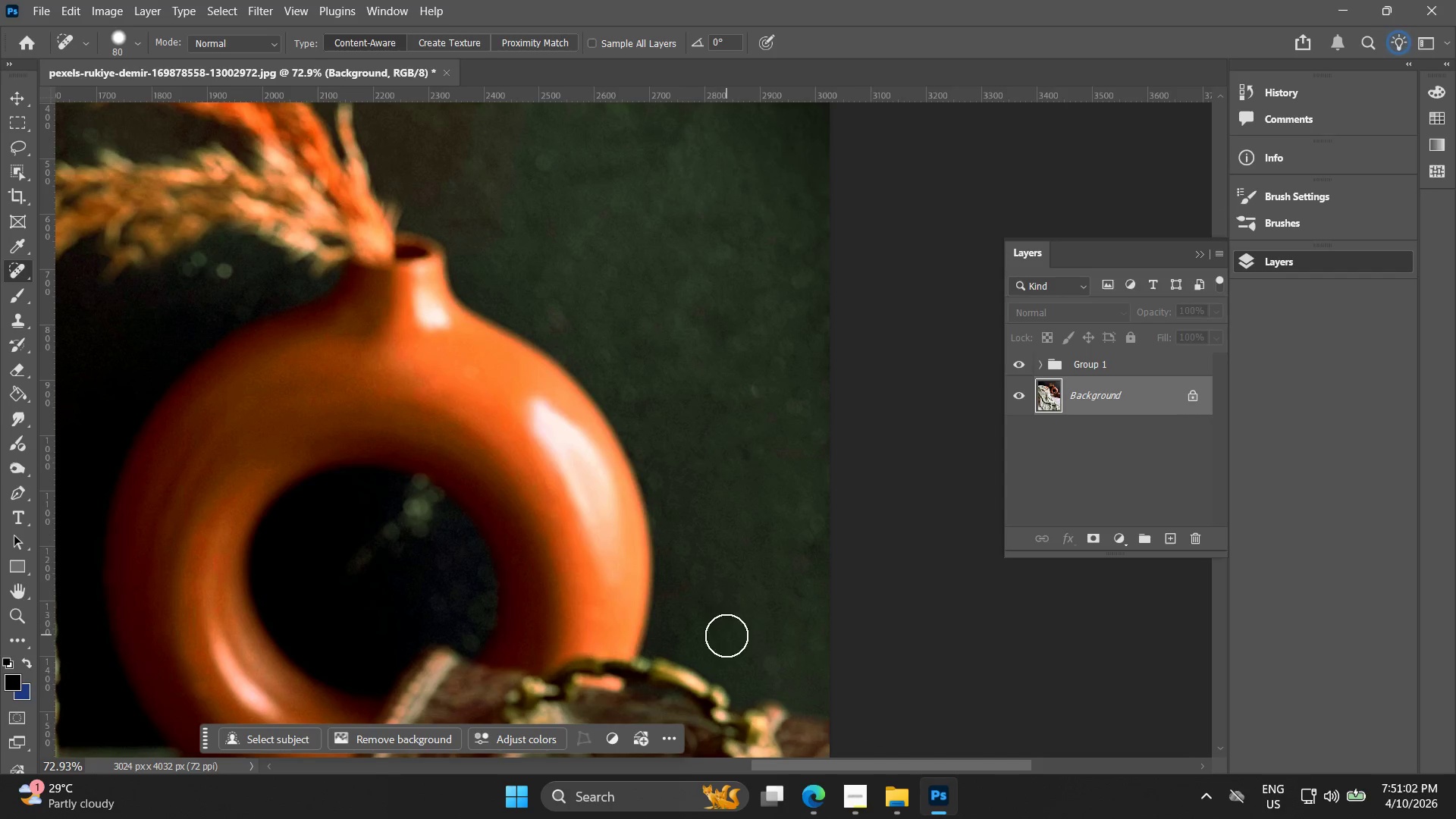 
left_click_drag(start_coordinate=[726, 635], to_coordinate=[733, 644])
 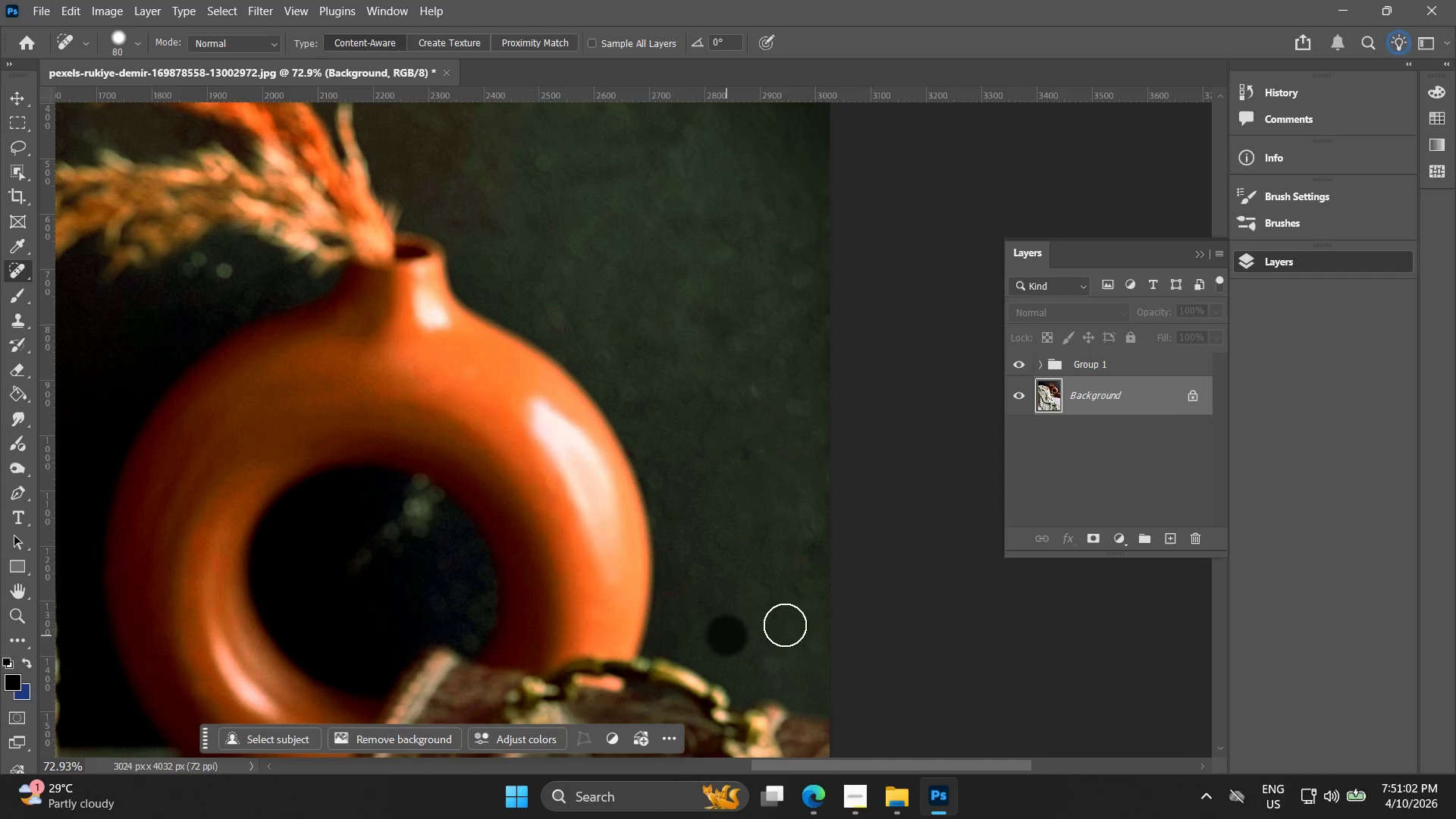 
left_click_drag(start_coordinate=[783, 621], to_coordinate=[781, 614])
 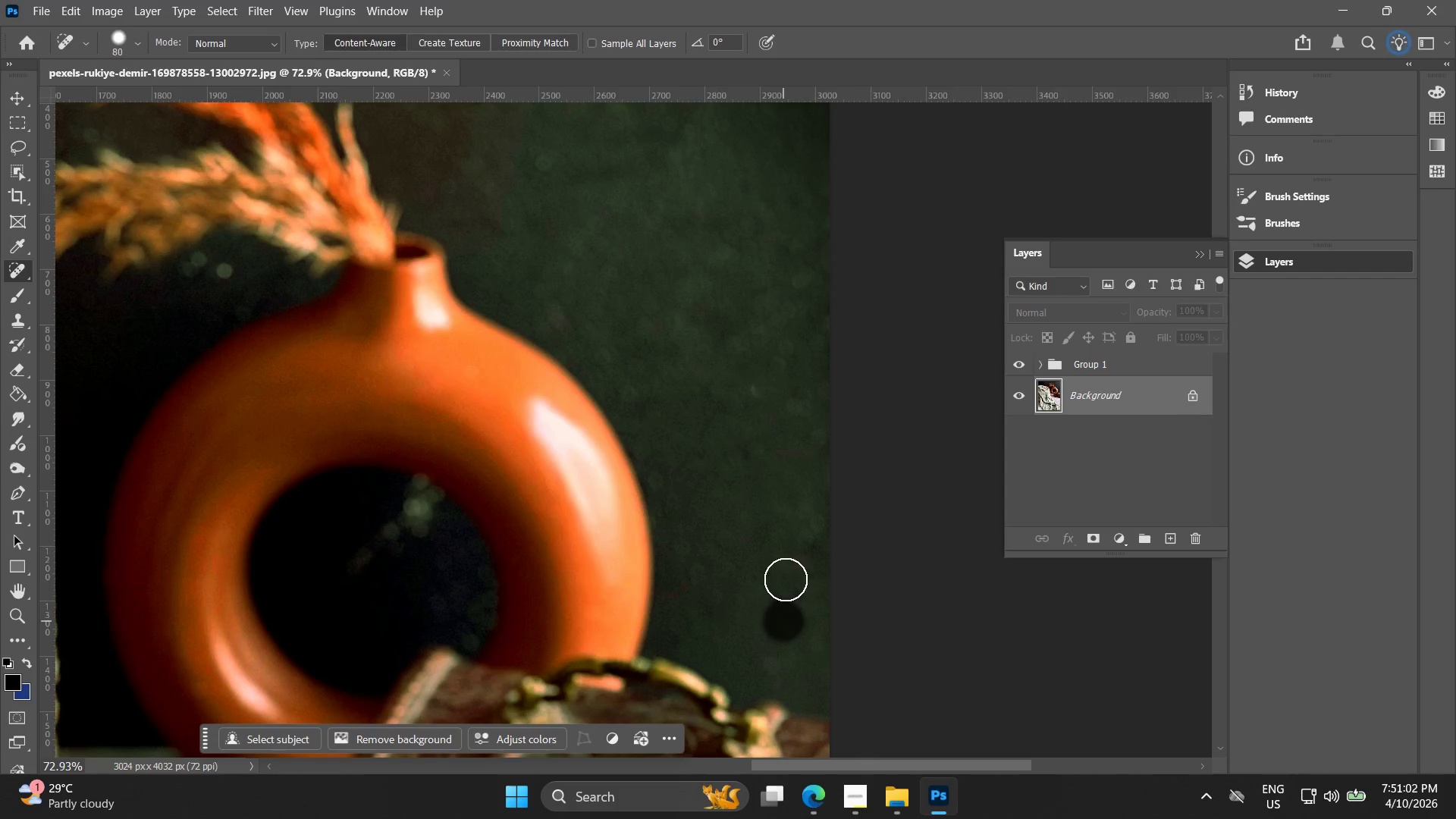 
left_click_drag(start_coordinate=[786, 579], to_coordinate=[794, 582])
 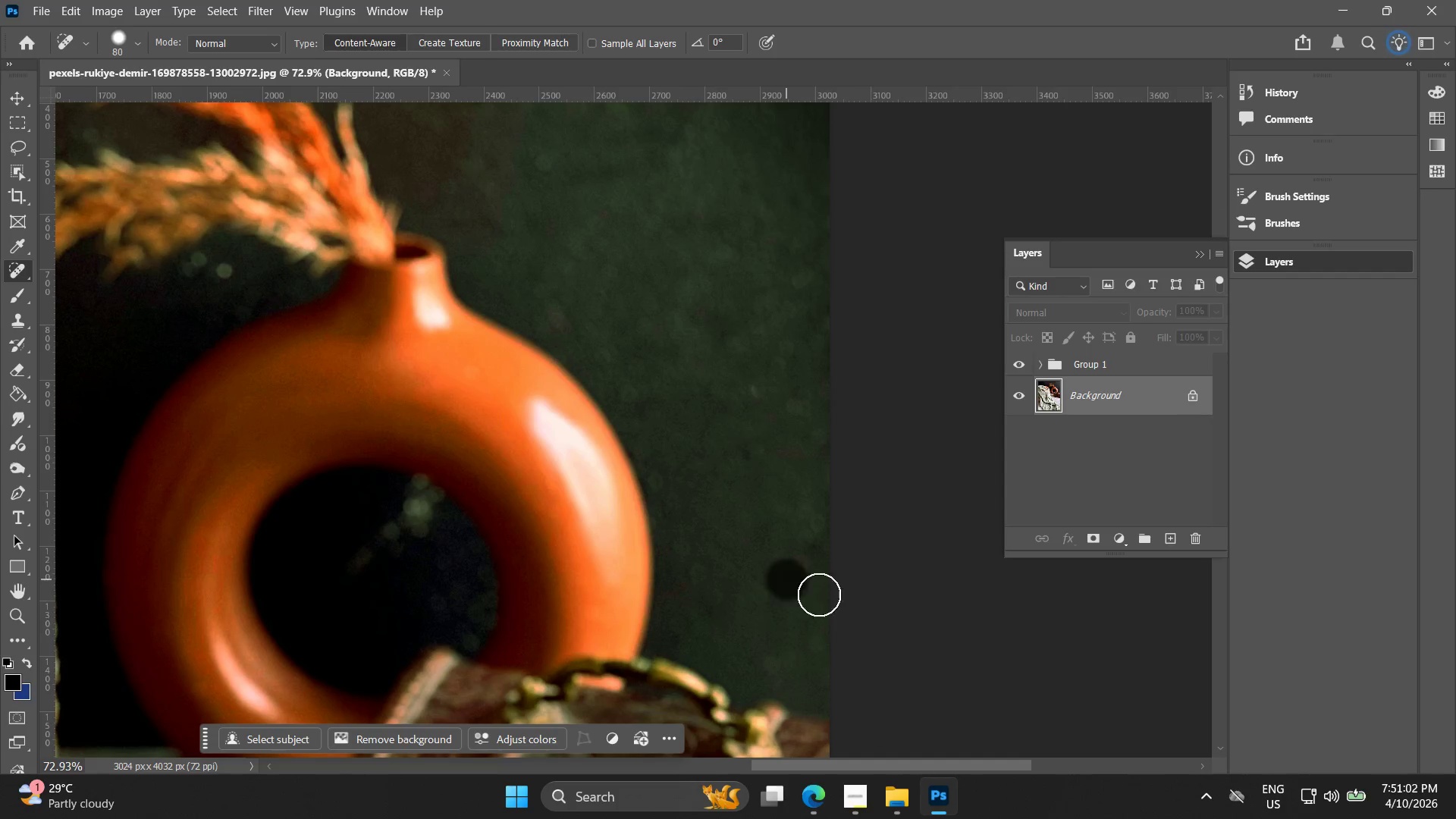 
left_click_drag(start_coordinate=[818, 604], to_coordinate=[811, 616])
 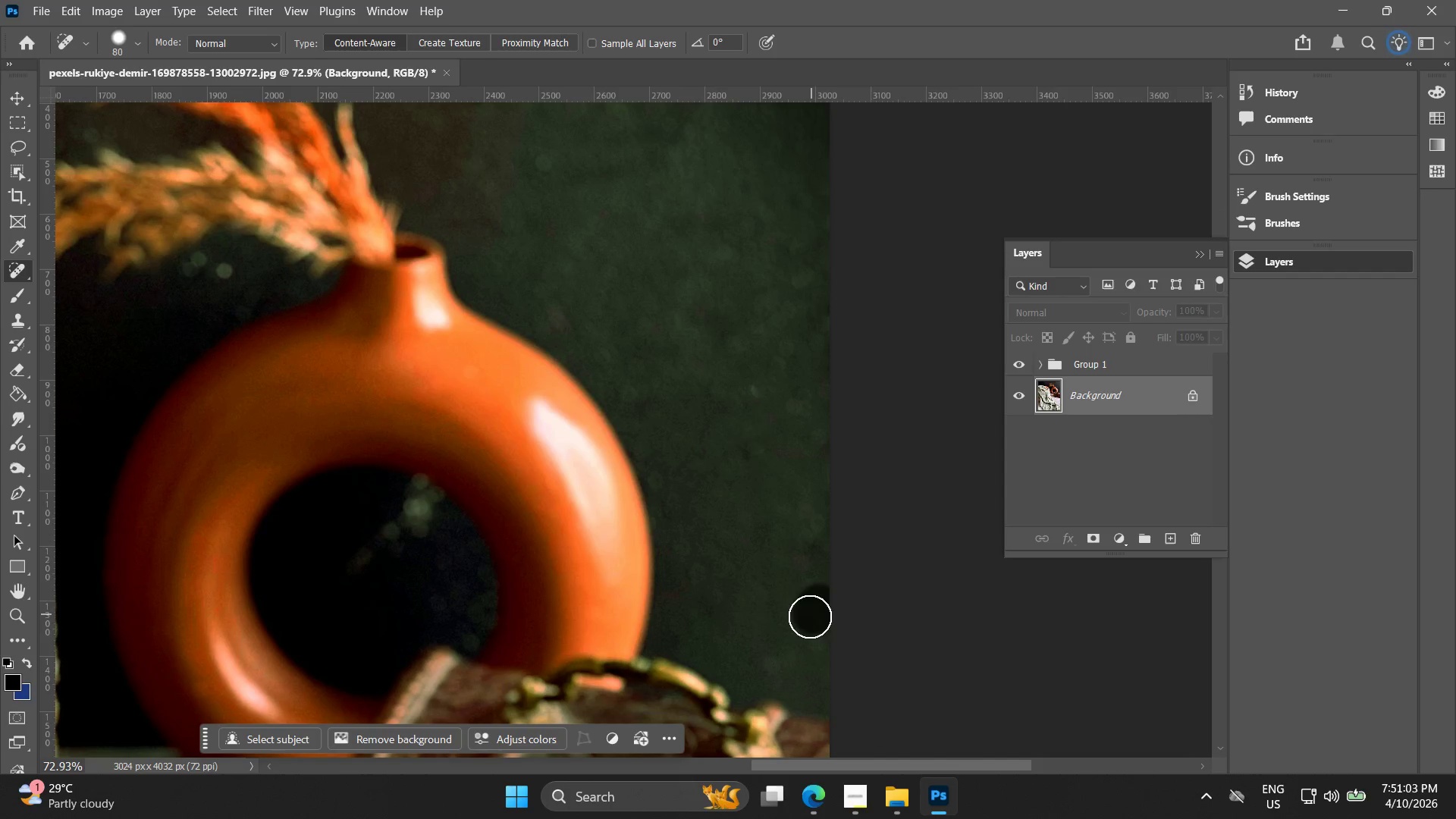 
left_click_drag(start_coordinate=[810, 617], to_coordinate=[811, 588])
 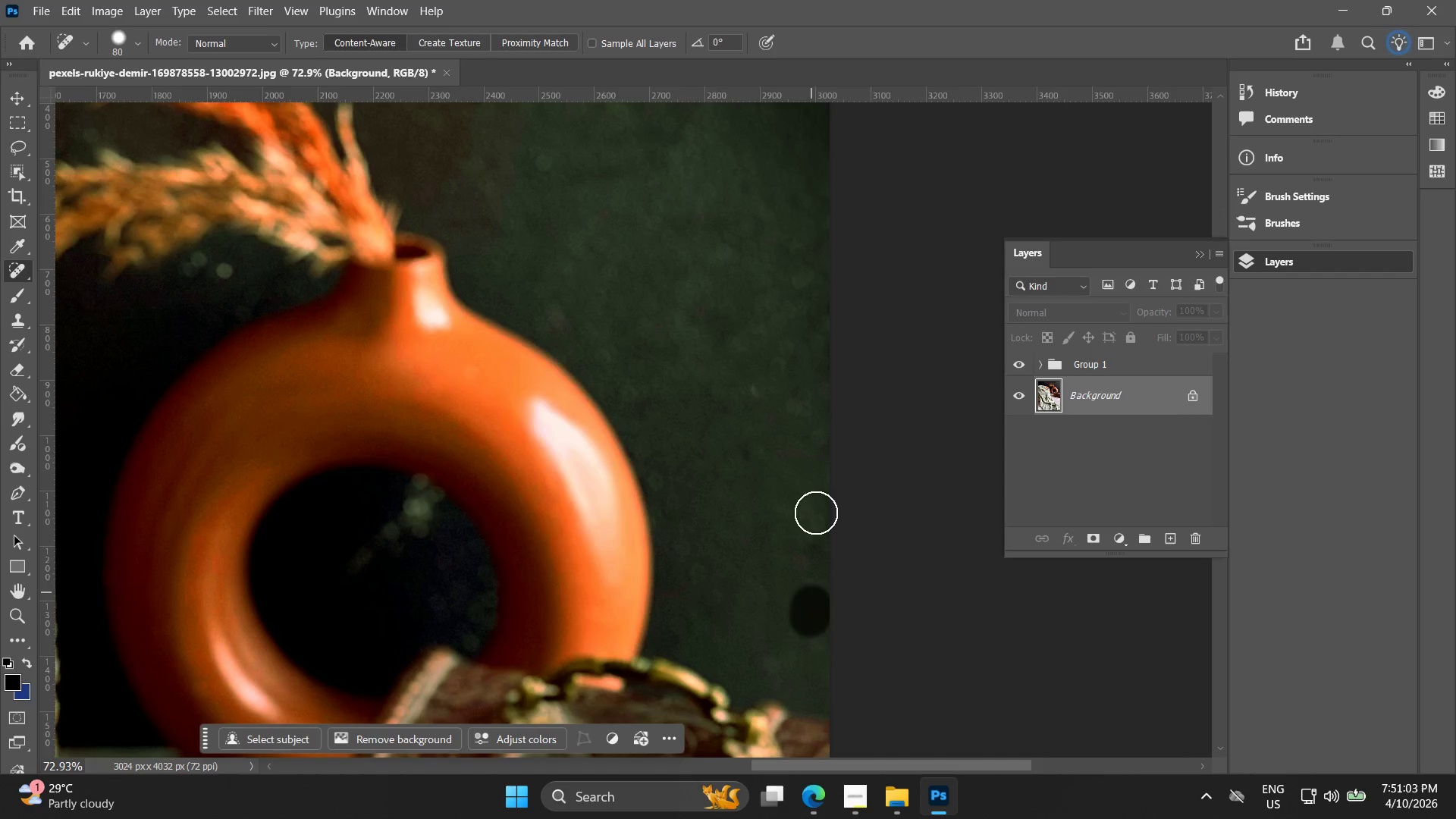 
triple_click([816, 513])
 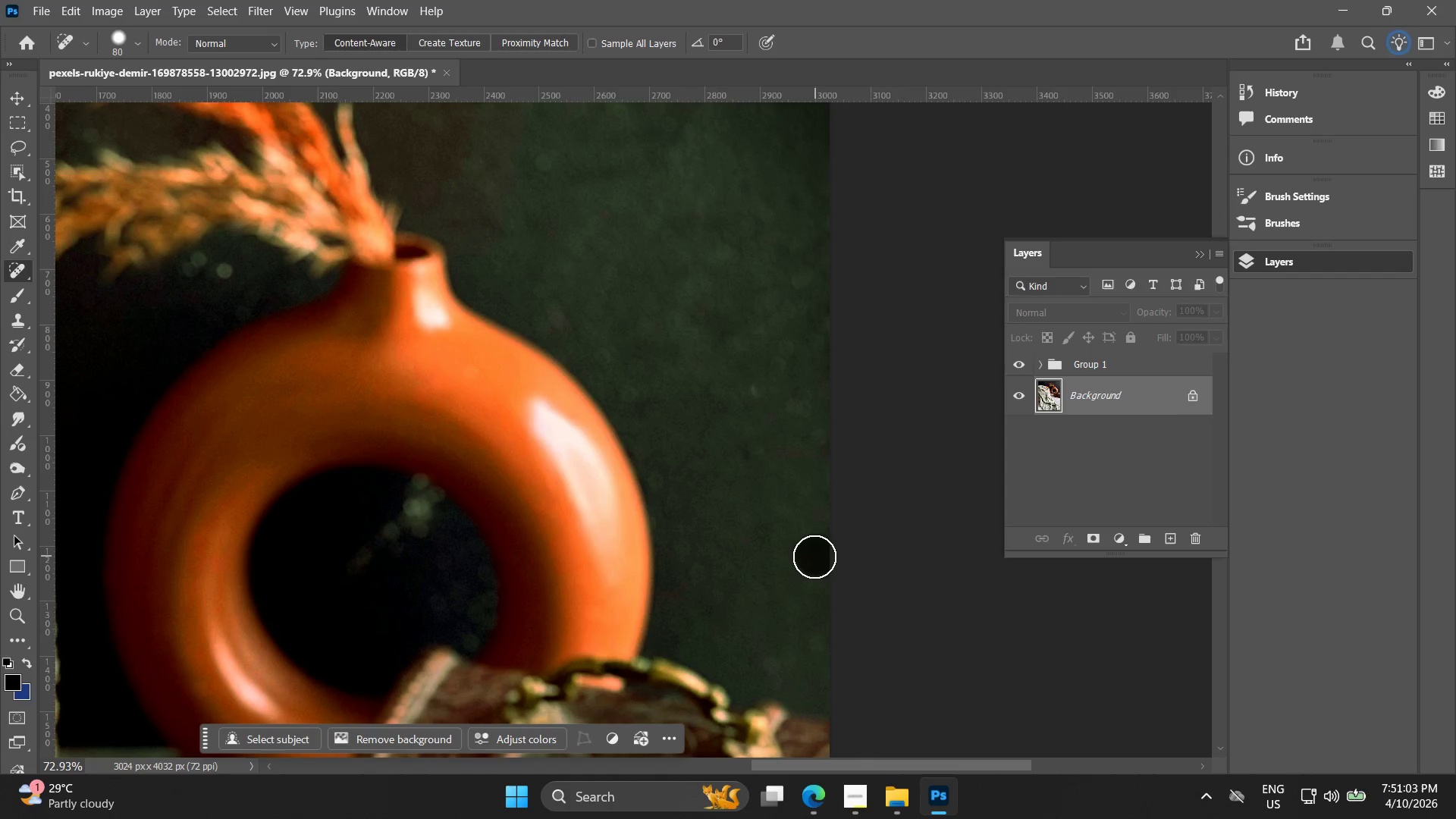 
left_click_drag(start_coordinate=[814, 551], to_coordinate=[821, 494])
 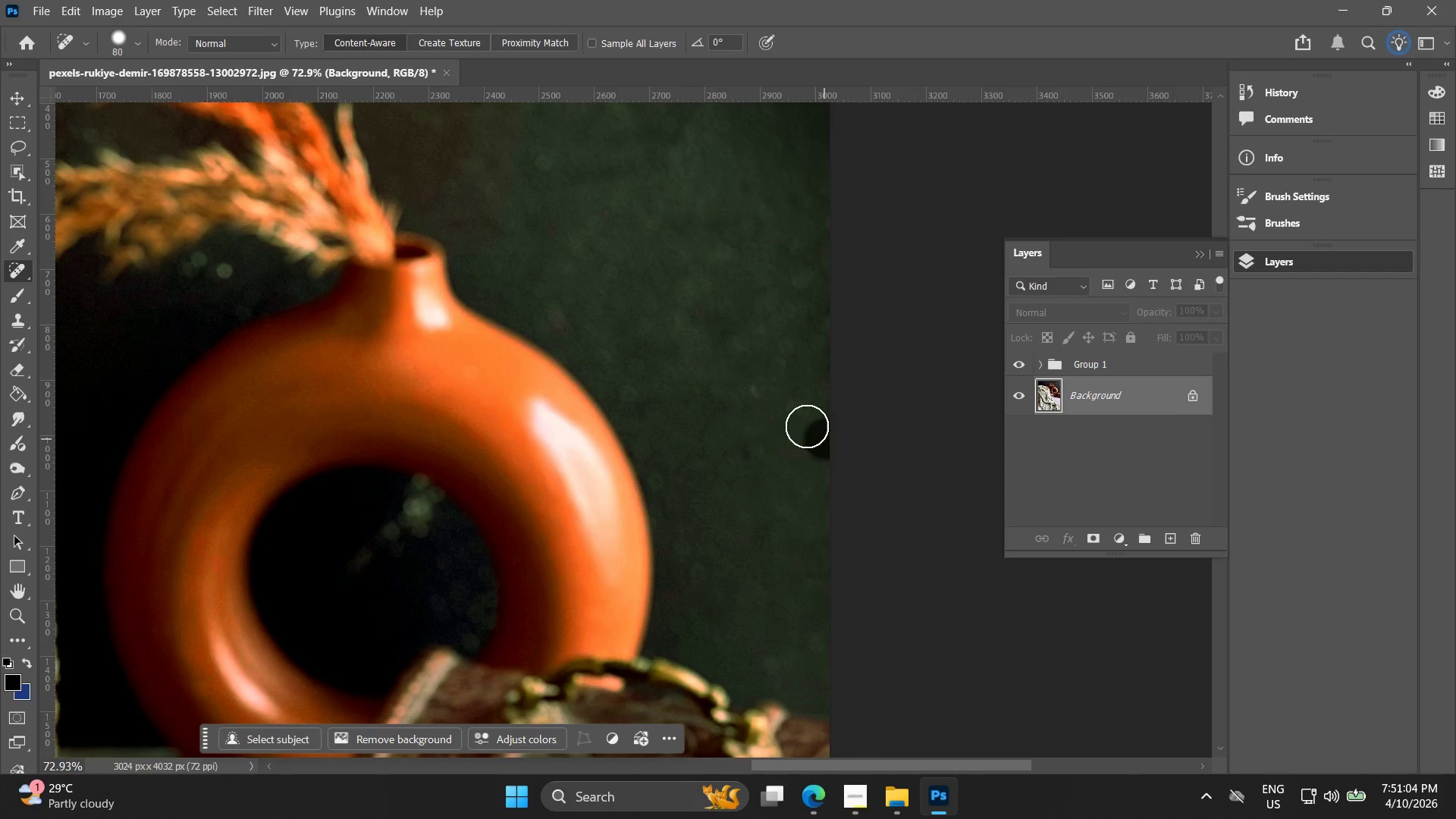 
left_click_drag(start_coordinate=[802, 419], to_coordinate=[795, 410])
 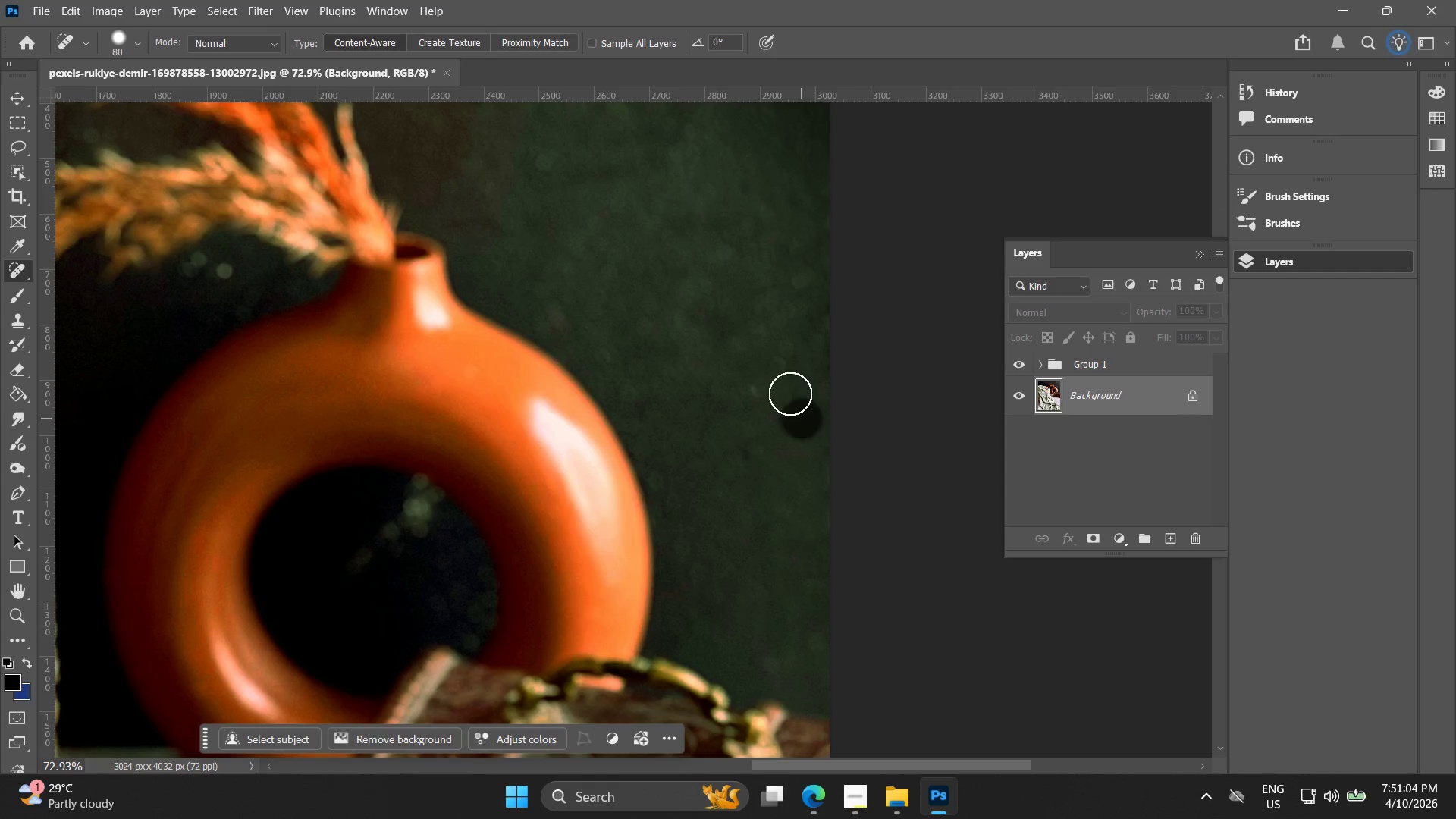 
triple_click([790, 391])
 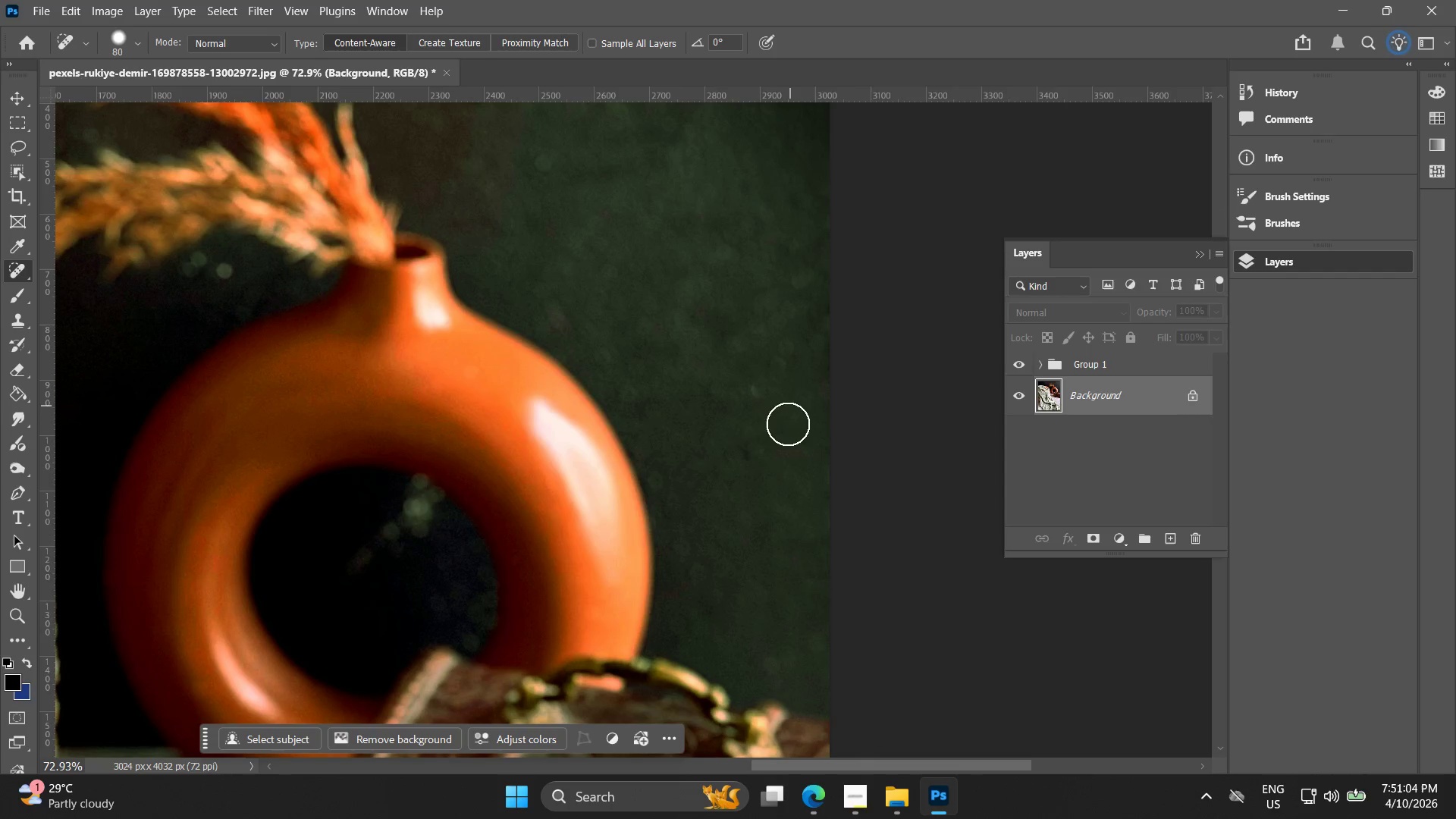 
left_click_drag(start_coordinate=[770, 449], to_coordinate=[767, 454])
 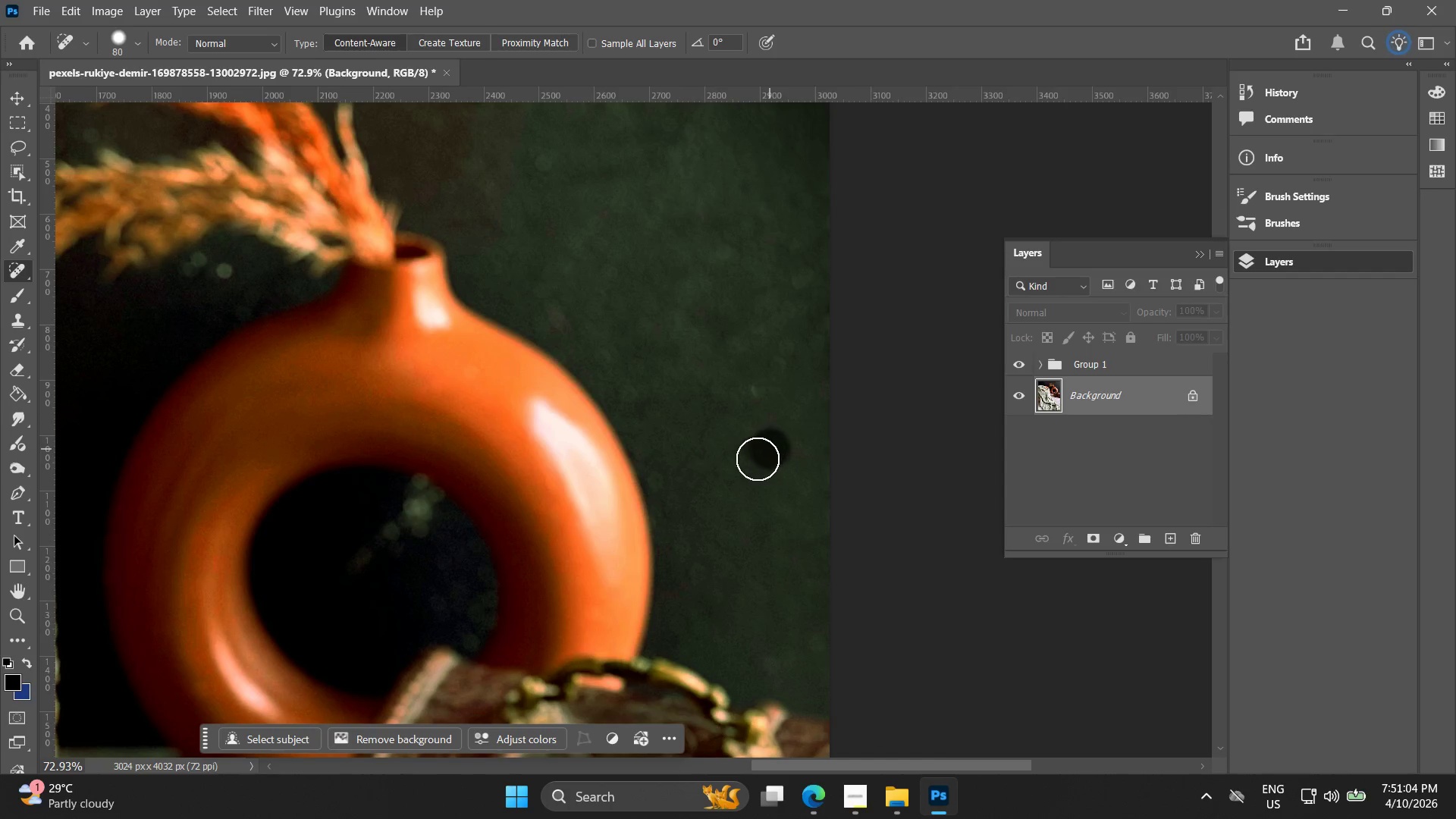 
left_click_drag(start_coordinate=[758, 459], to_coordinate=[752, 406])
 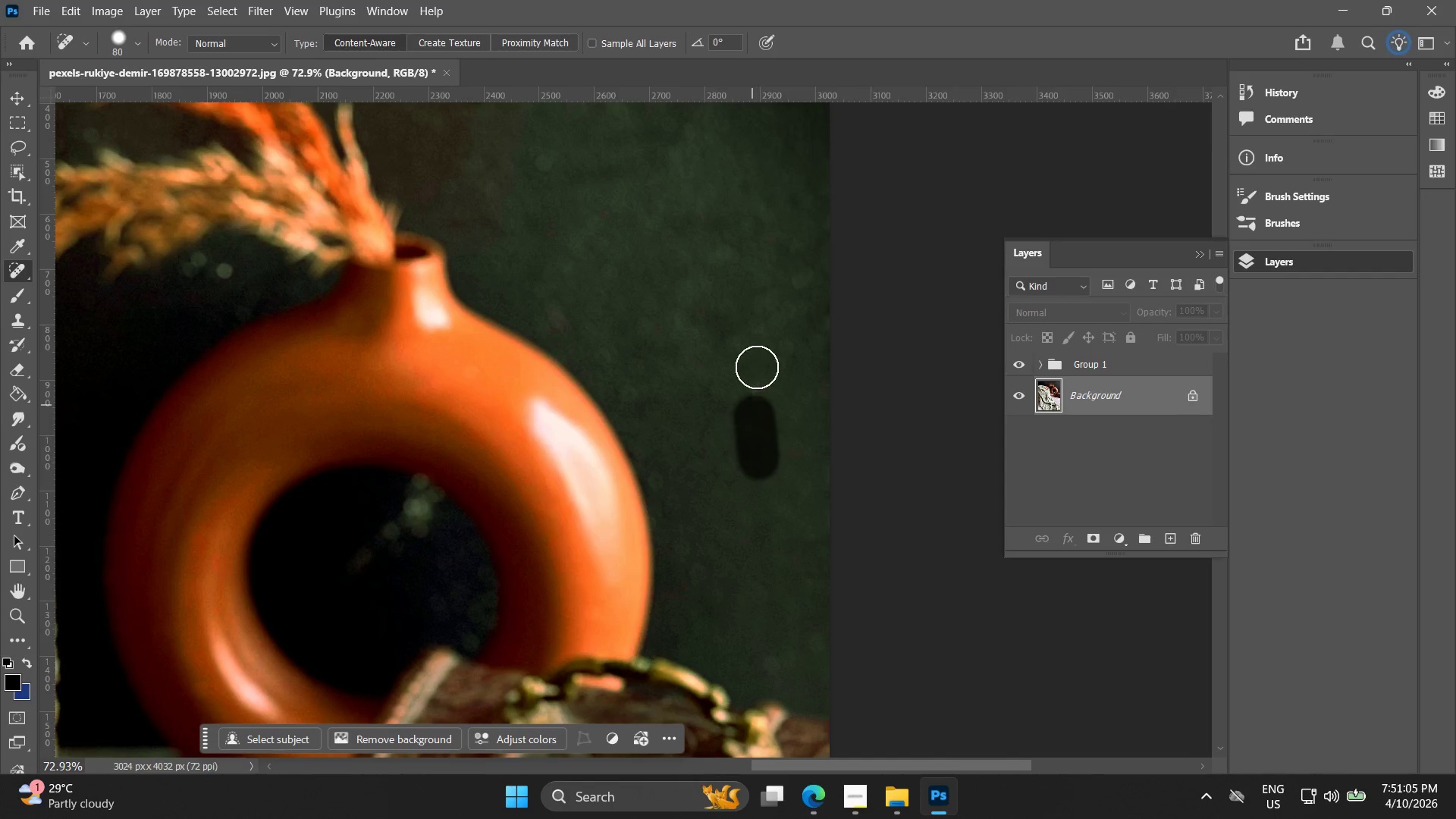 
left_click_drag(start_coordinate=[757, 367], to_coordinate=[777, 367])
 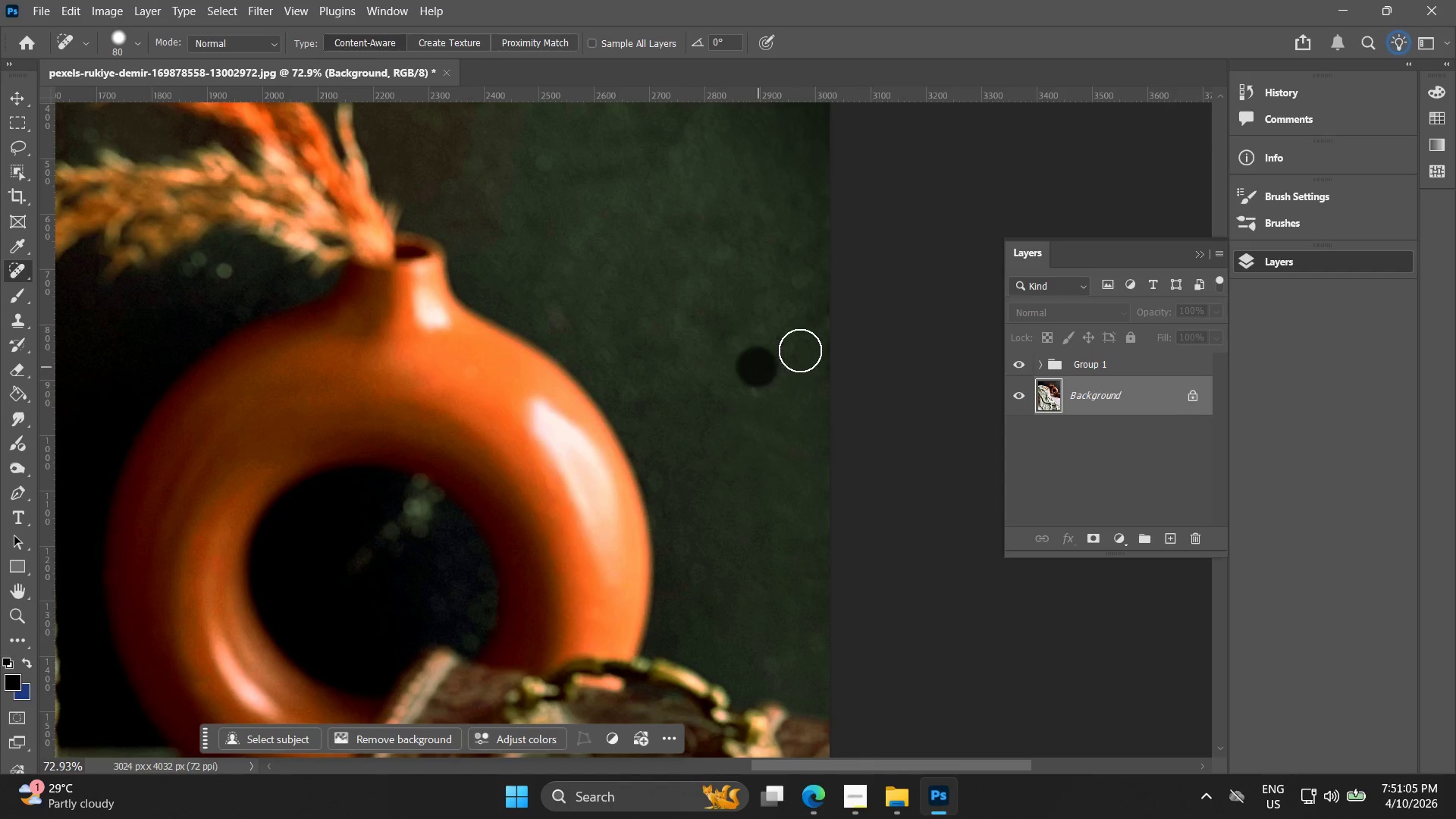 
triple_click([800, 350])
 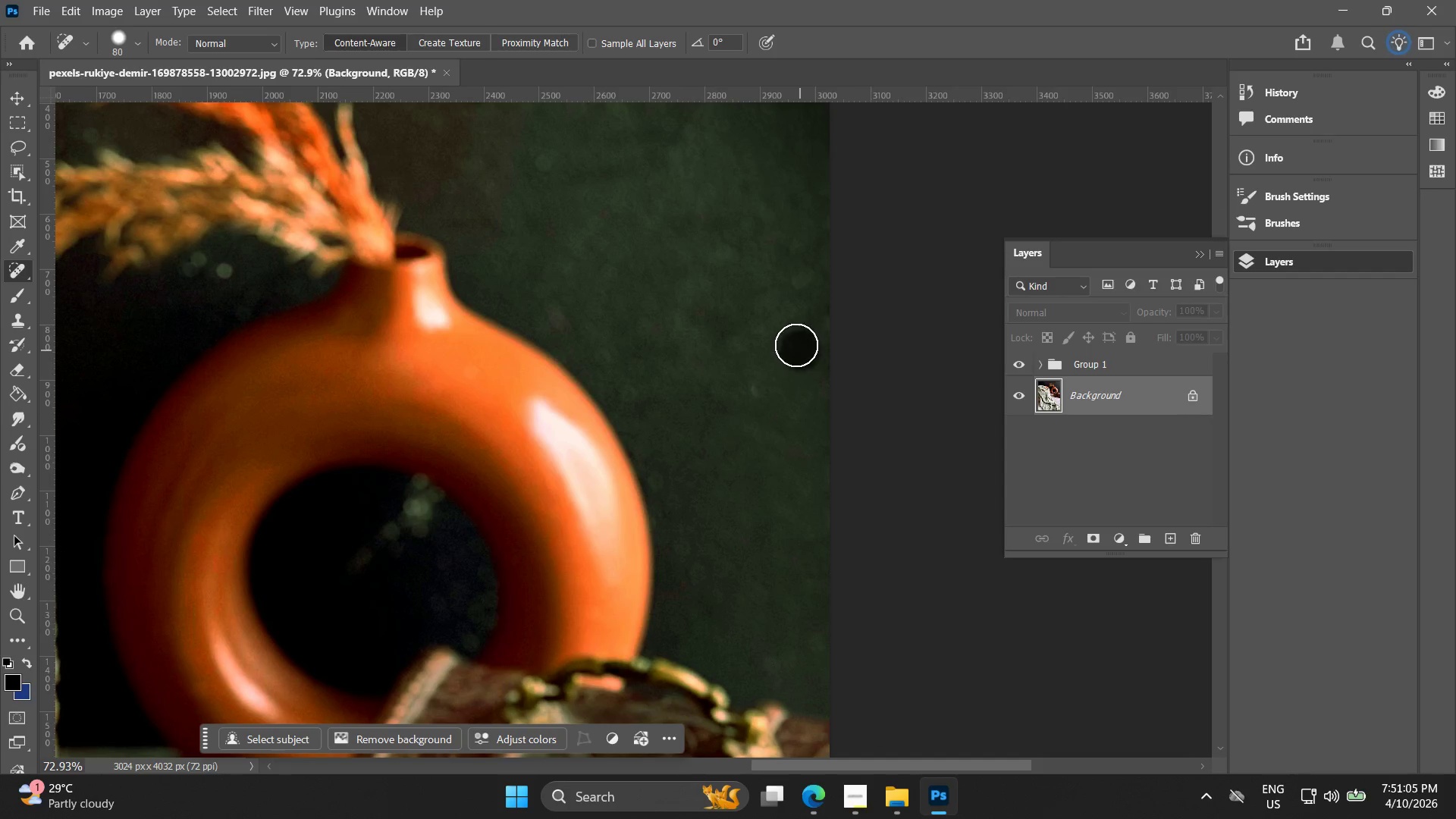 
left_click_drag(start_coordinate=[794, 338], to_coordinate=[794, 318])
 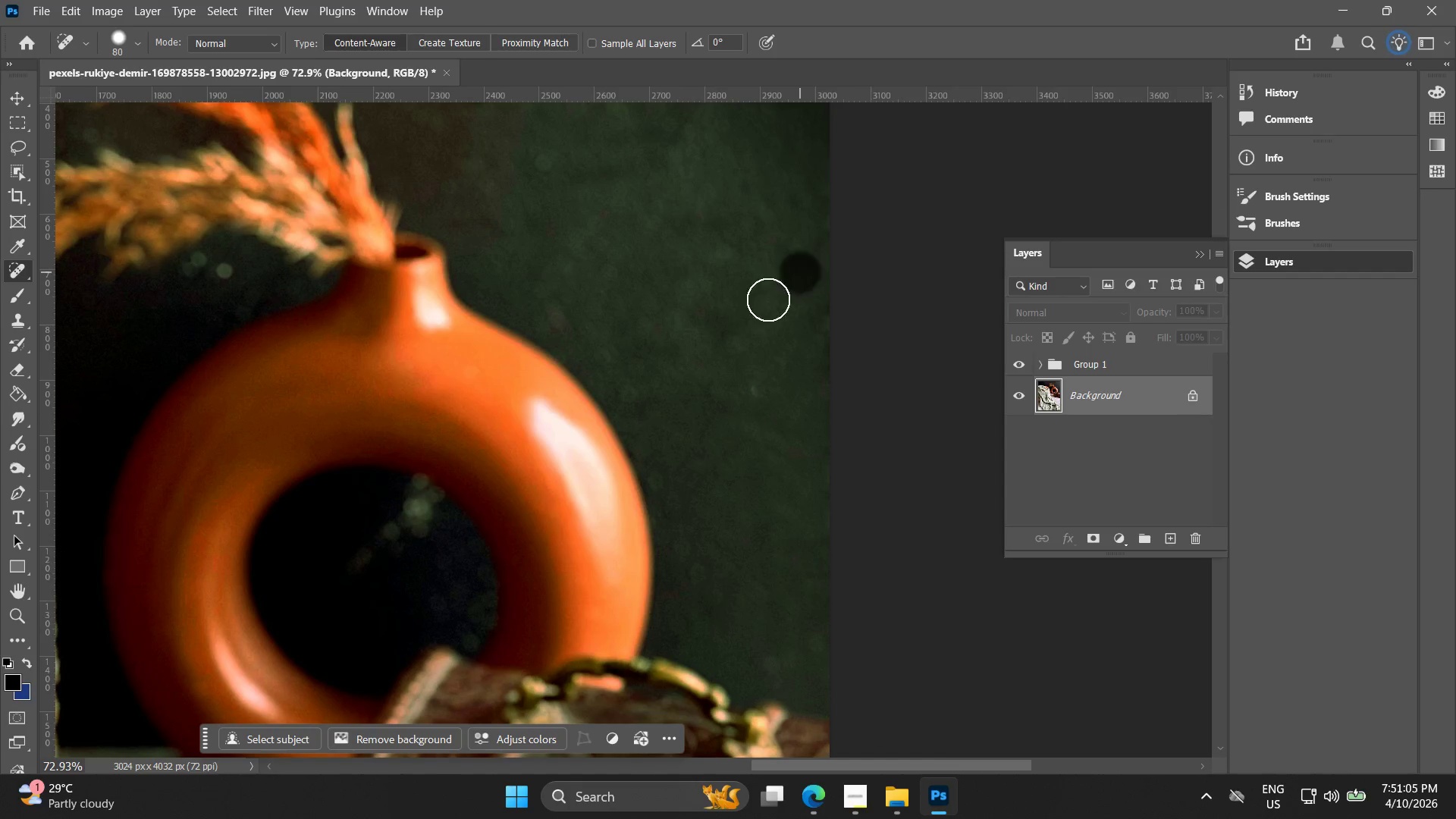 
left_click_drag(start_coordinate=[754, 311], to_coordinate=[739, 333])
 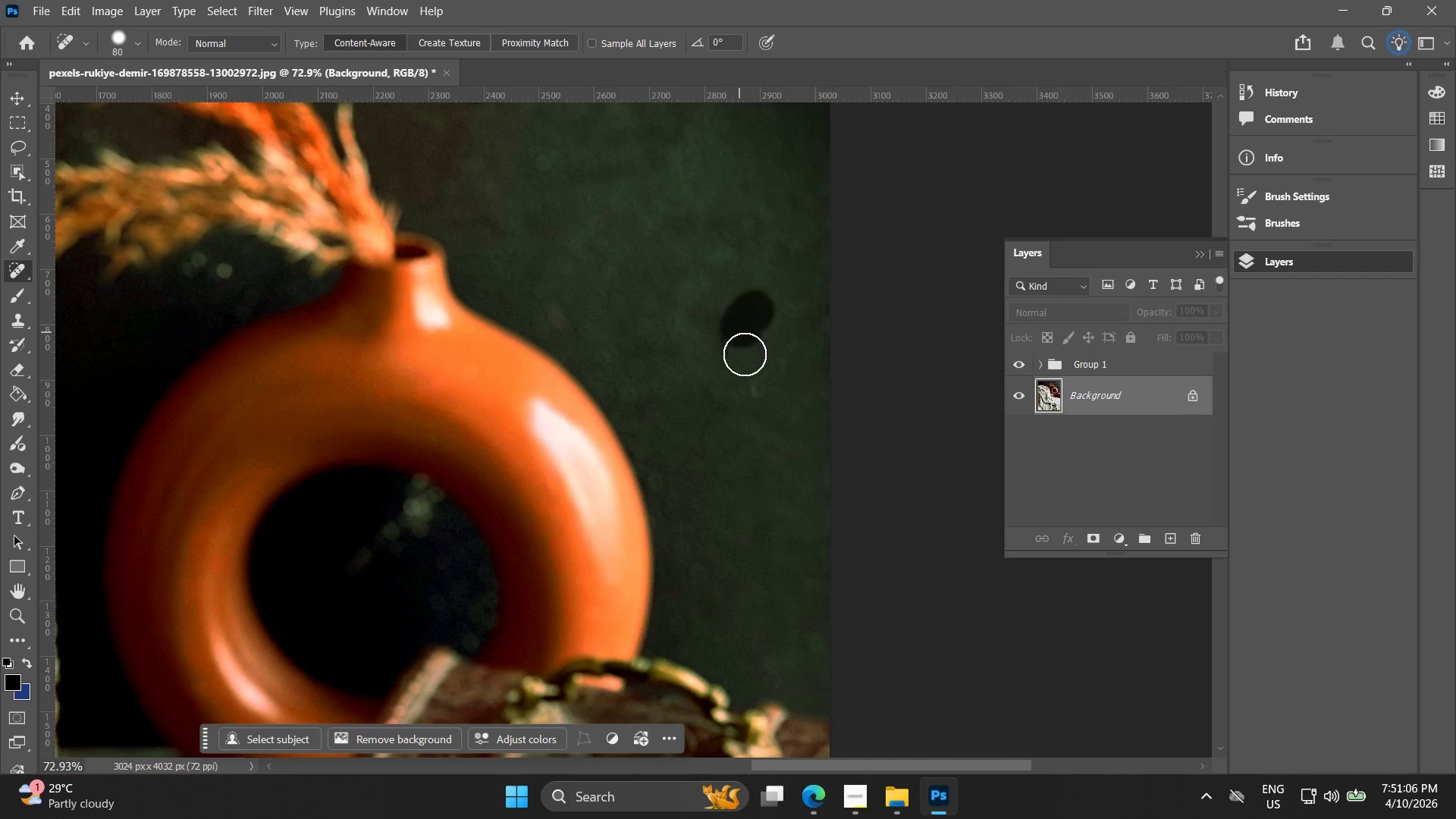 
left_click_drag(start_coordinate=[745, 349], to_coordinate=[712, 366])
 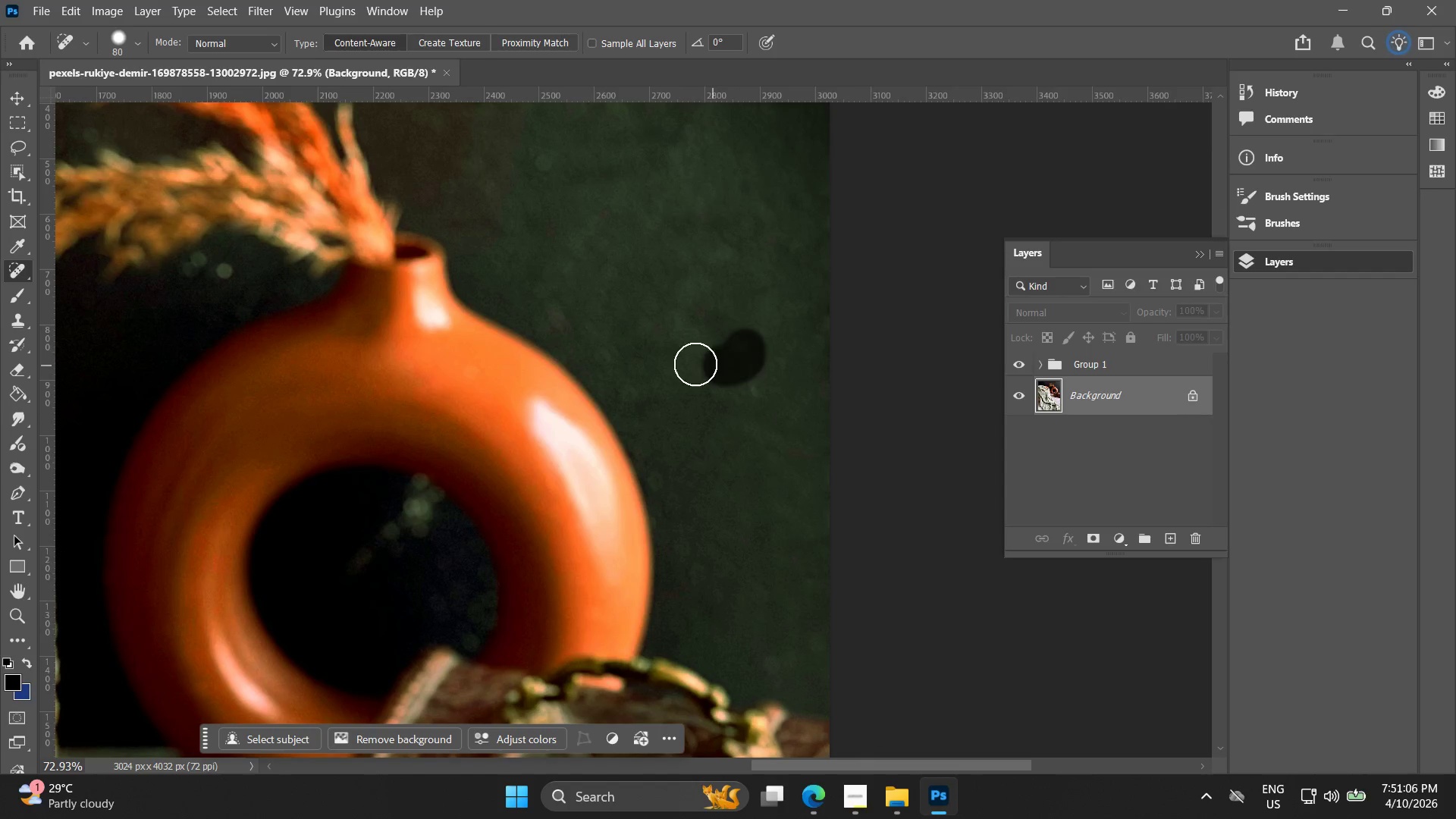 
left_click_drag(start_coordinate=[692, 363], to_coordinate=[692, 331])
 